 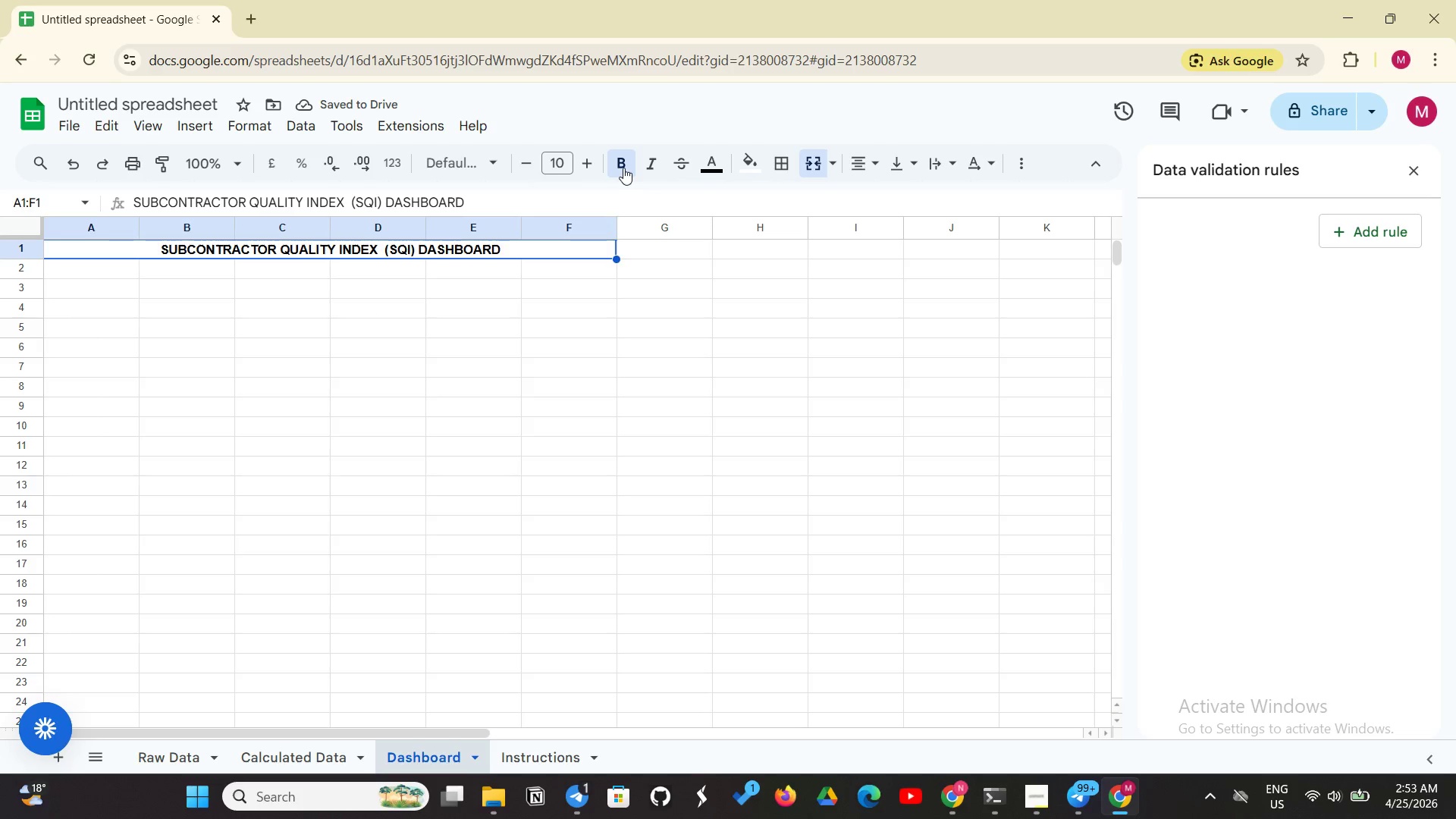 
left_click([758, 174])
 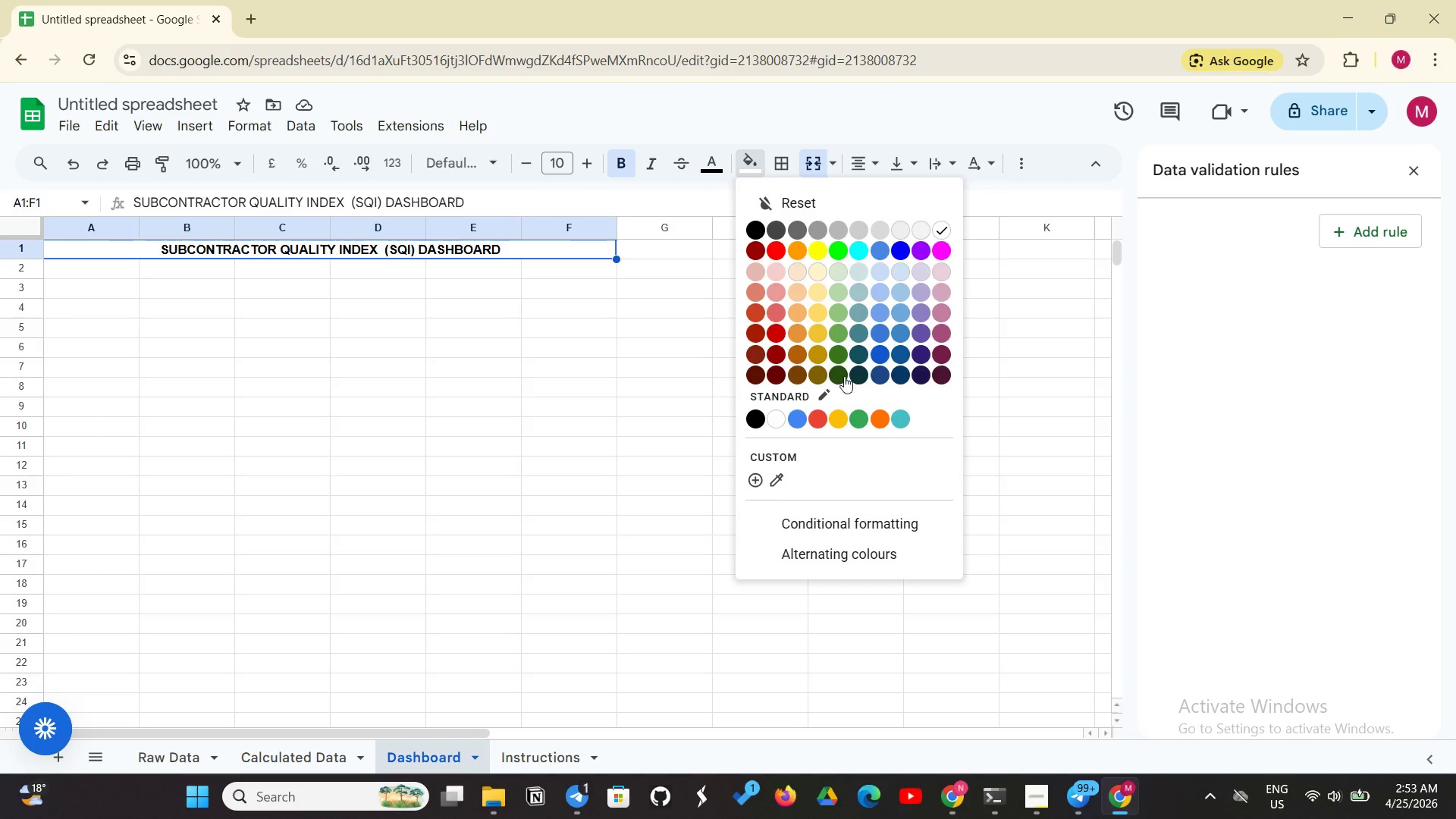 
left_click([839, 374])
 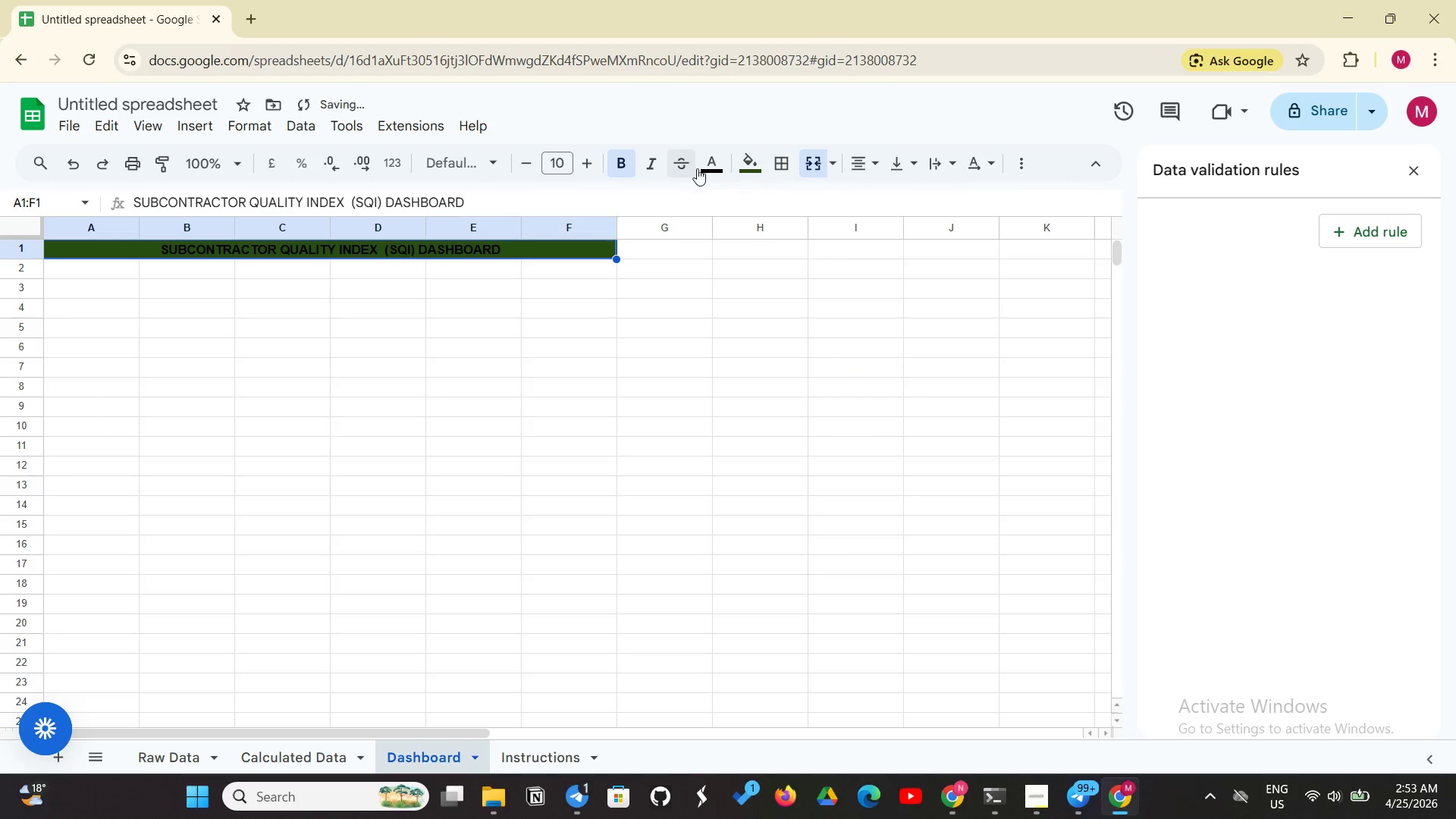 
left_click([722, 163])
 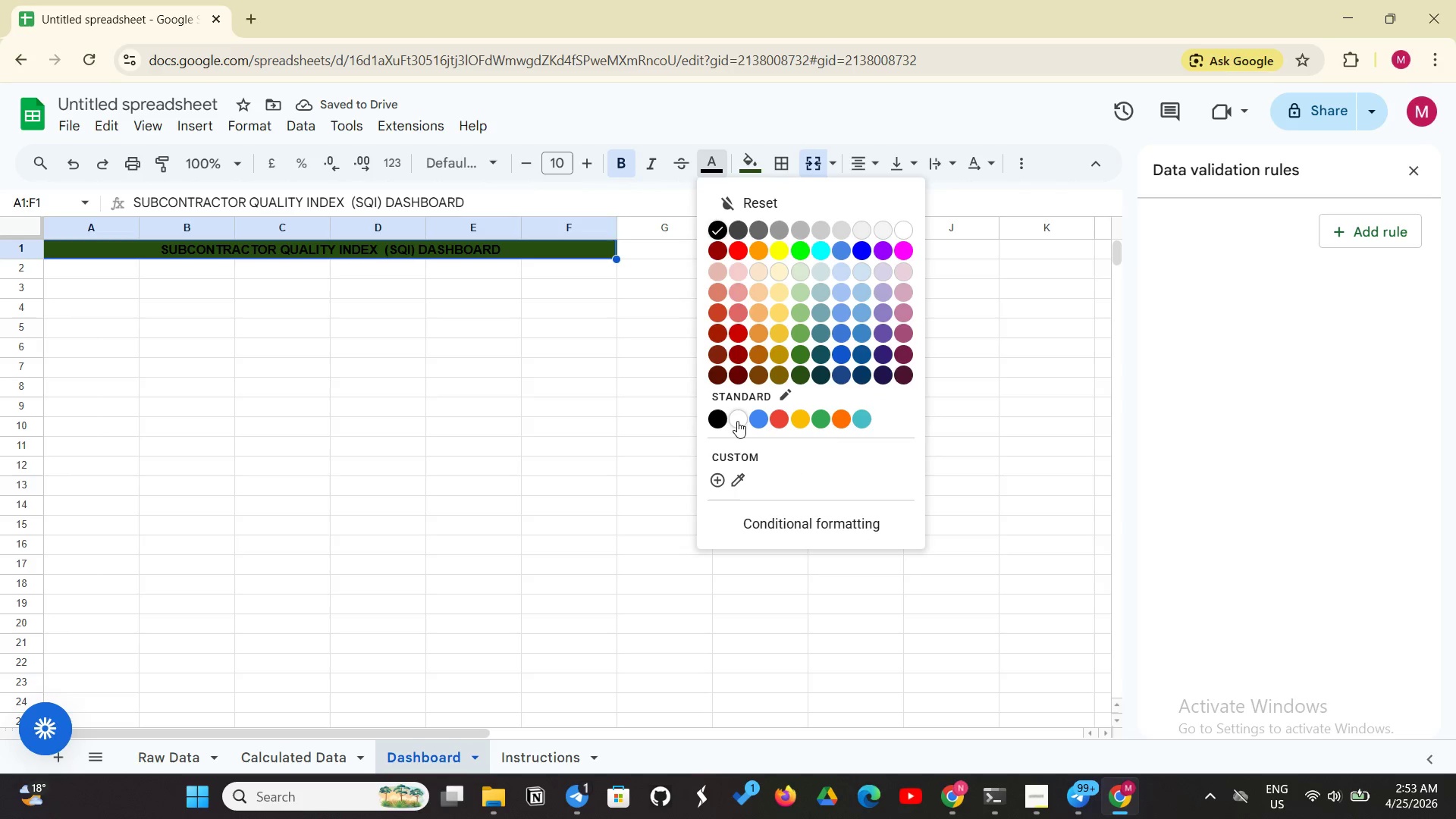 
left_click([737, 417])
 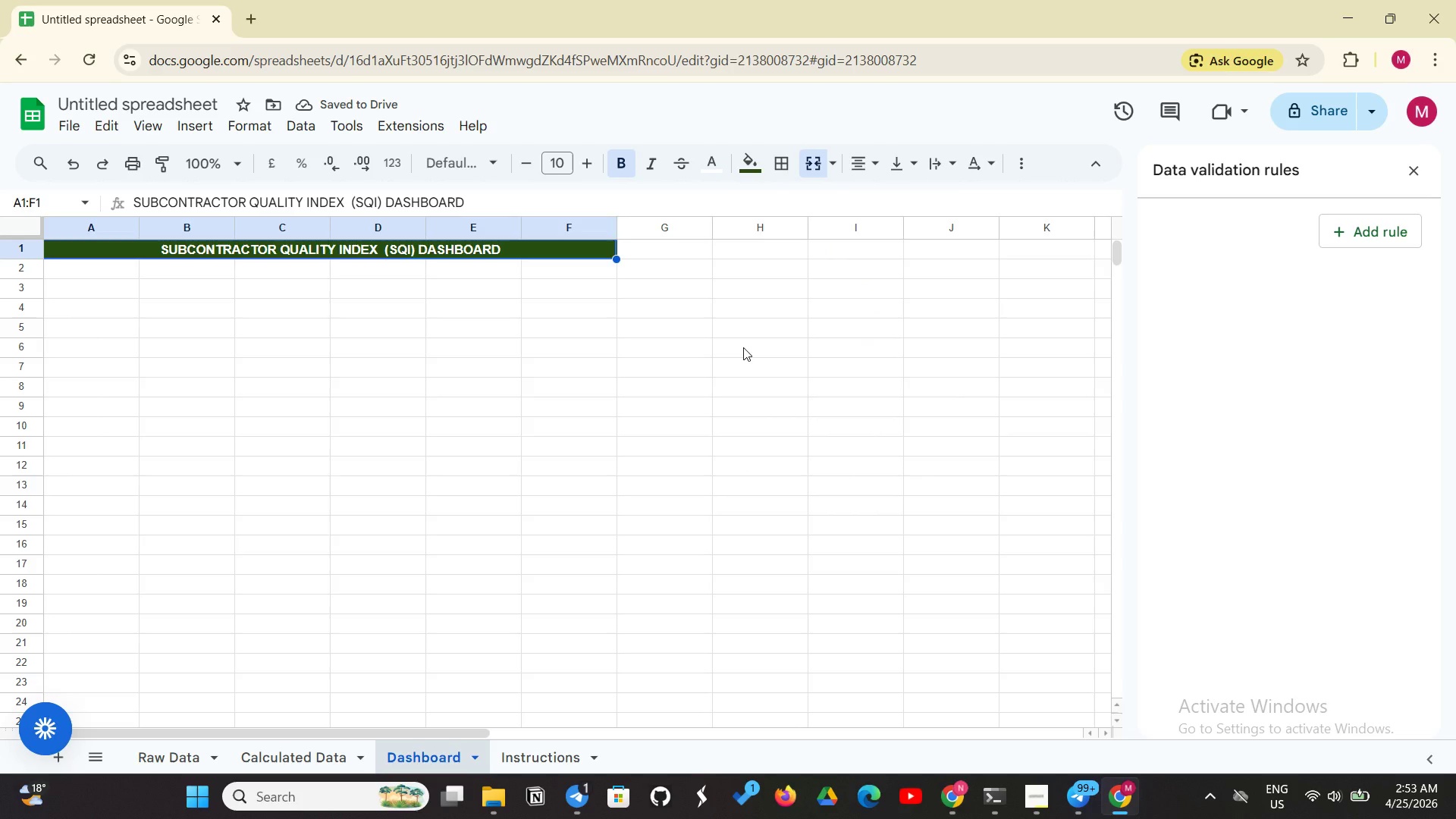 
wait(8.14)
 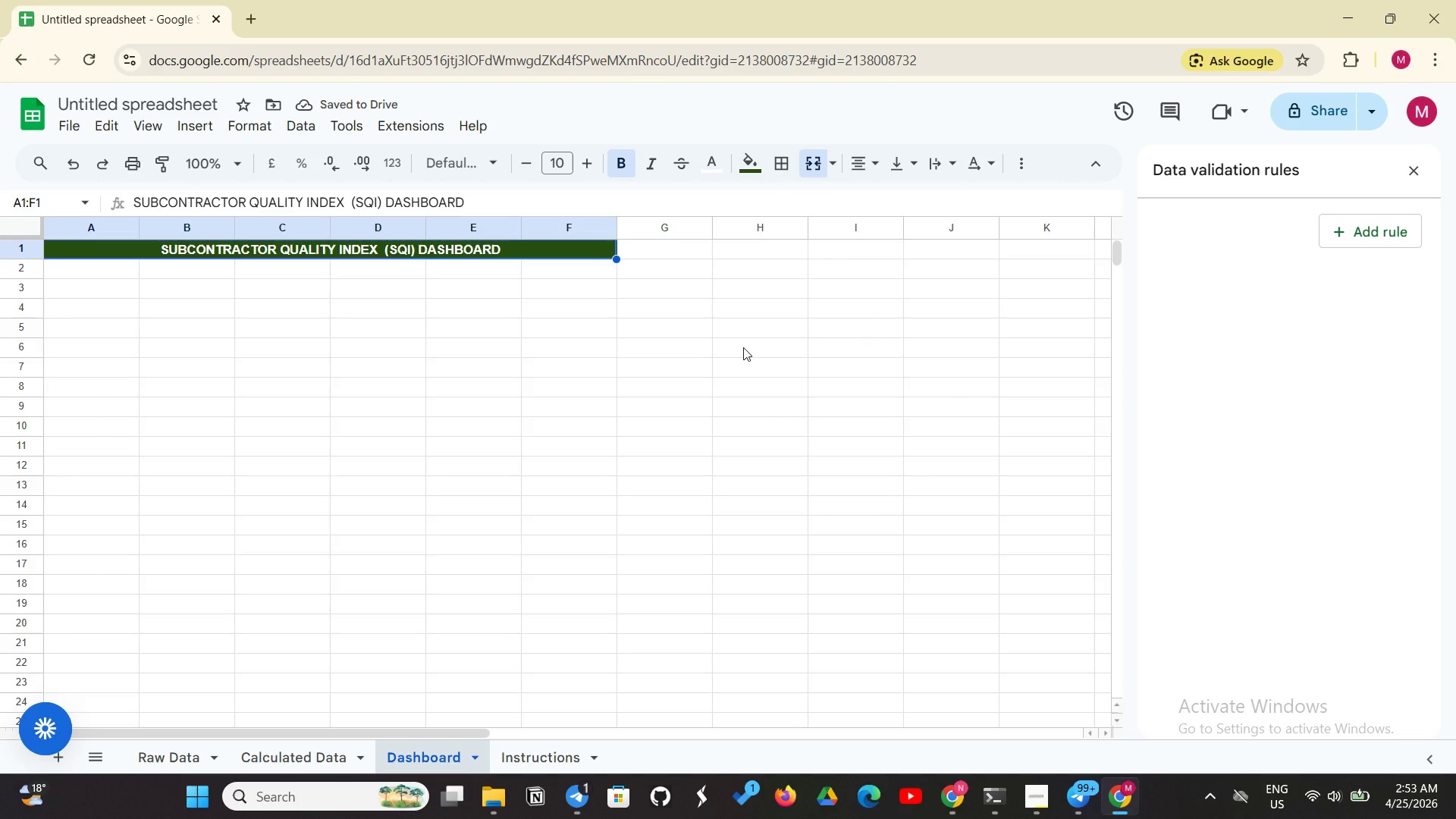 
left_click([181, 312])
 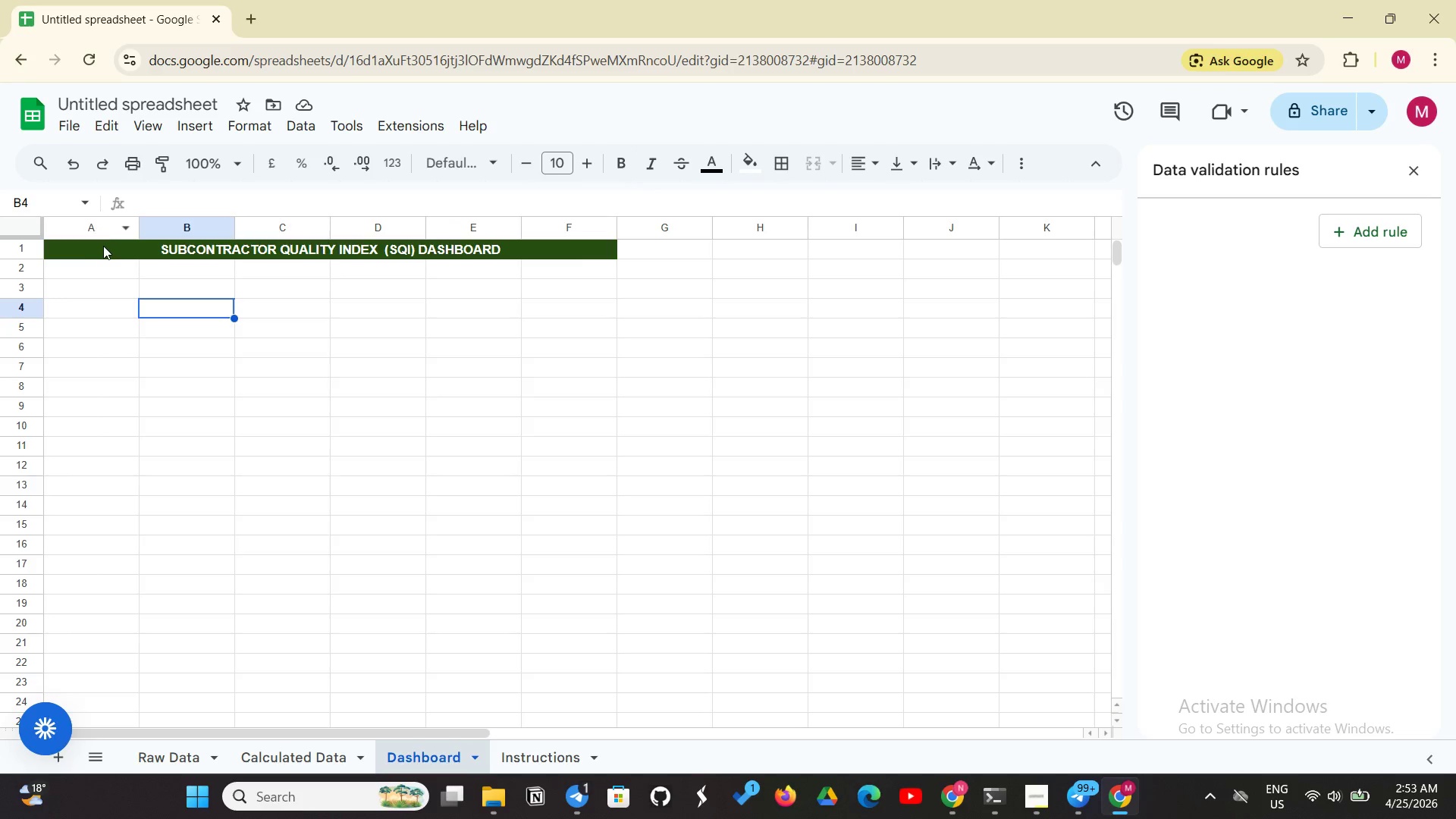 
left_click_drag(start_coordinate=[112, 250], to_coordinate=[701, 246])
 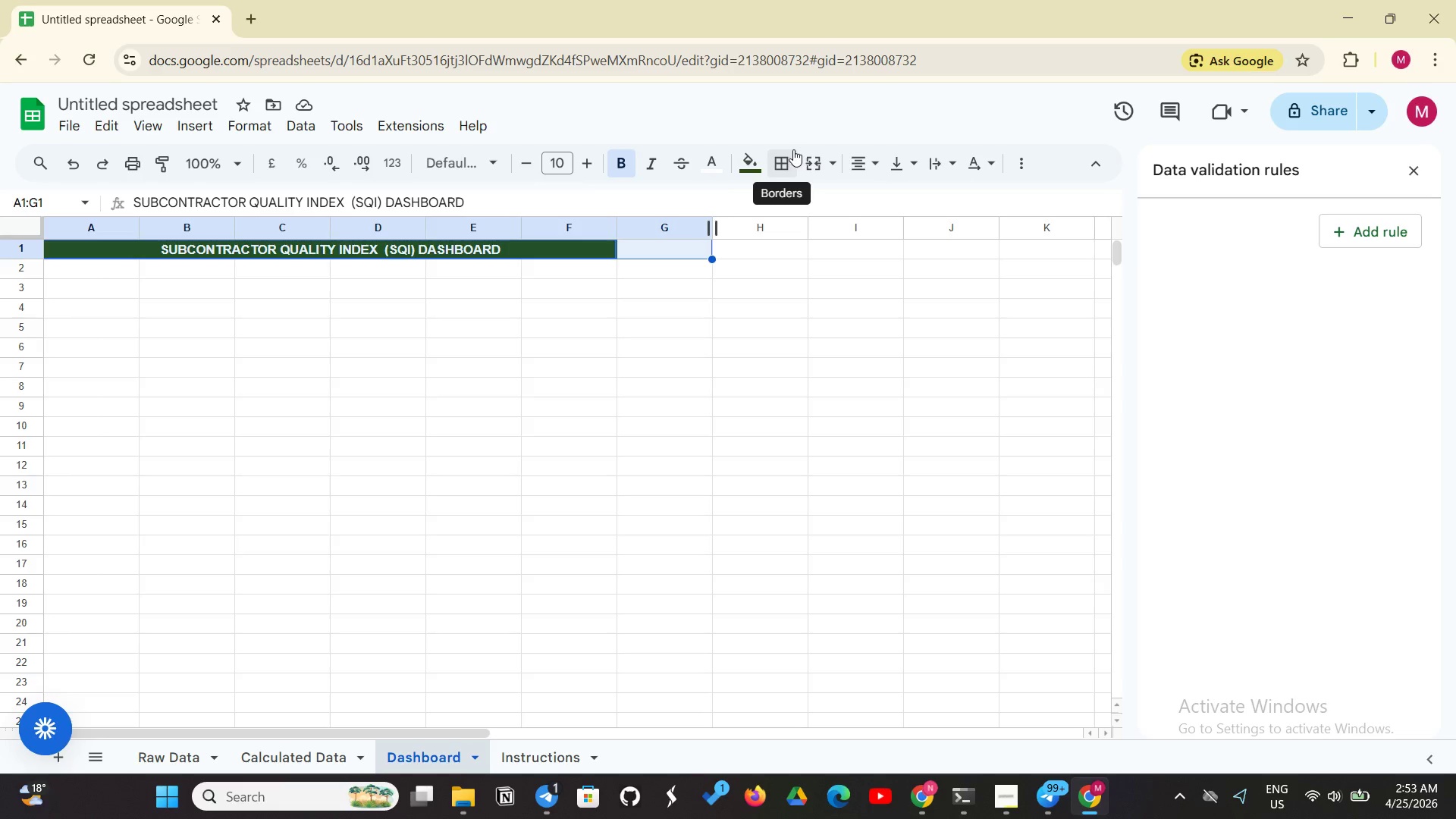 
left_click([811, 161])
 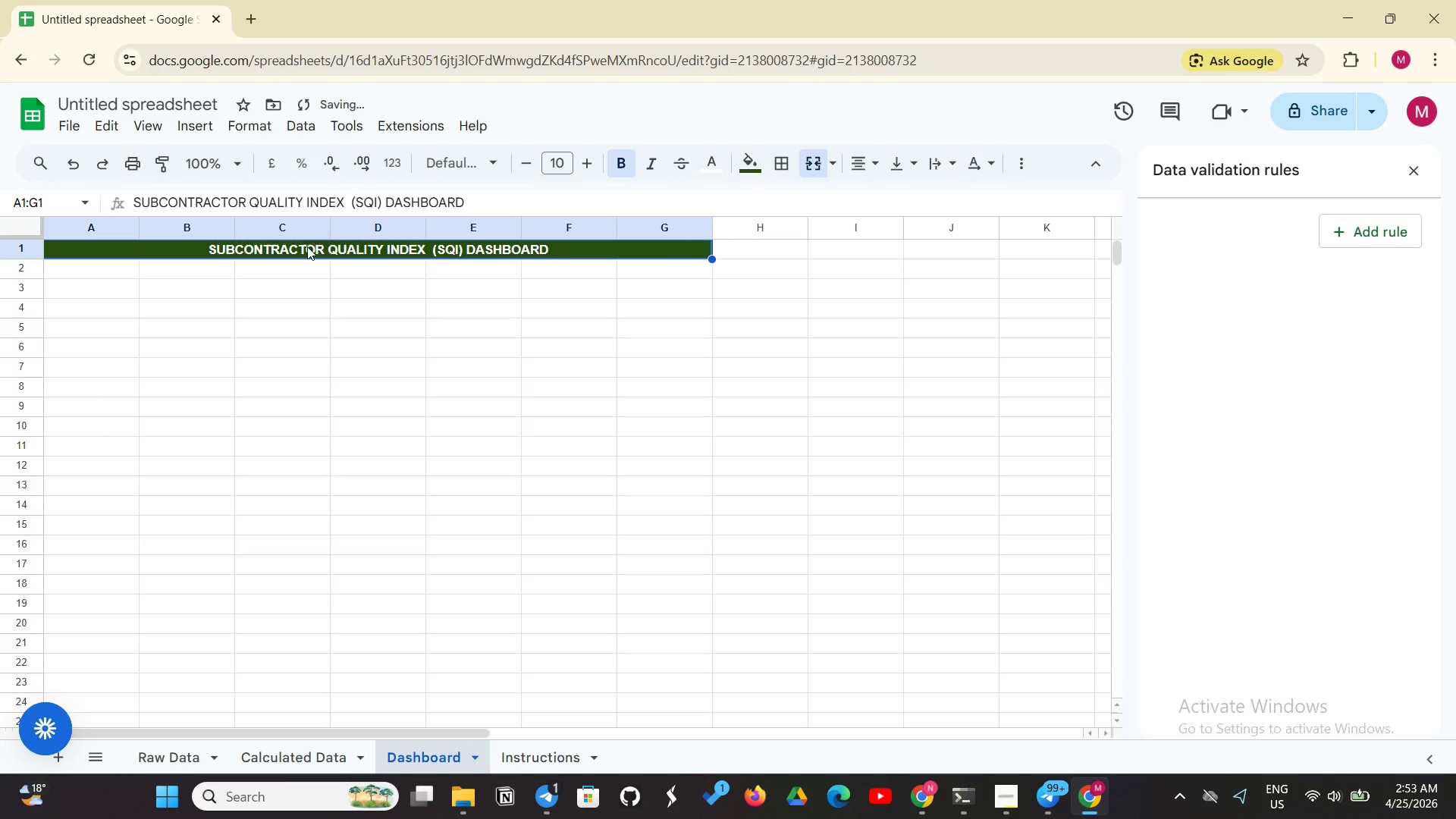 
left_click([287, 273])
 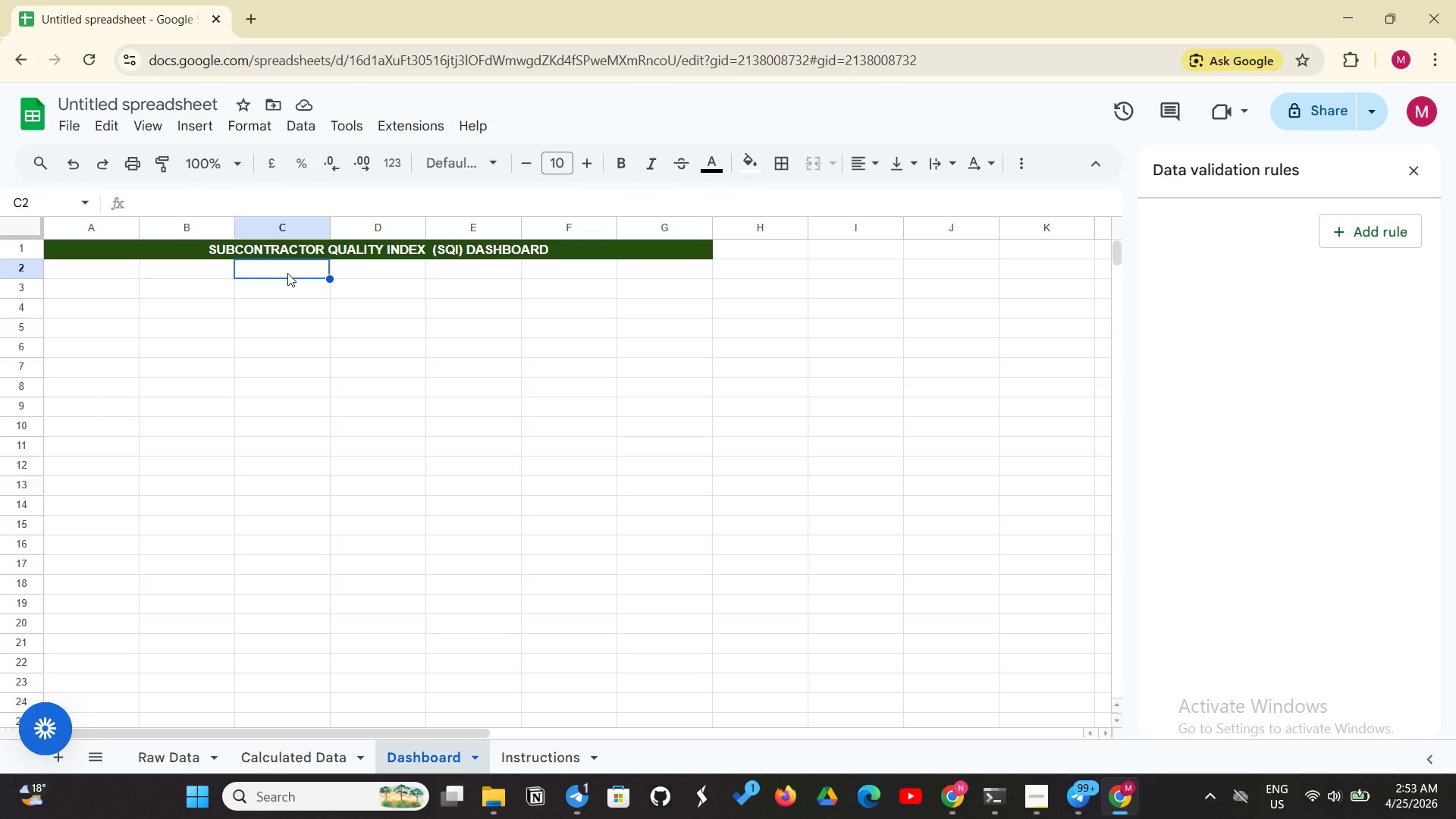 
wait(32.2)
 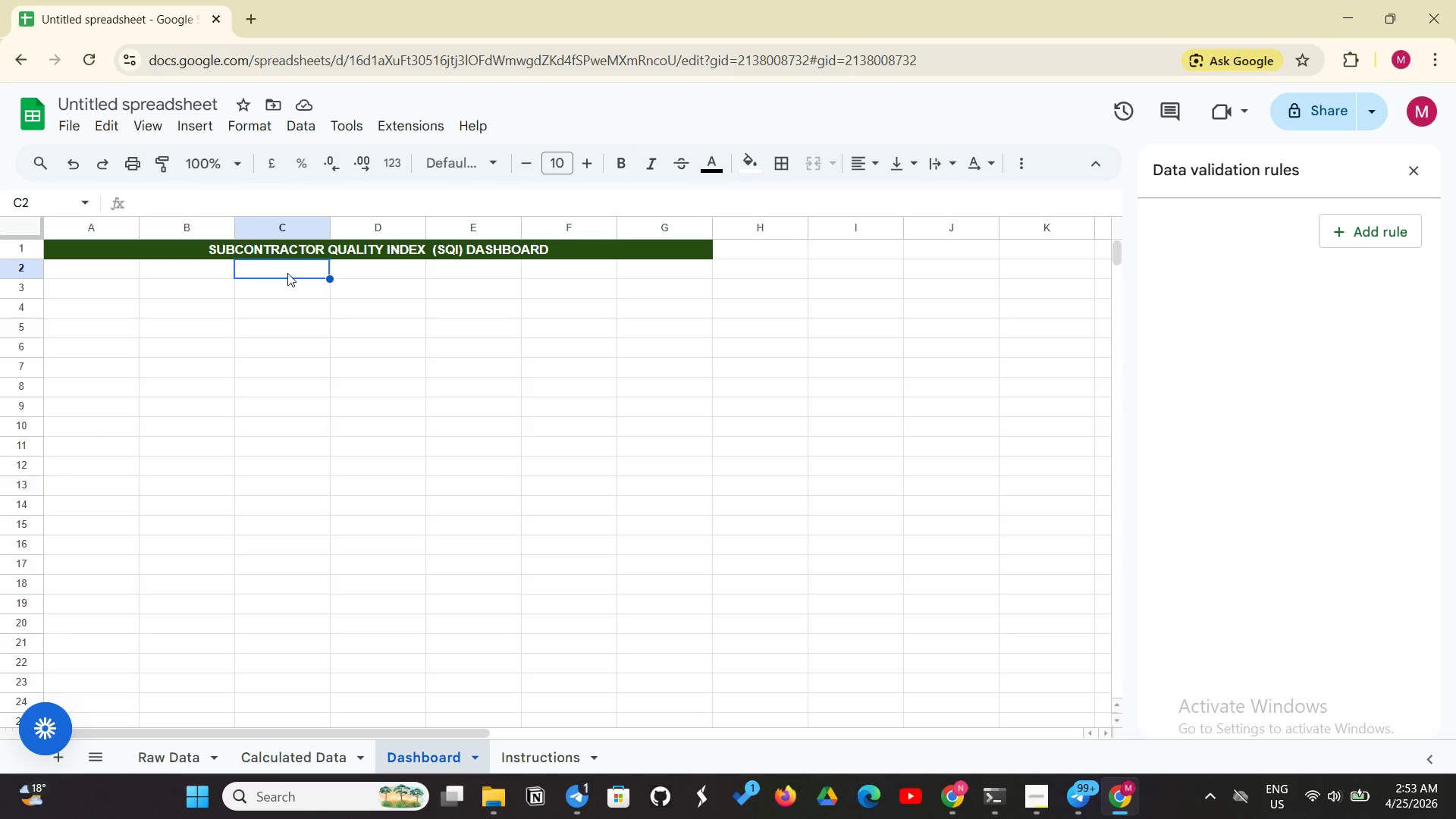 
left_click([122, 305])
 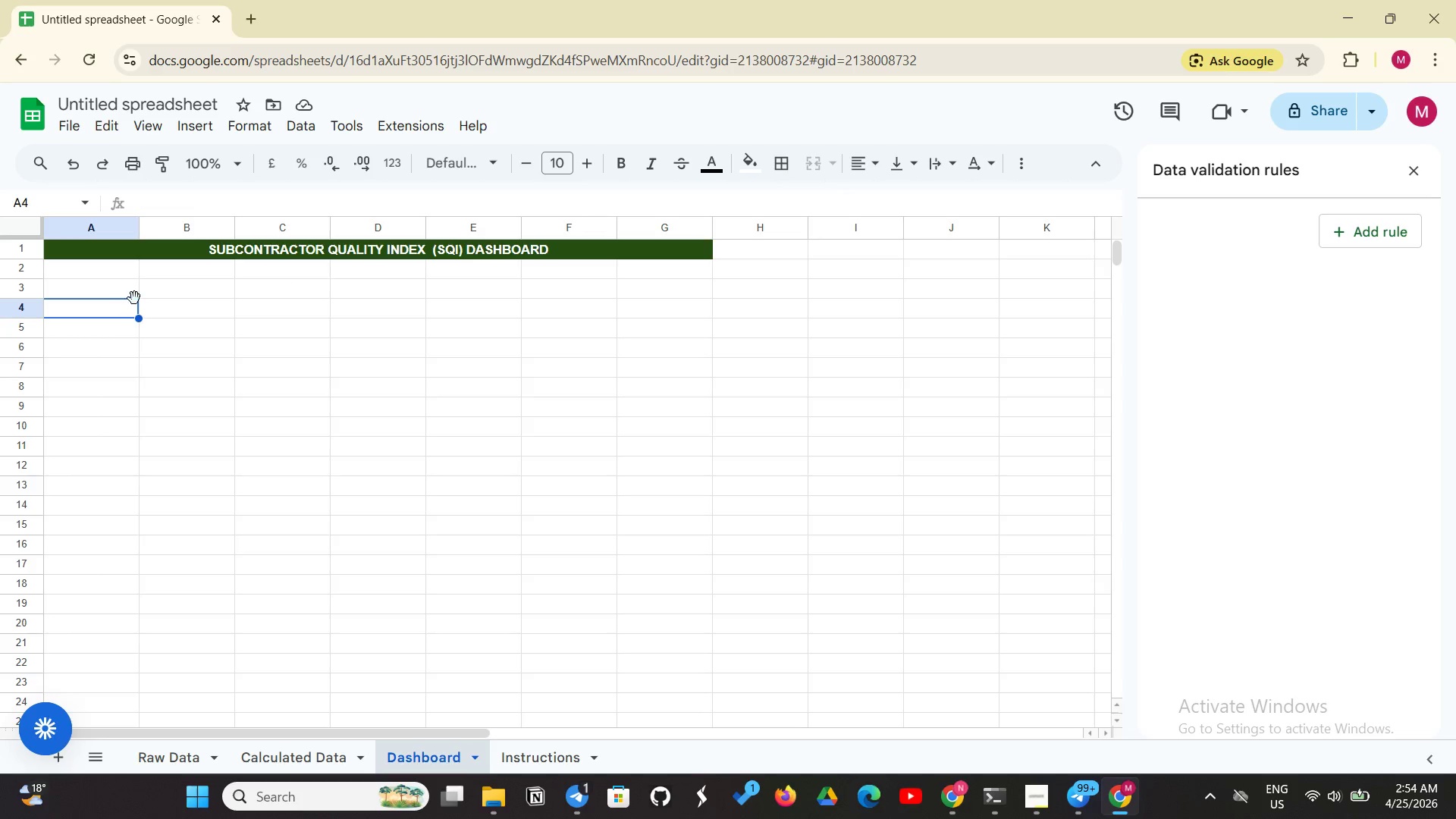 
left_click([135, 297])
 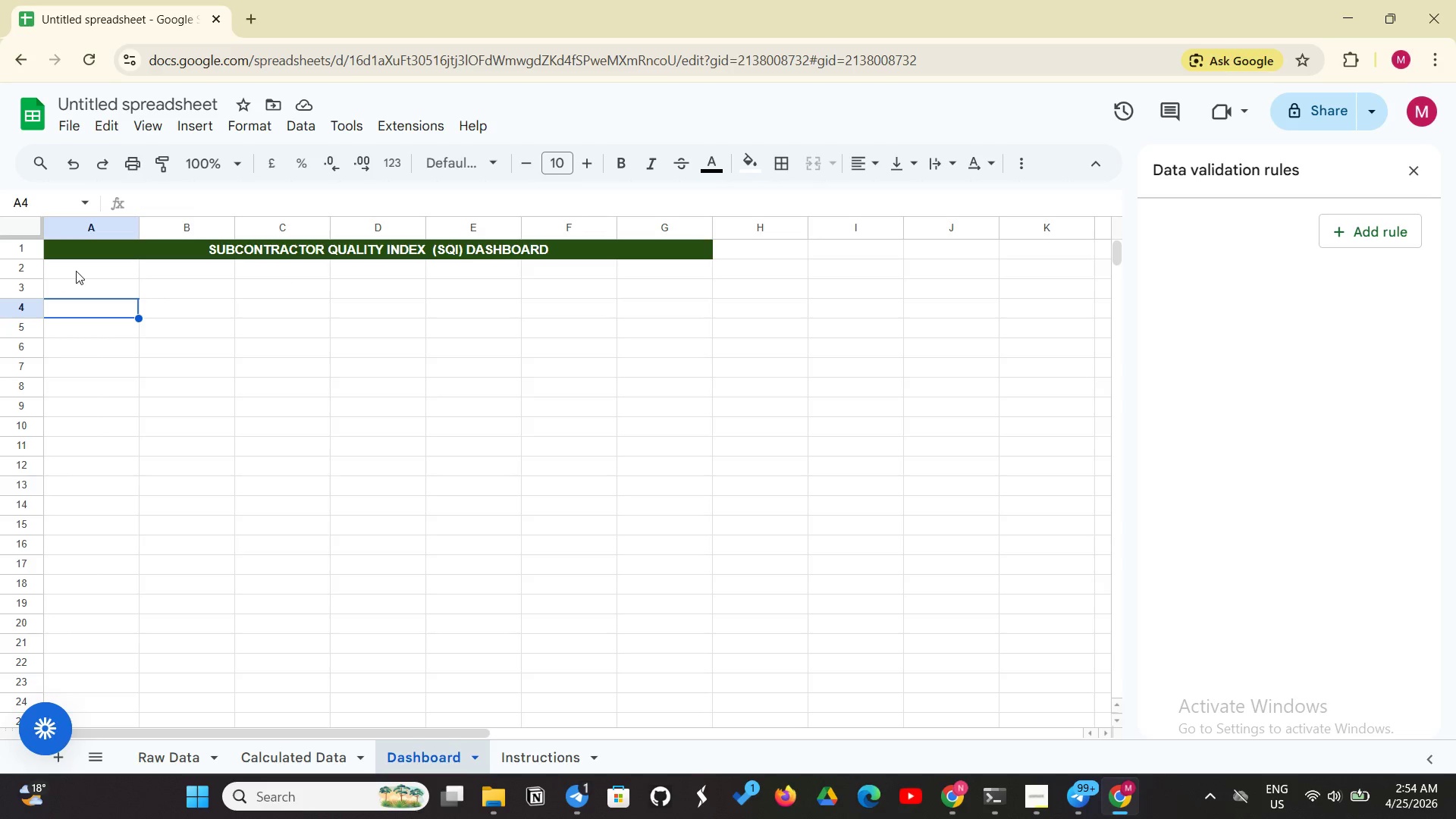 
left_click([76, 271])
 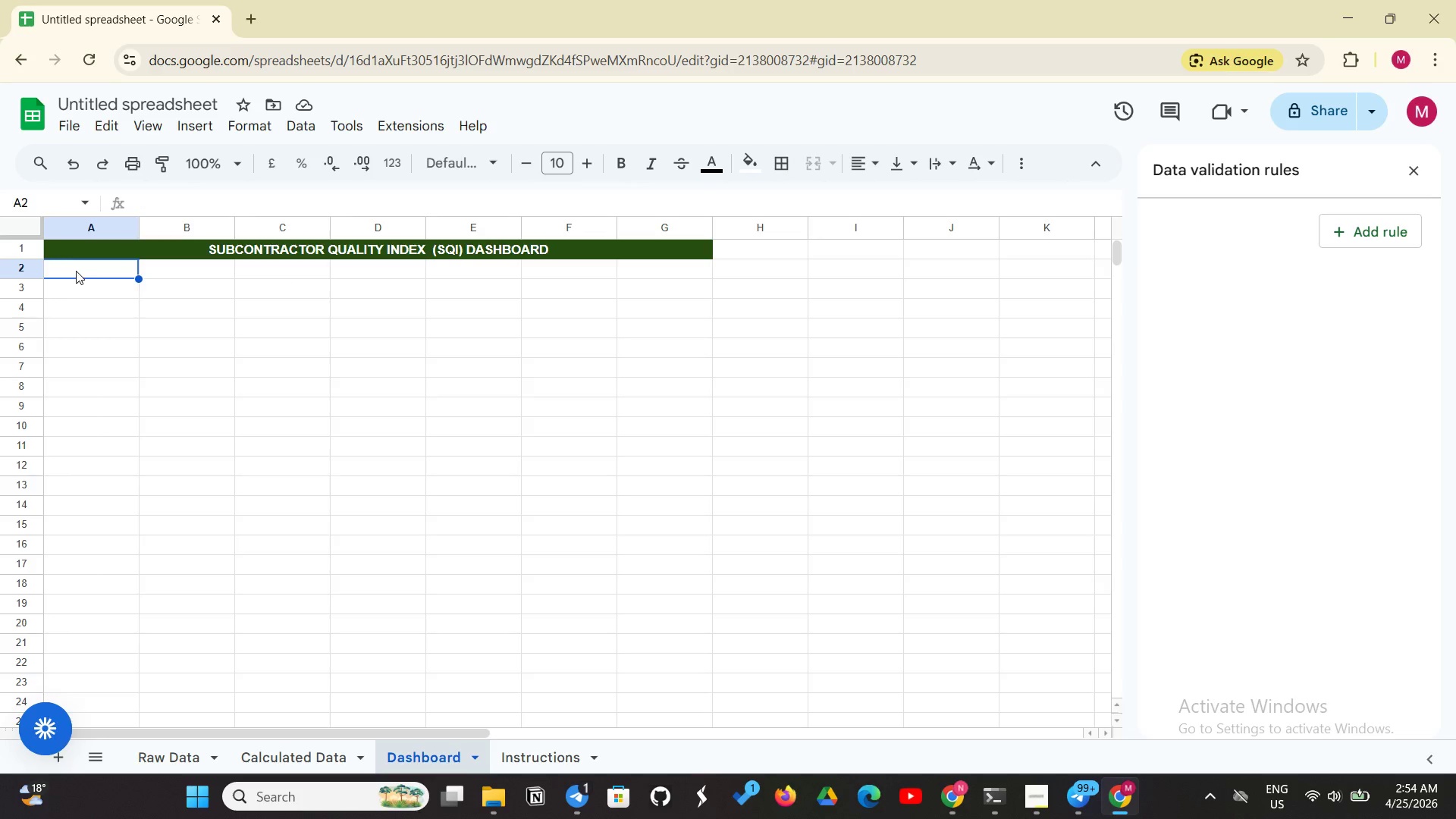 
left_click([118, 287])
 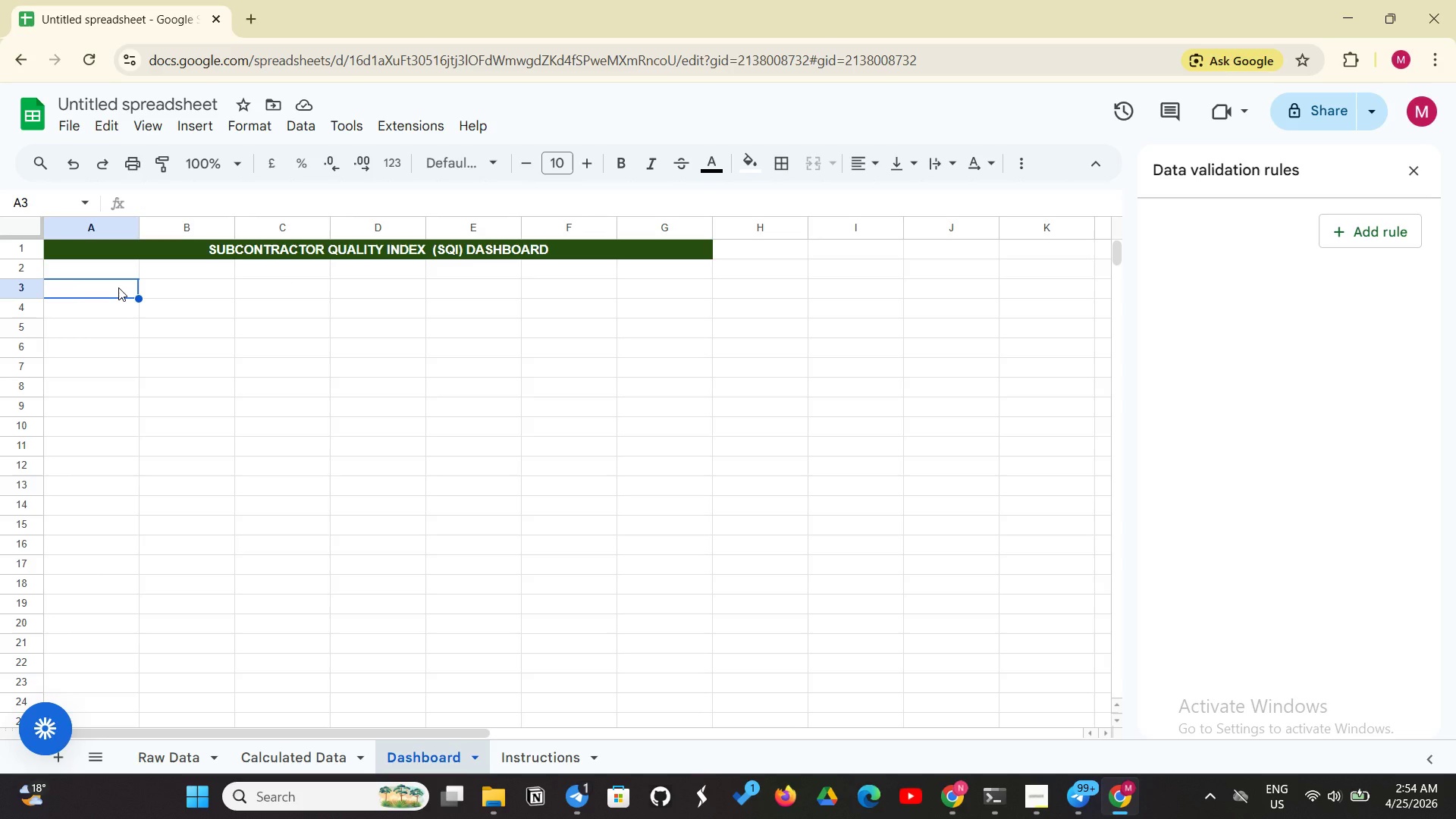 
type(Subco)
 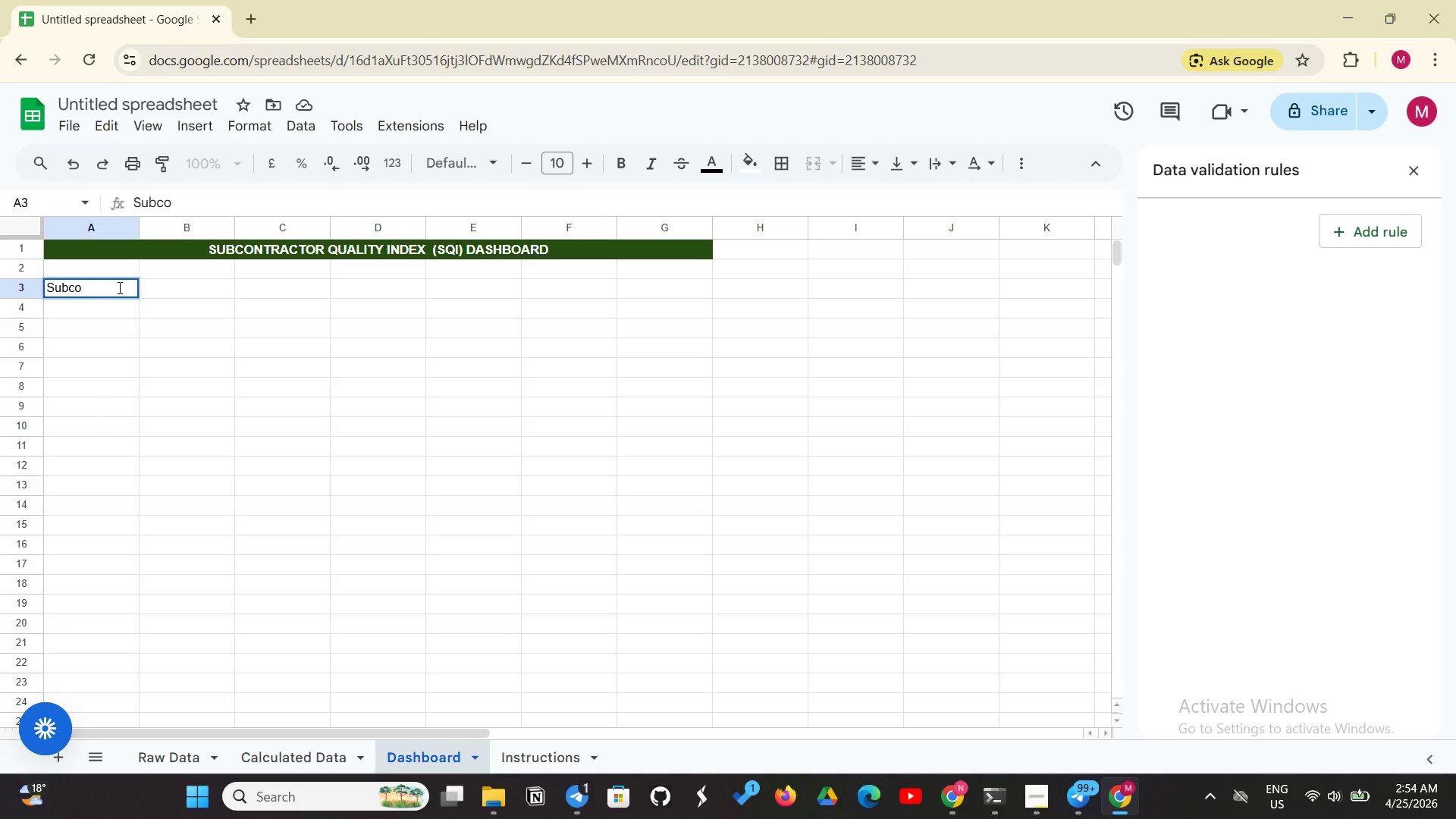 
scroll: coordinate [118, 287], scroll_direction: none, amount: 0.0
 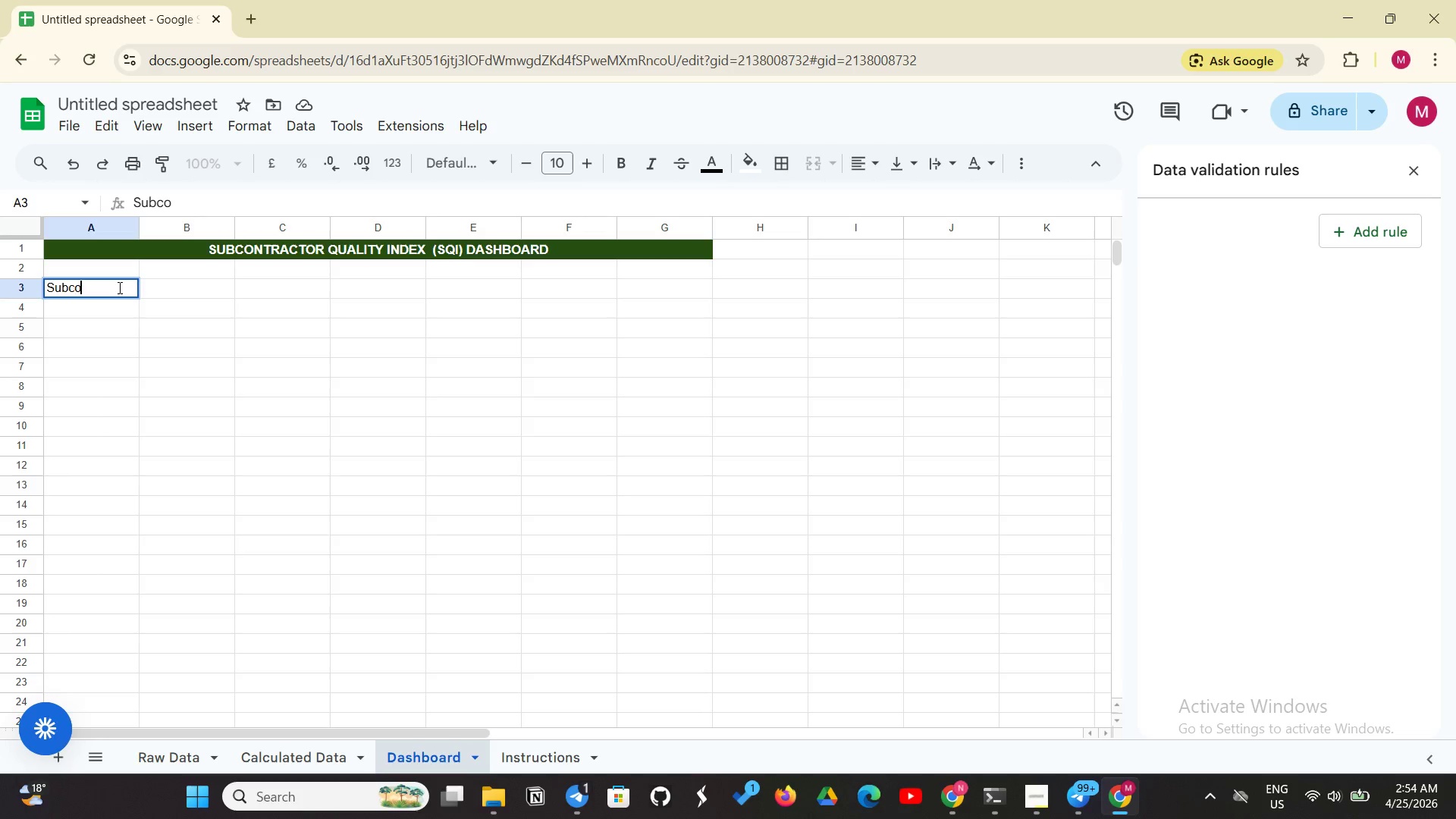 
type(ntractor )
 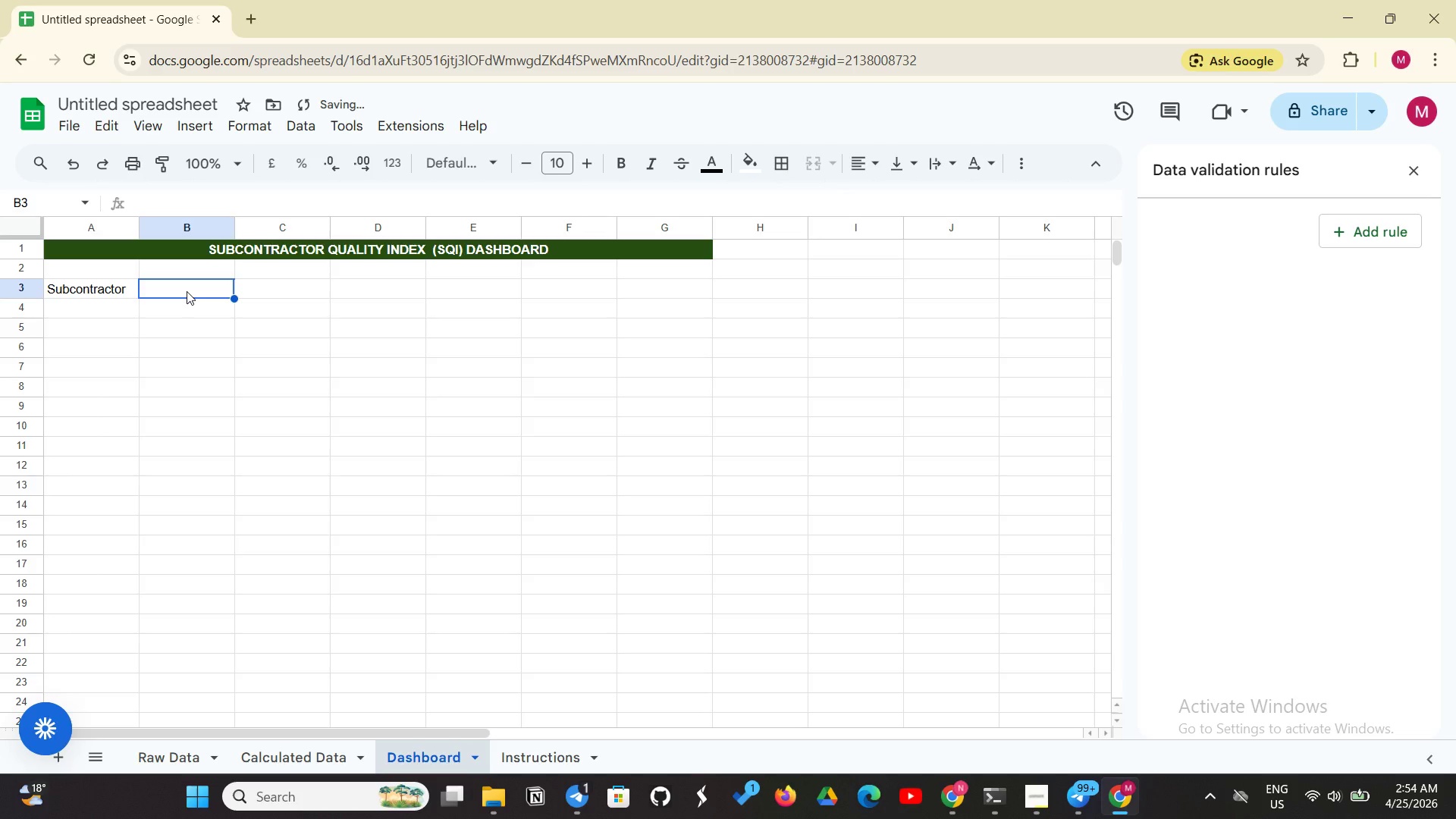 
wait(6.94)
 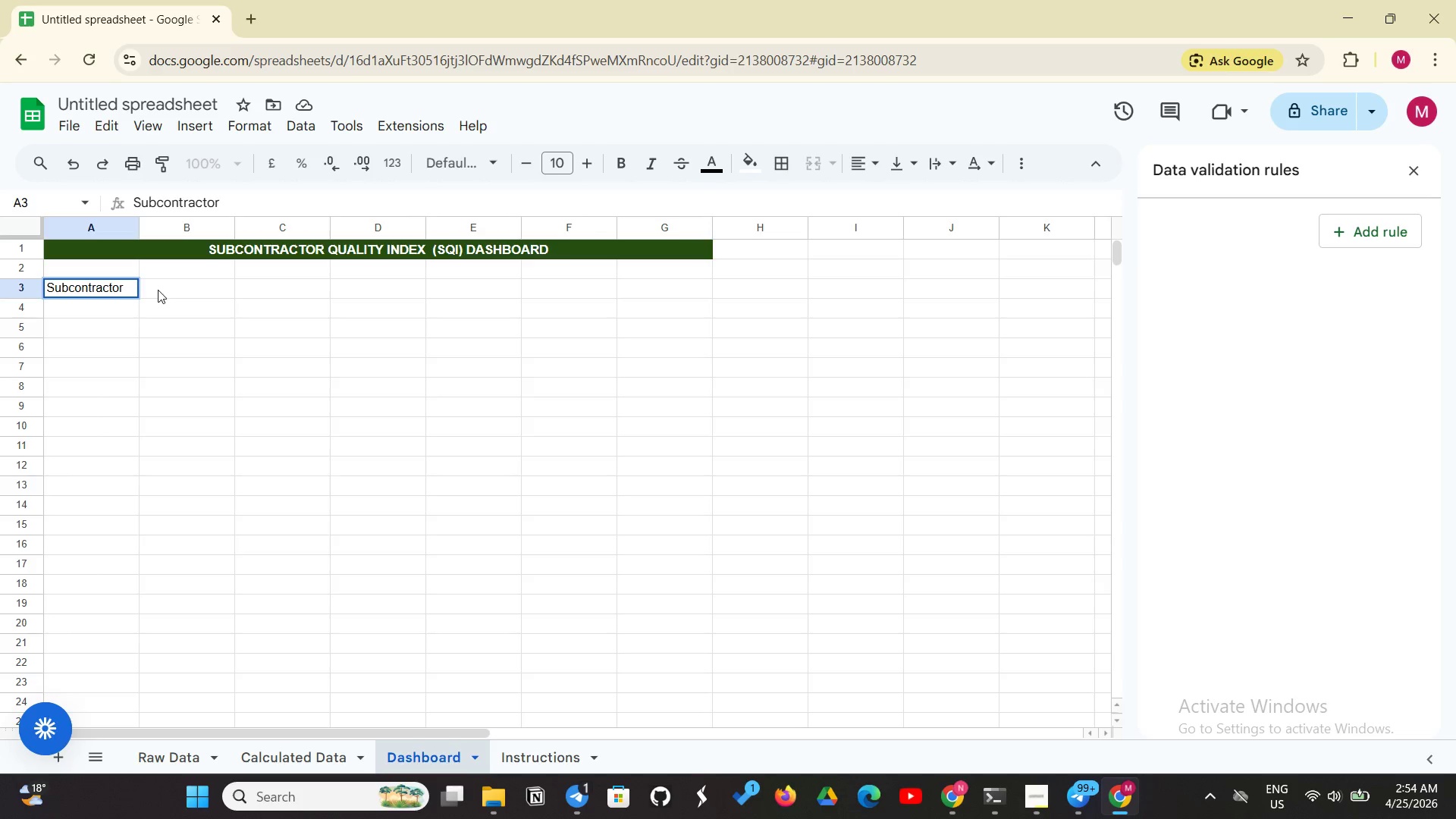 
type(Trade)
 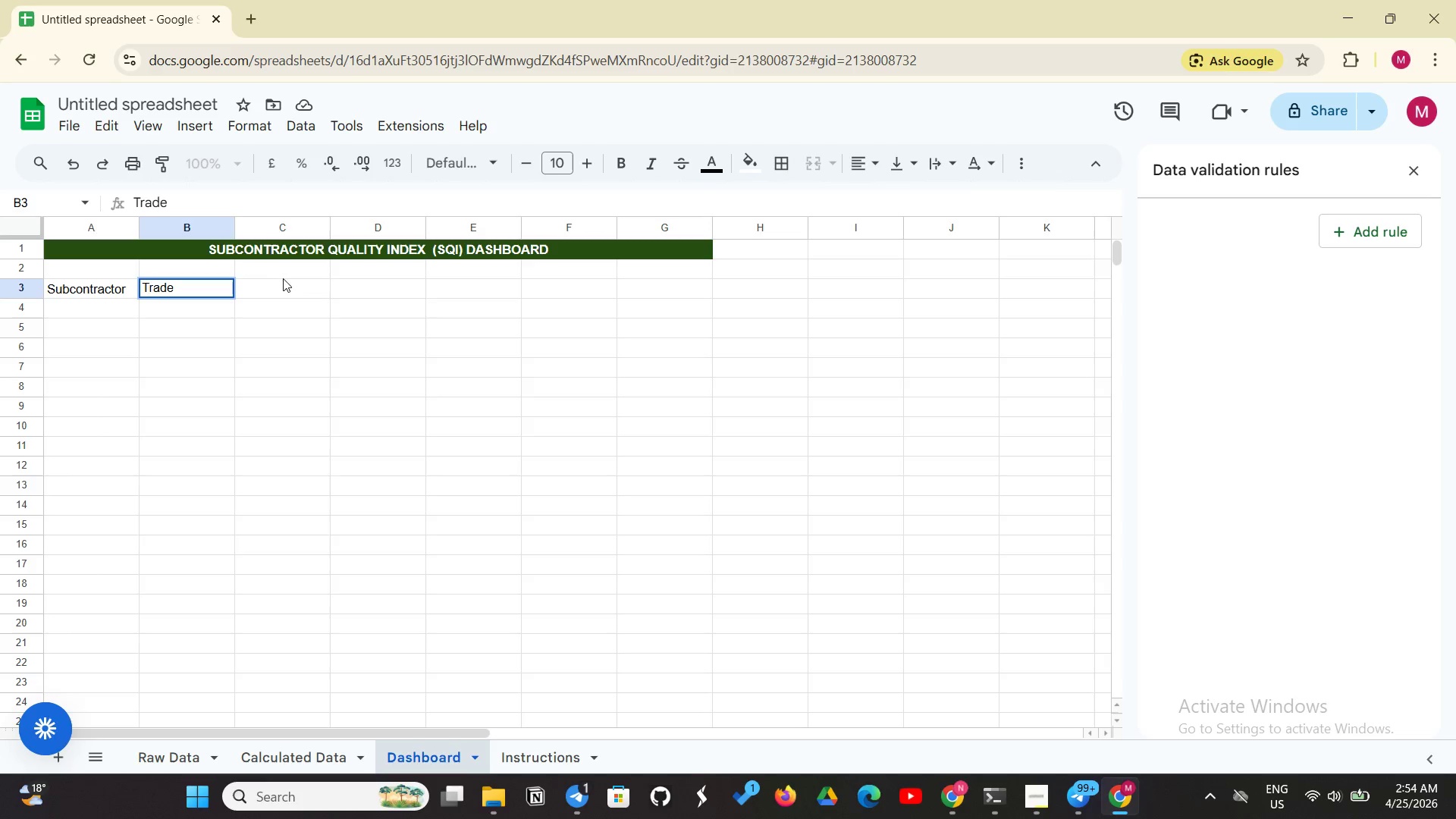 
left_click([265, 288])
 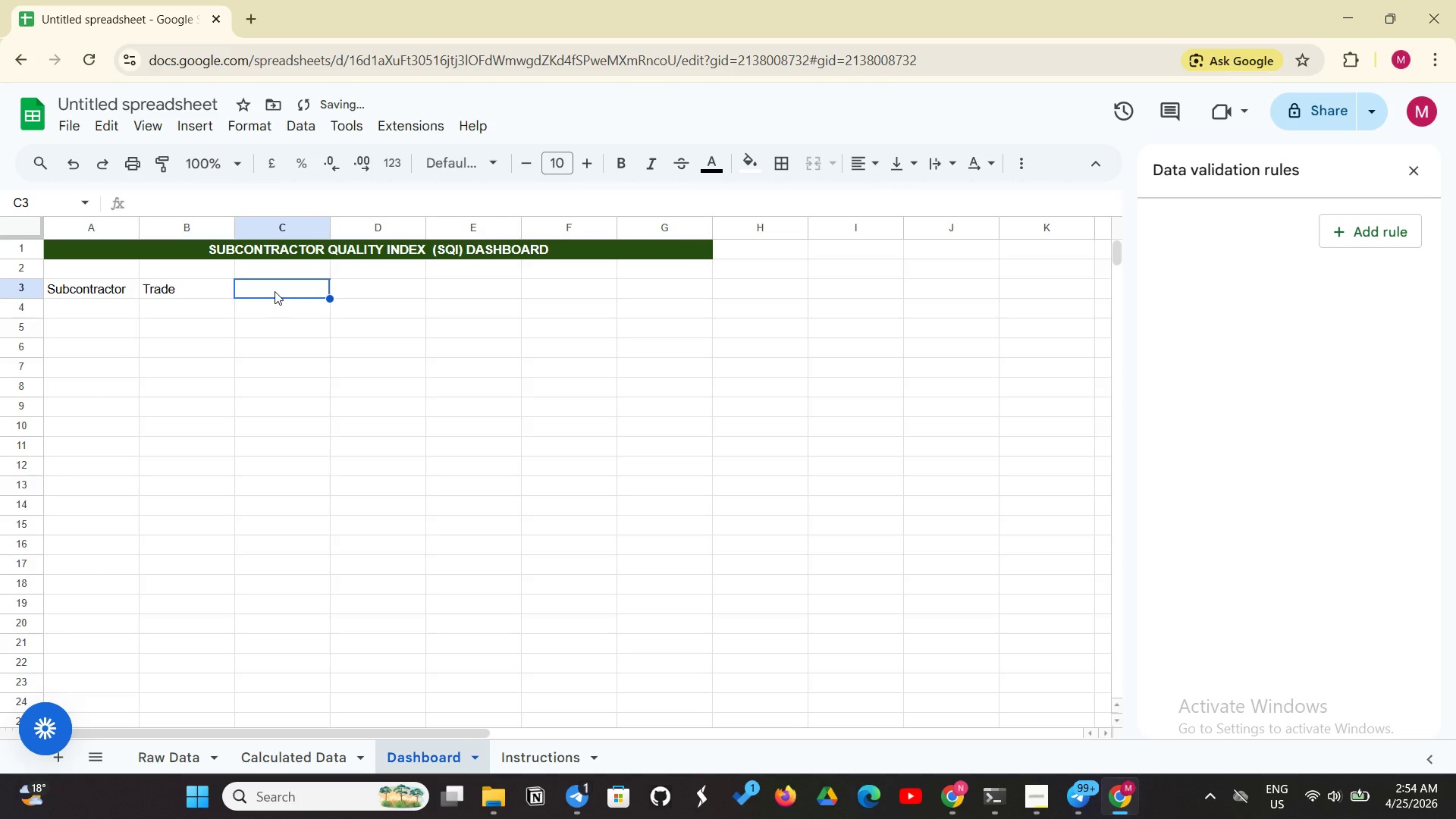 
type(SQI)
 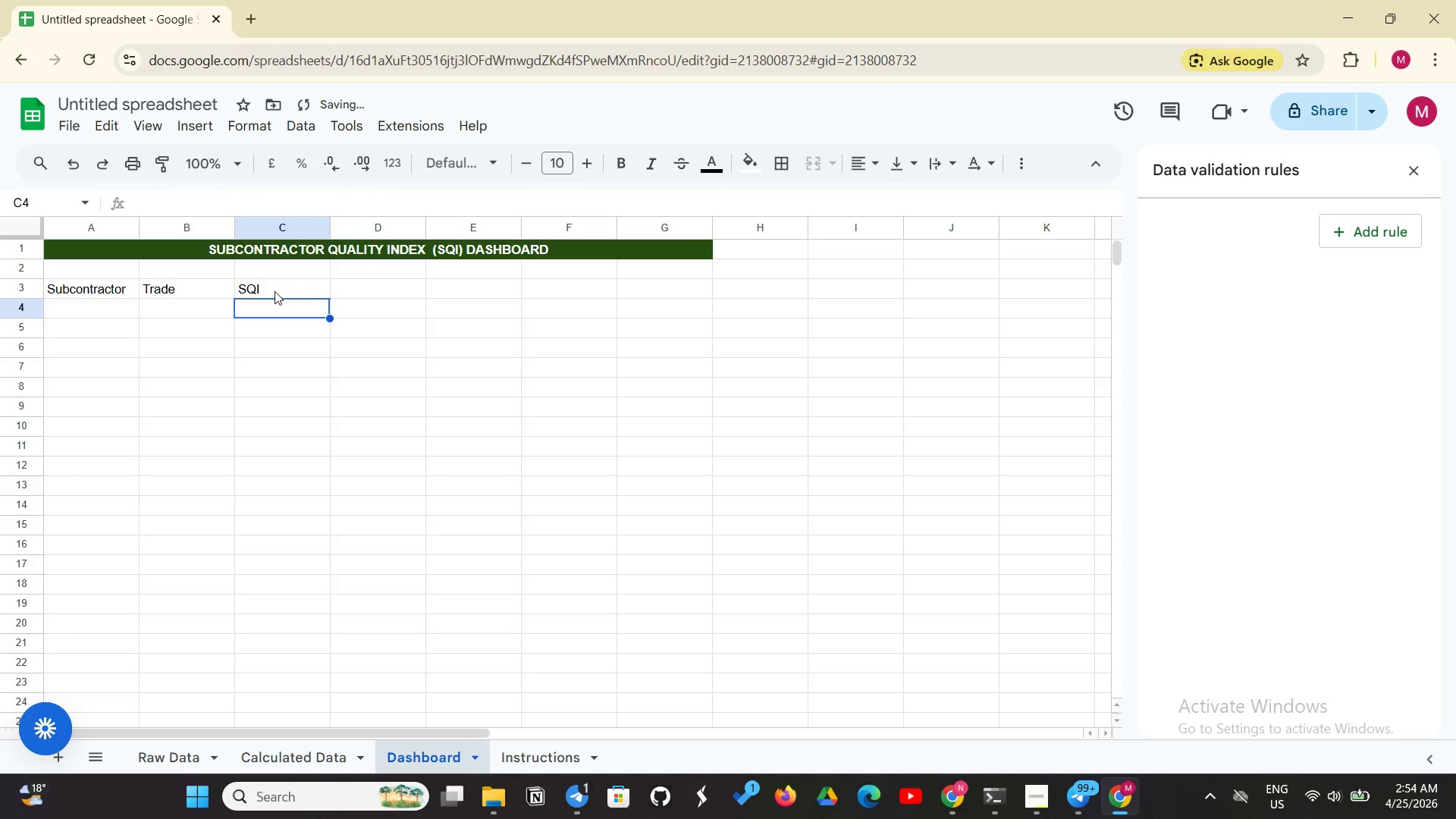 
 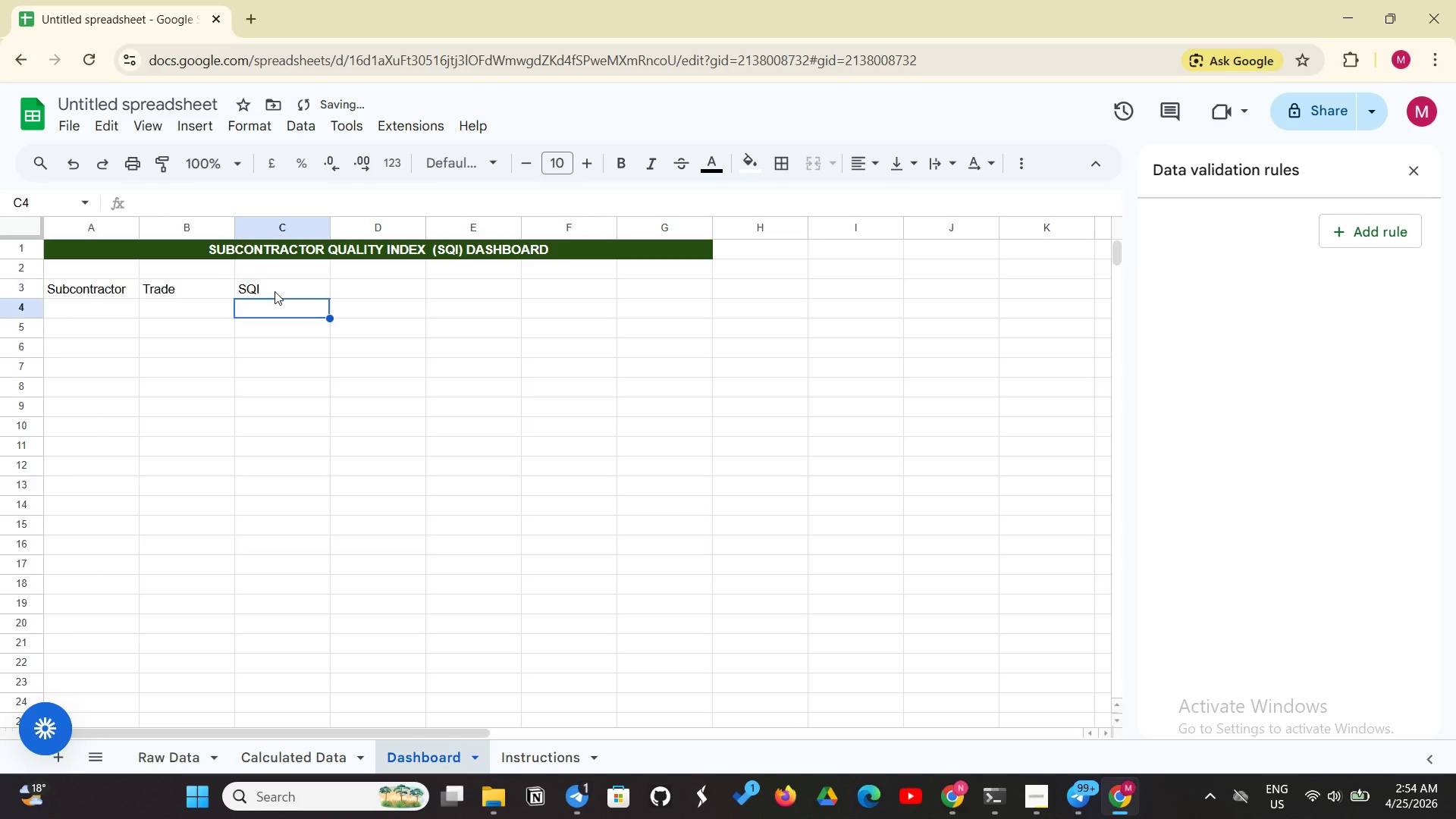 
key(Enter)
 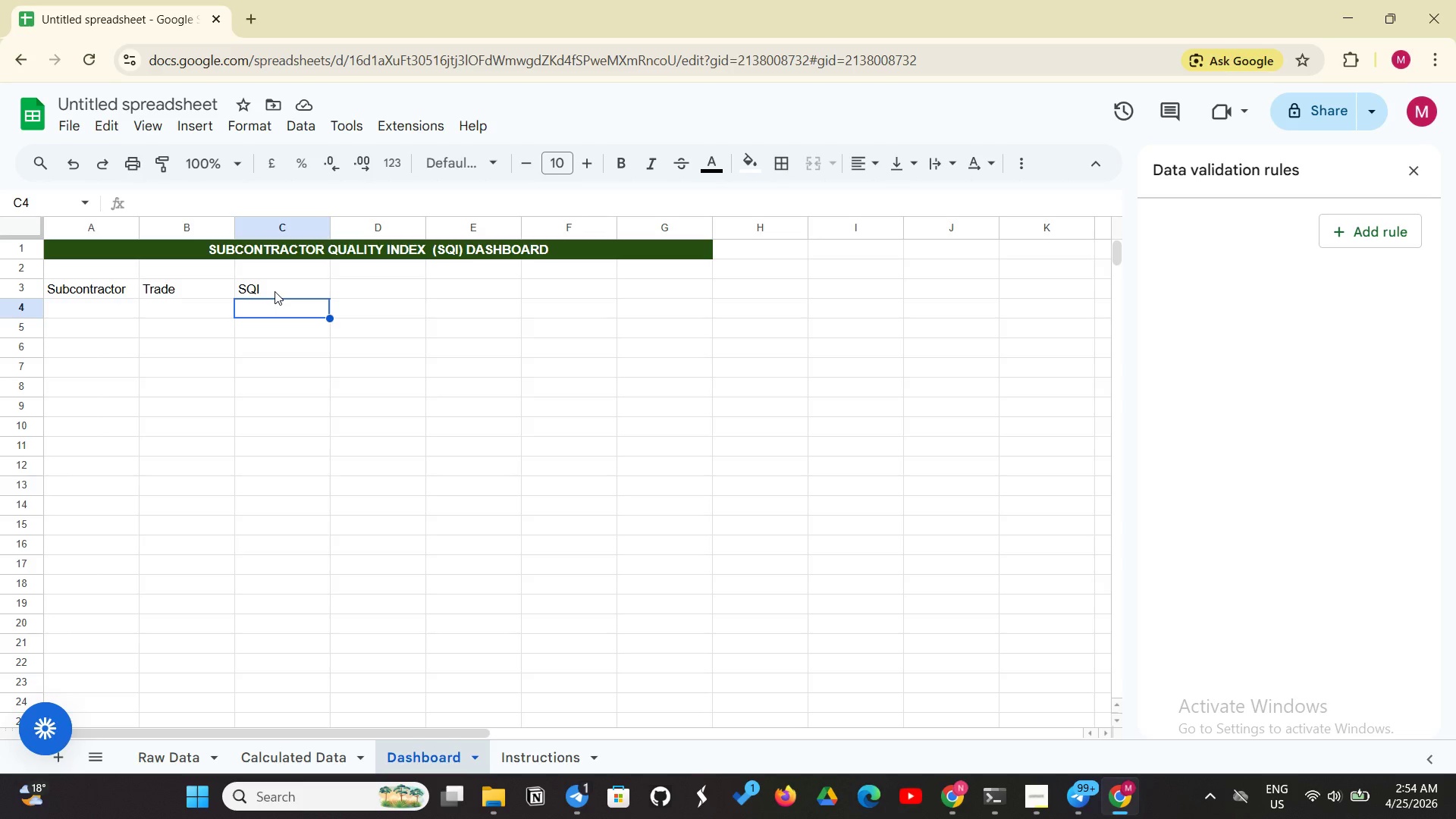 
wait(25.84)
 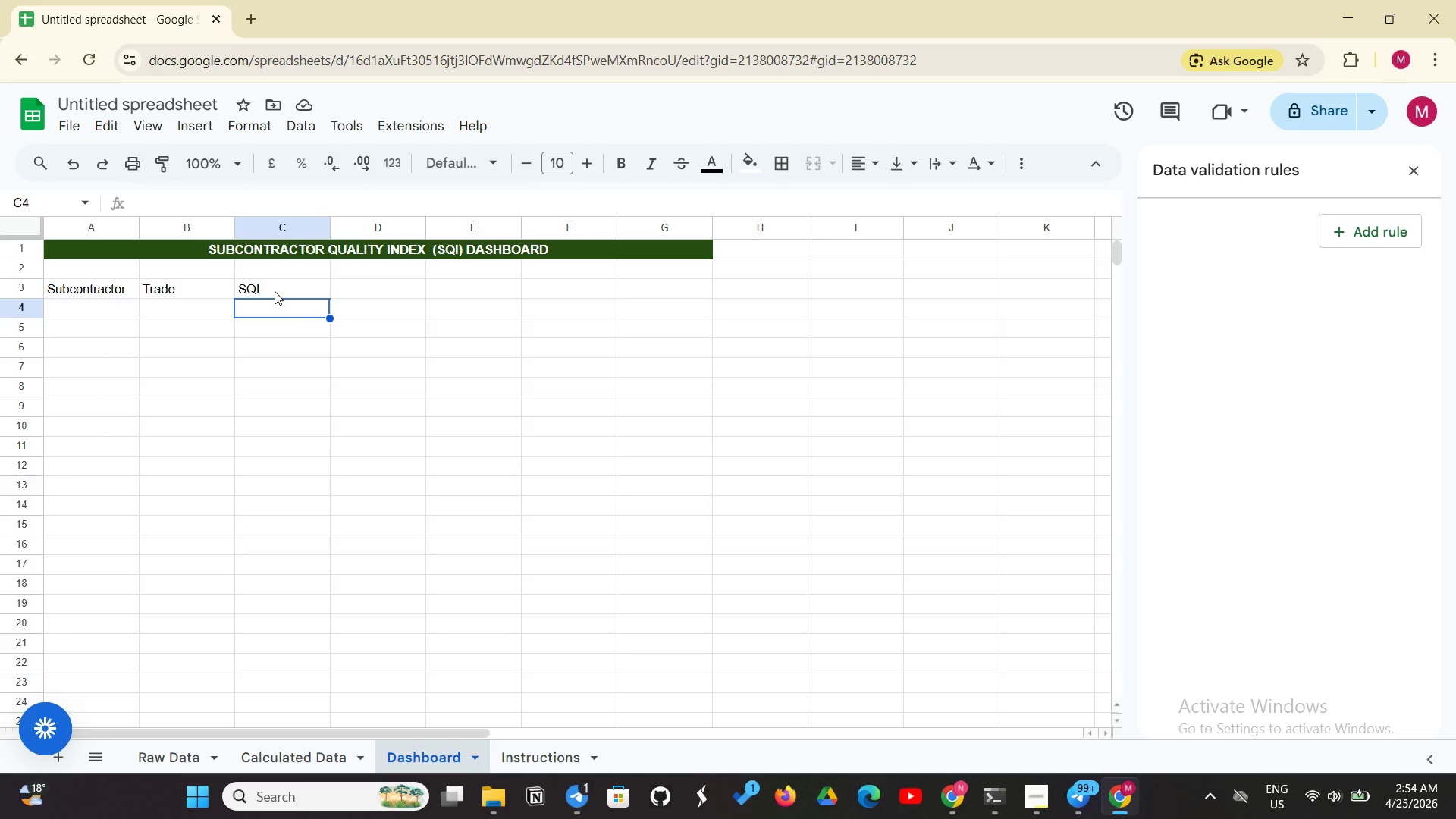 
left_click([60, 300])
 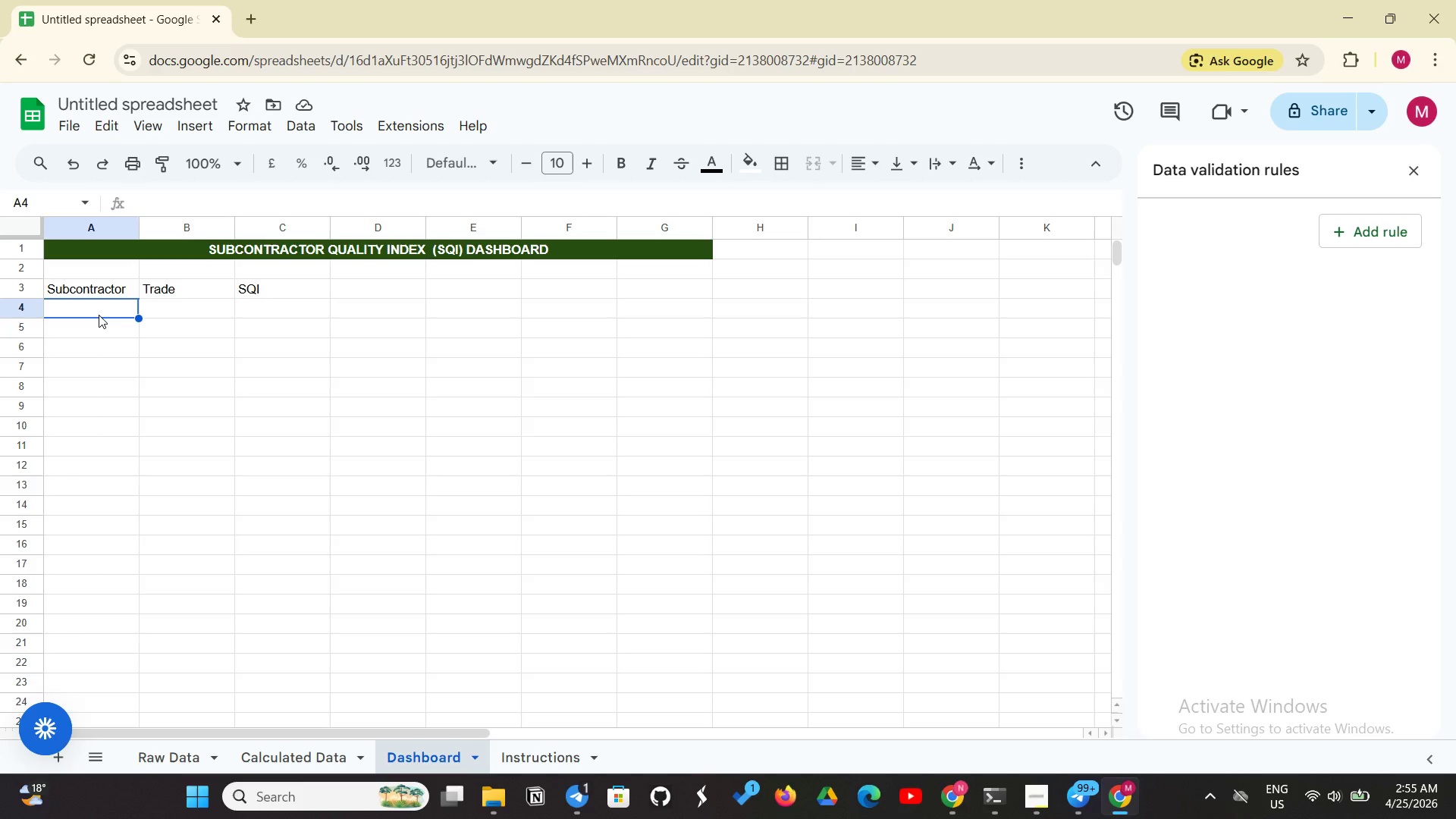 
wait(6.55)
 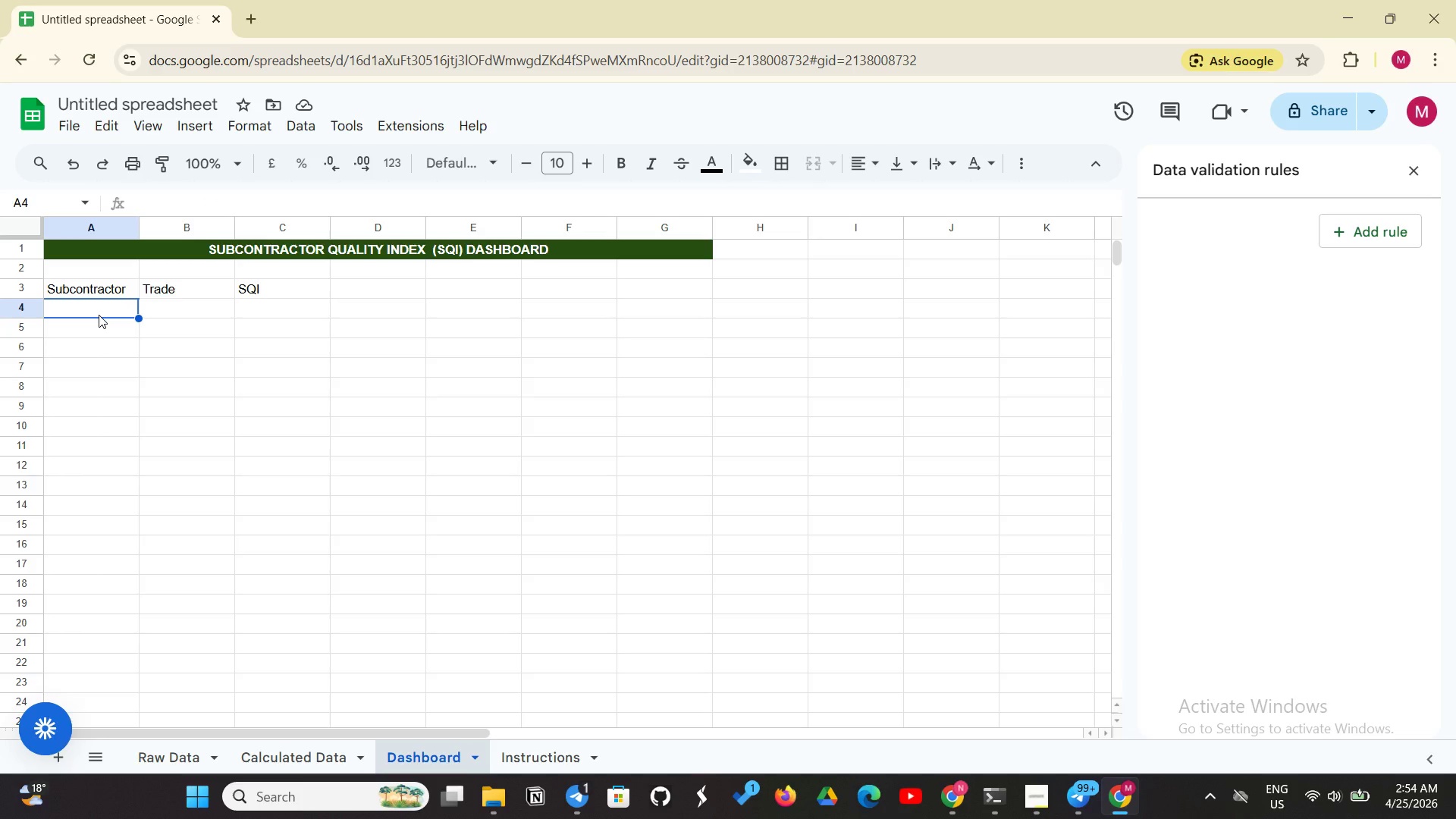 
type(=SORT(UNIQUE(;)
key(Backspace)
type('Calculated Data'!B2:B)))
 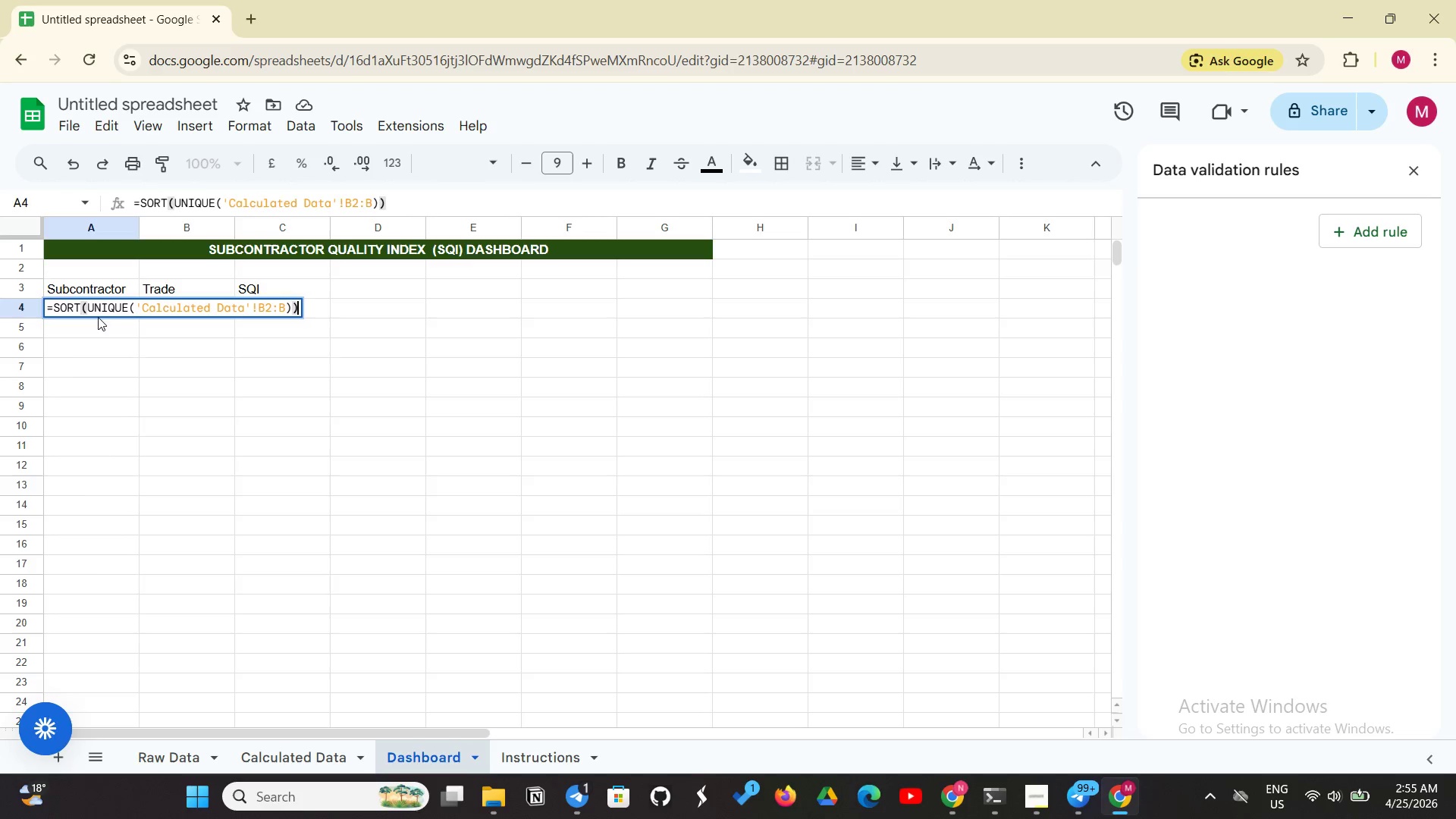 
key(Enter)
 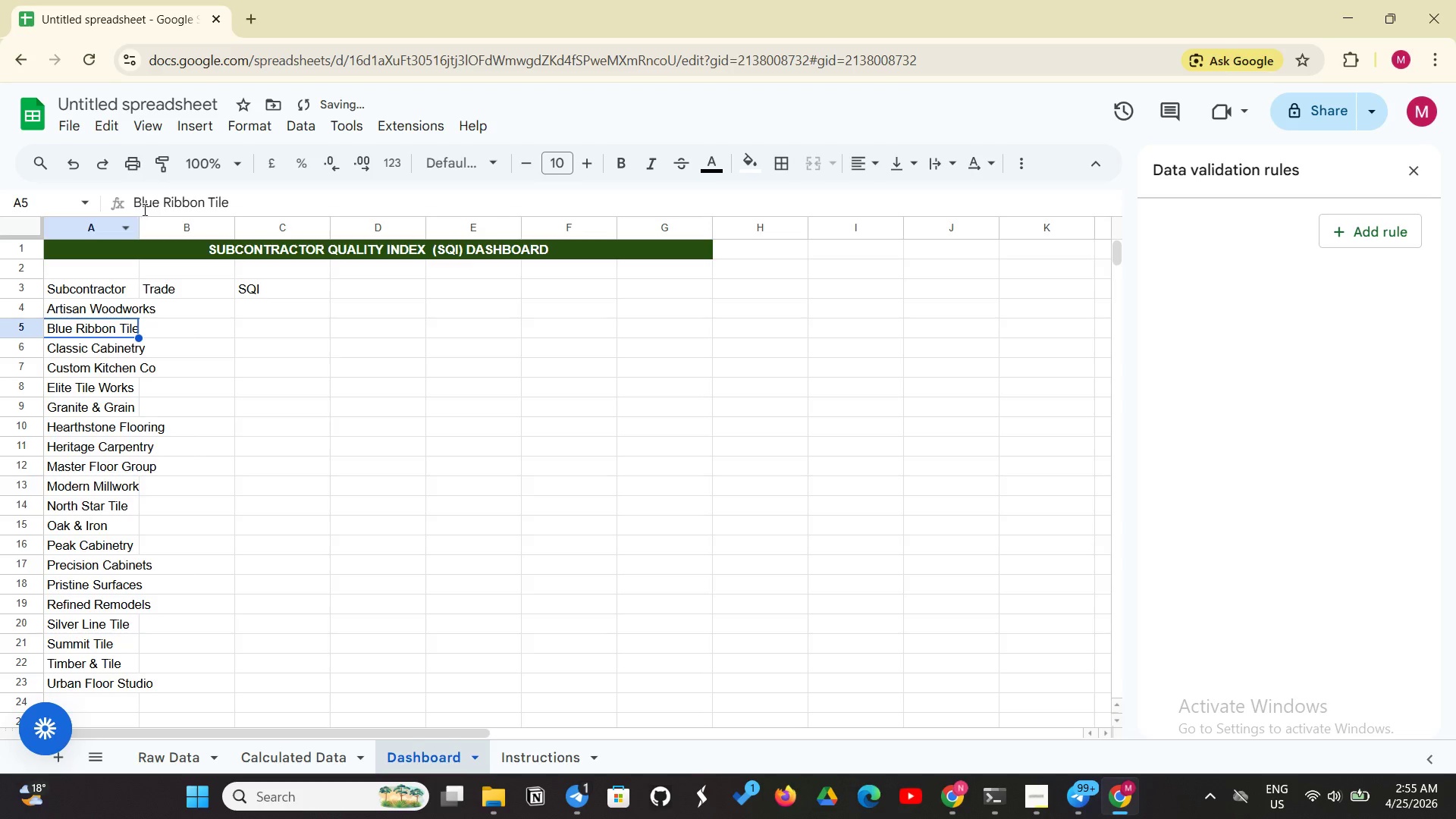 
left_click_drag(start_coordinate=[139, 222], to_coordinate=[169, 214])
 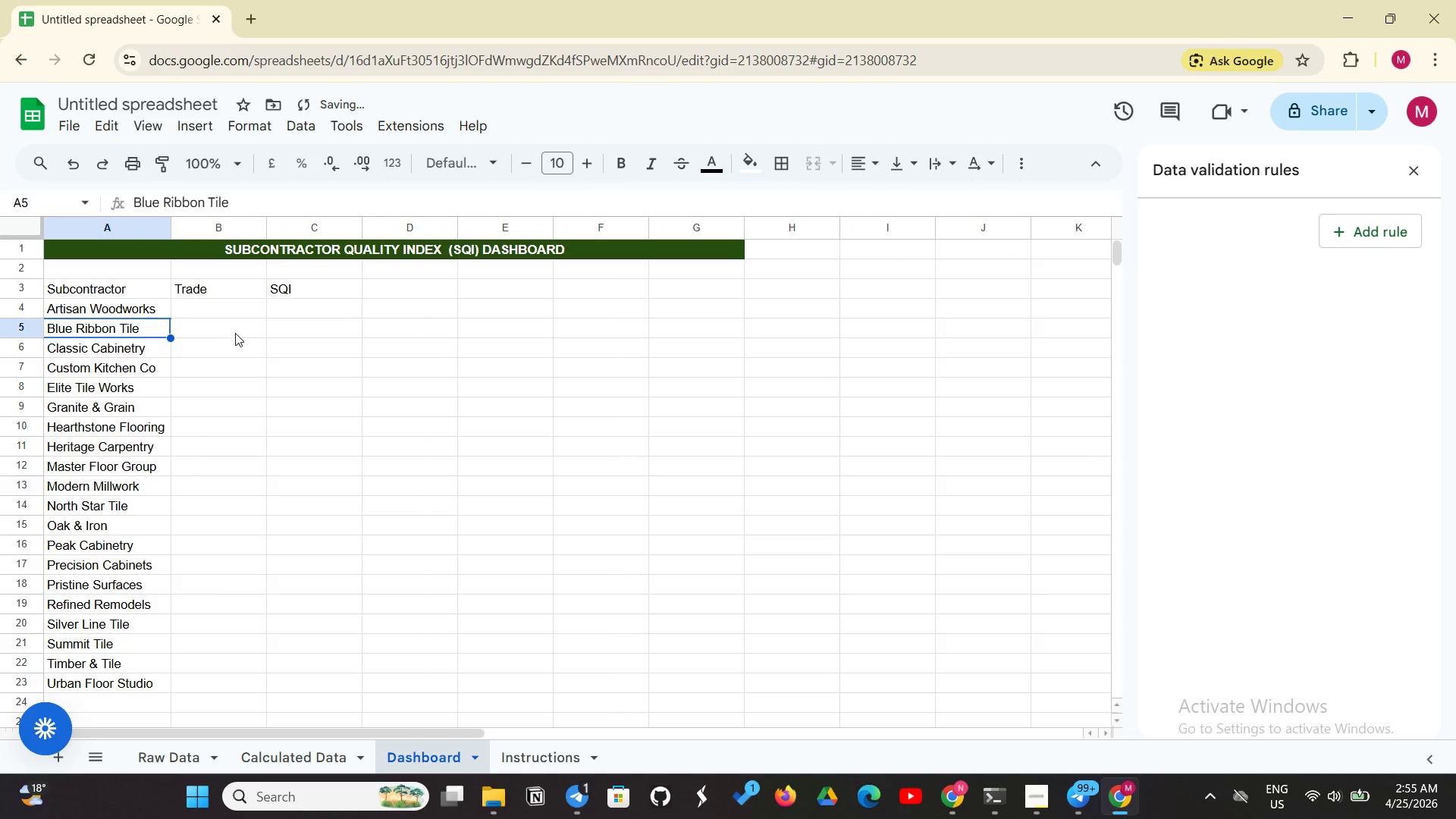 
left_click([205, 313])
 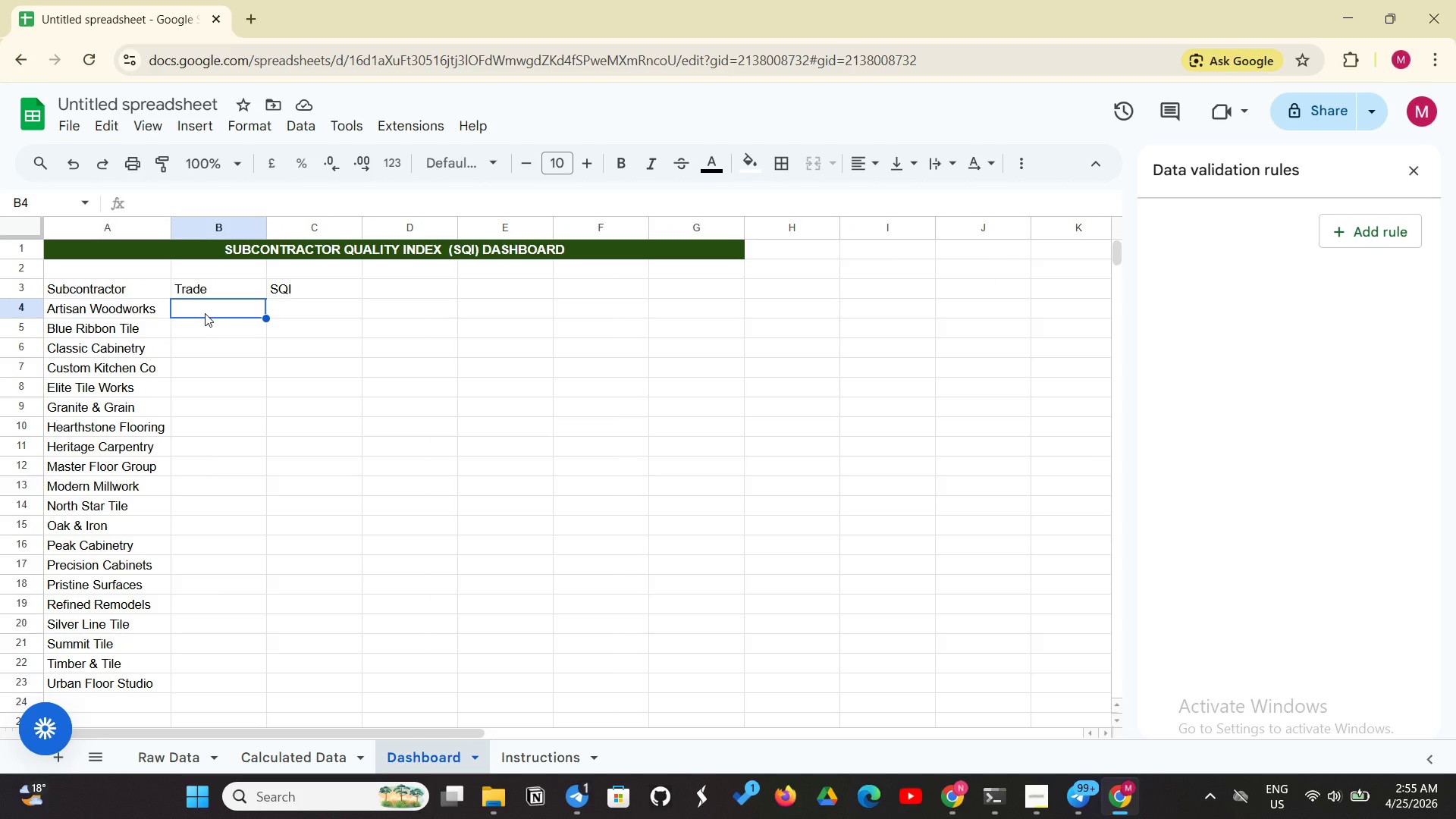 
wait(18.0)
 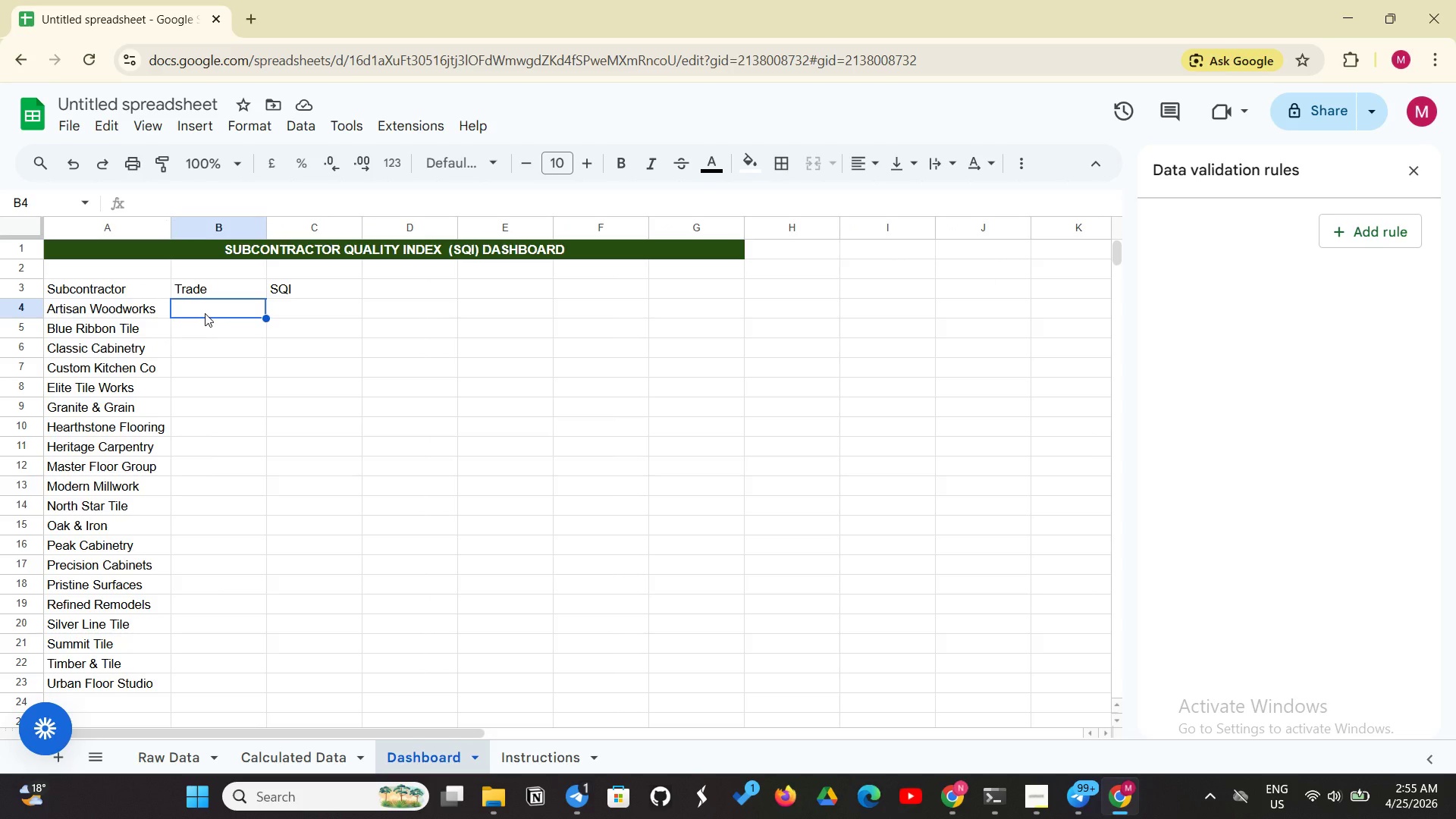 
type(=XLOOKUP(A4, 'Calculatedb)
key(Backspace)
type( Daya)
key(Backspace)
key(Backspace)
type(ta)
 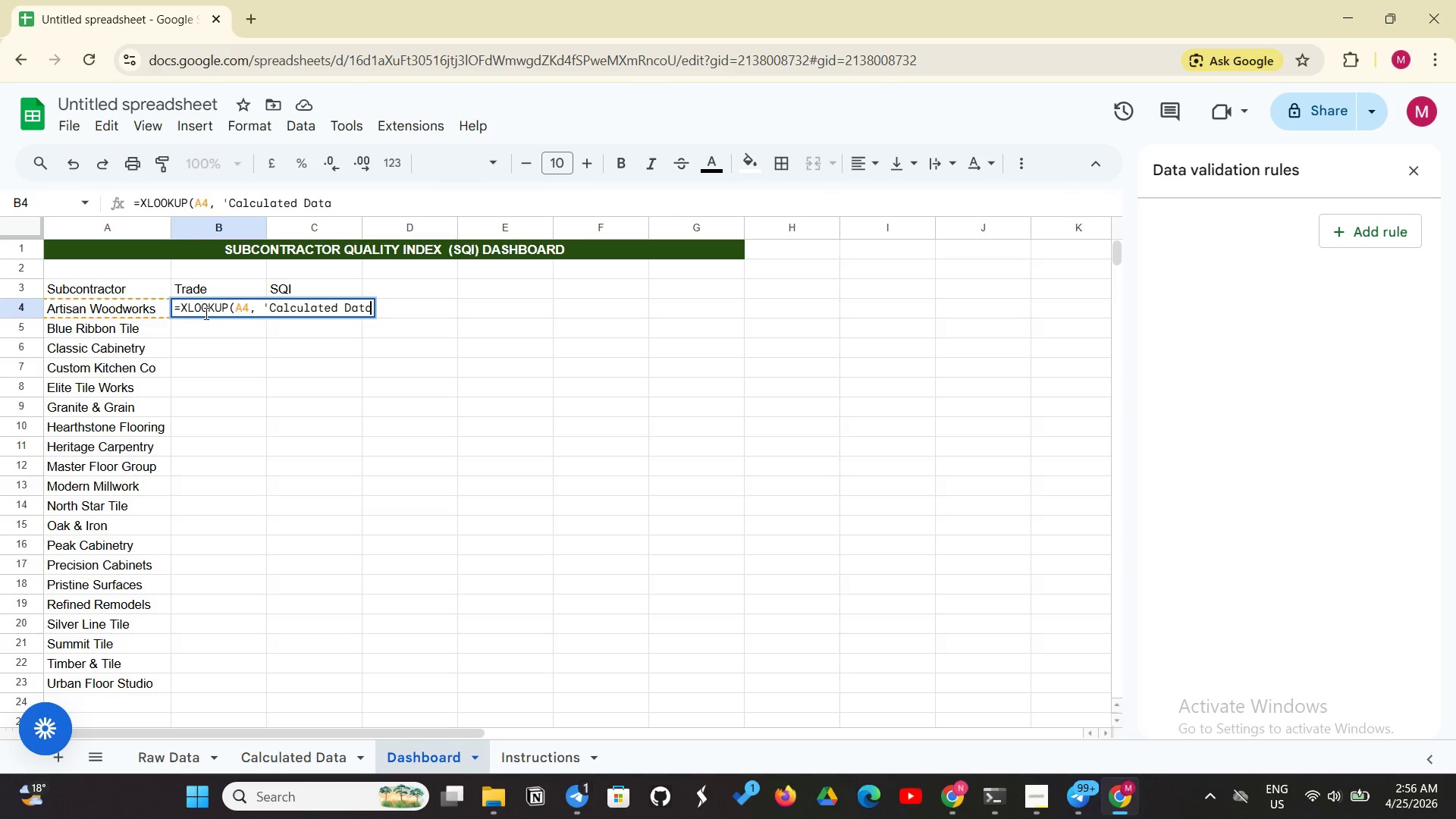 
key(Quote)
 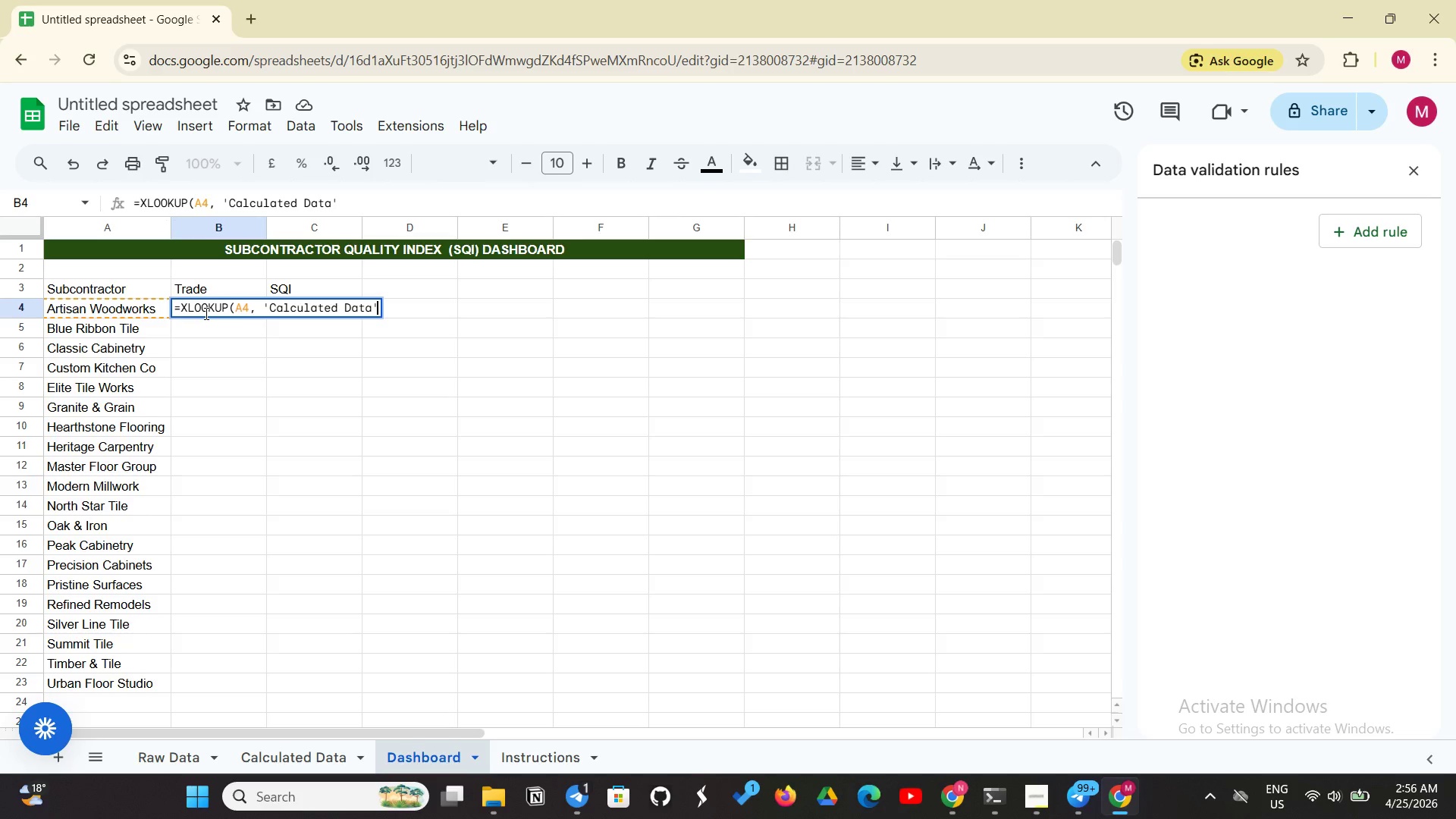 
key(Shift+1)
 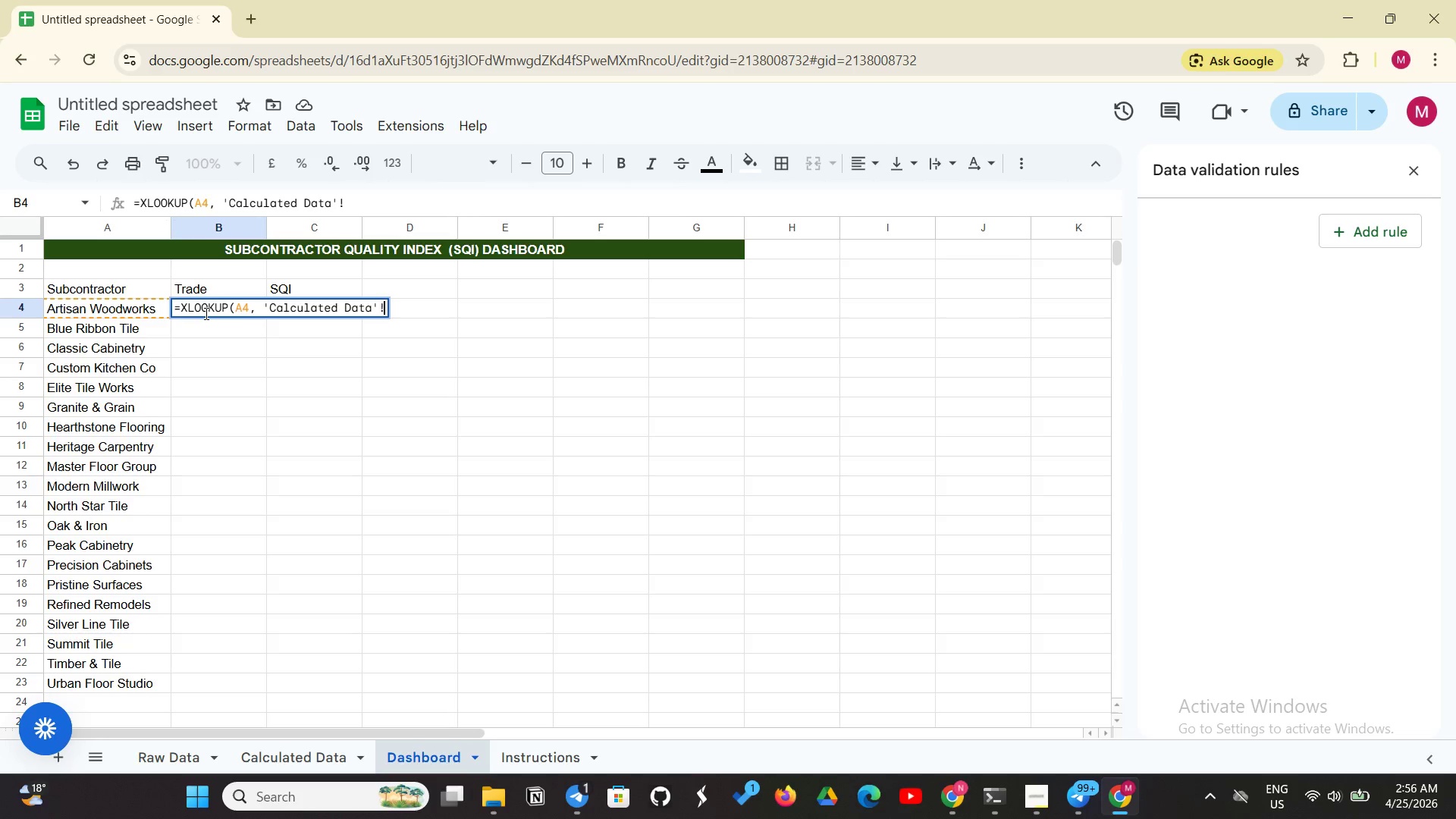 
wait(25.53)
 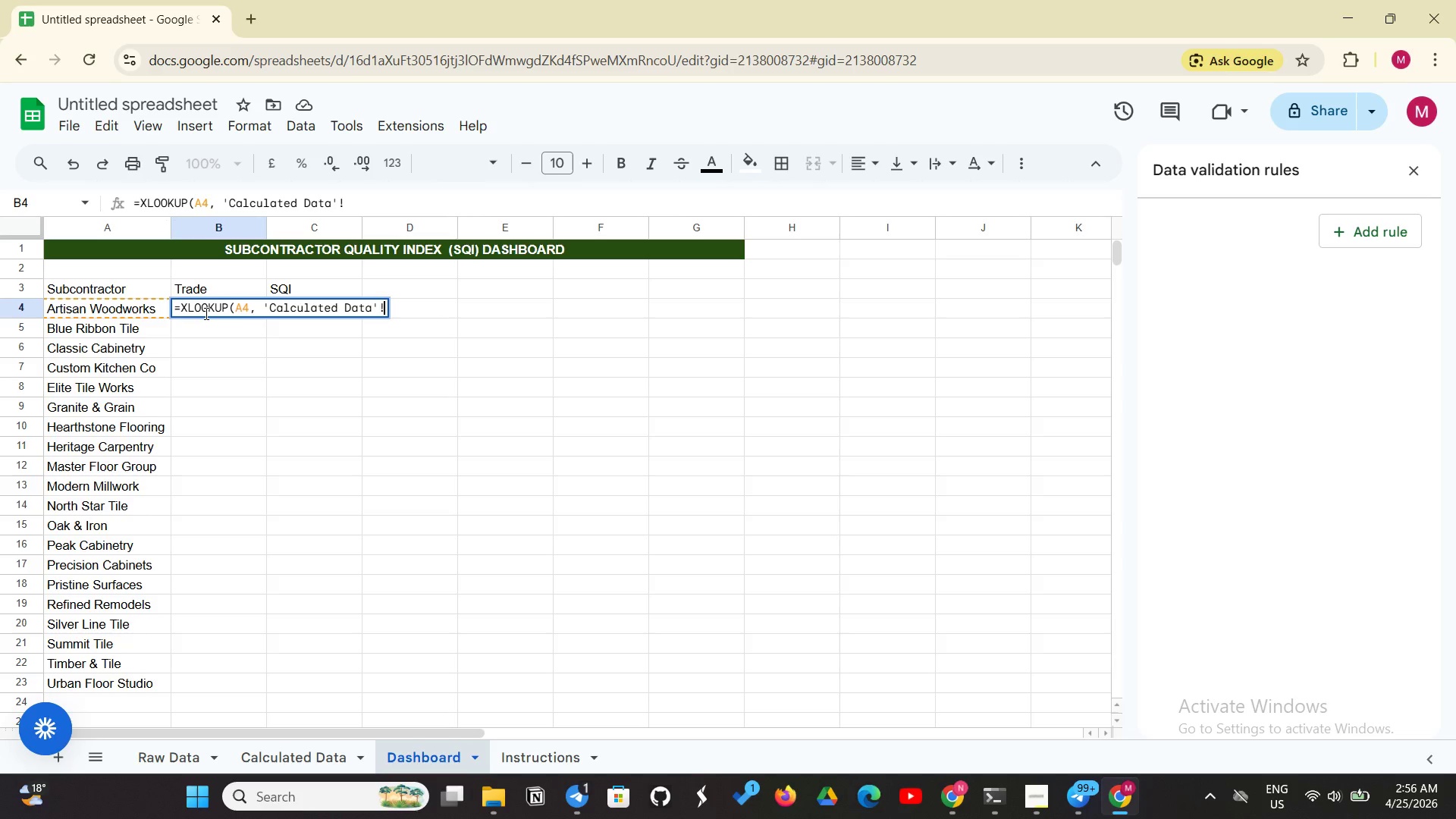 
type(B:B, 'Calculatee)
key(Backspace)
type(d)
 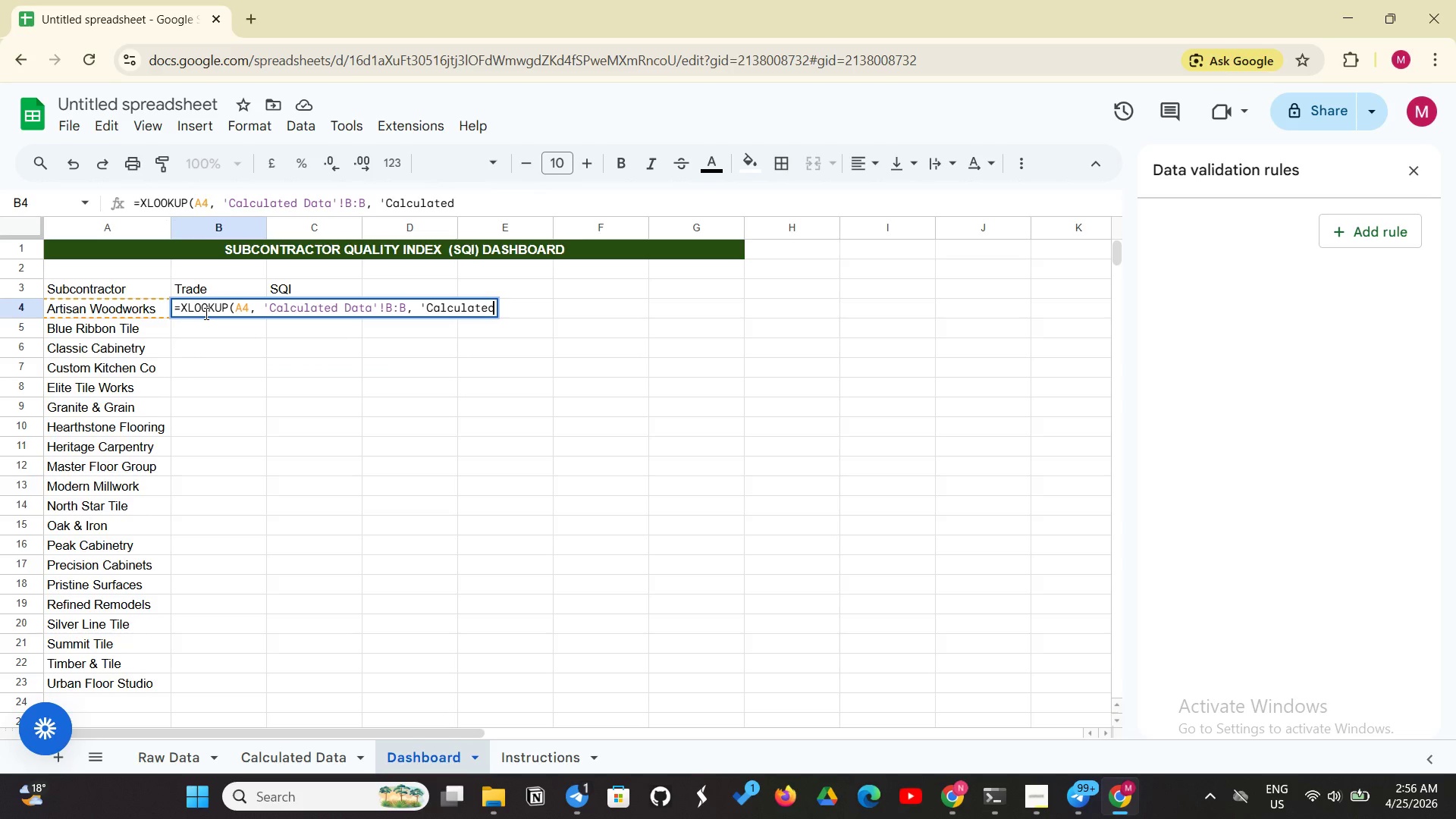 
type( Data )
 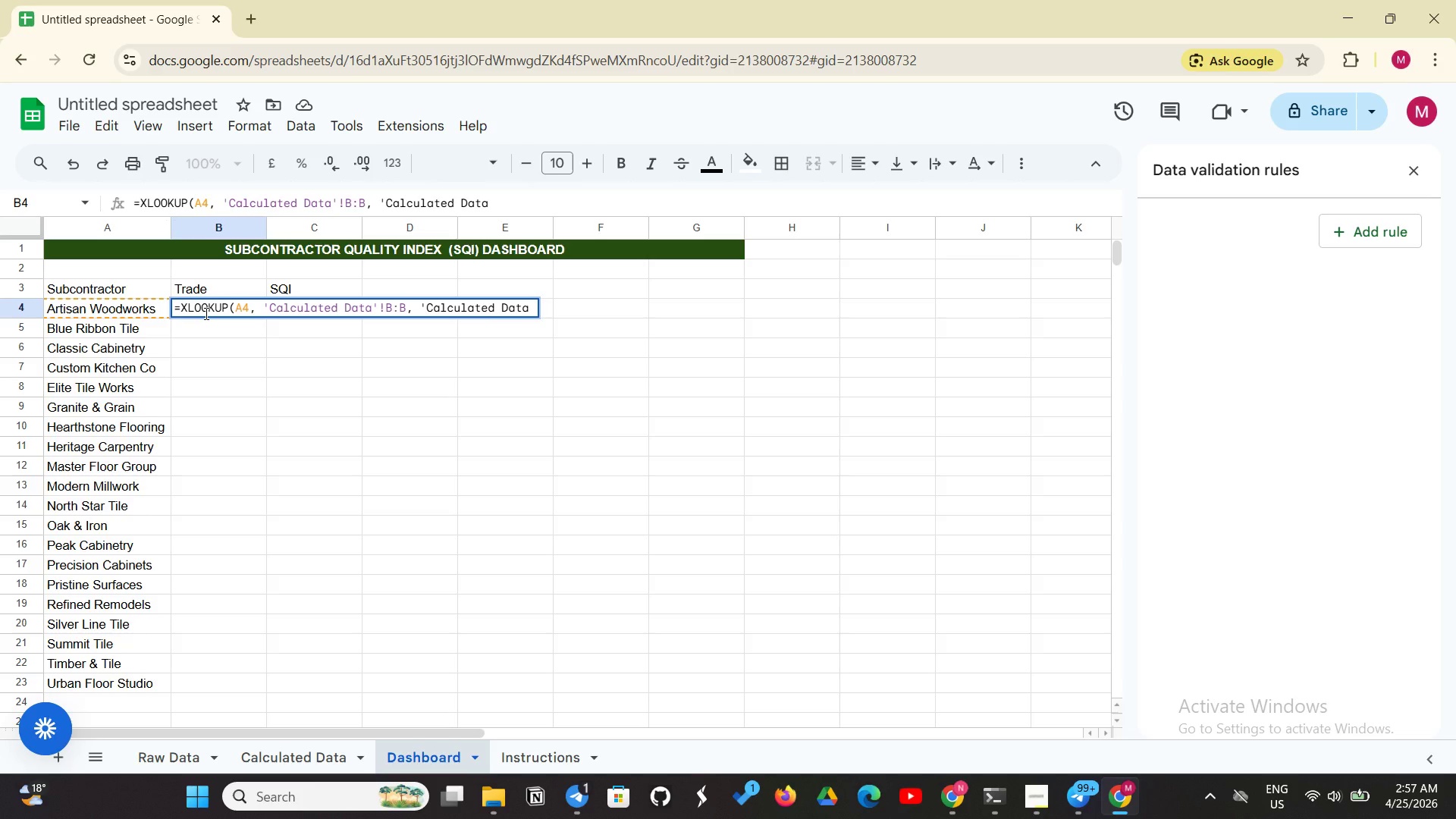 
wait(6.55)
 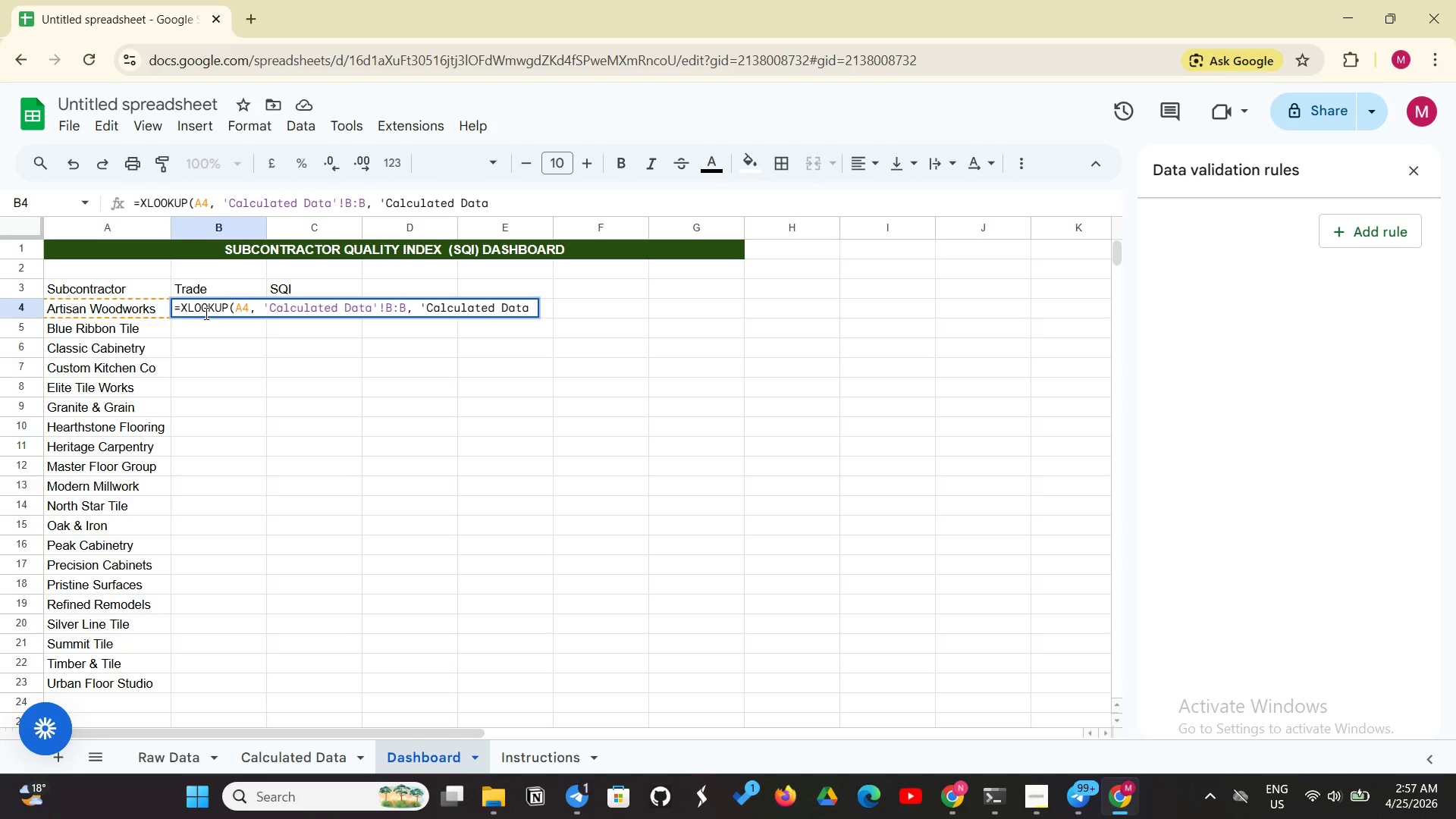 
key(Backspace)
 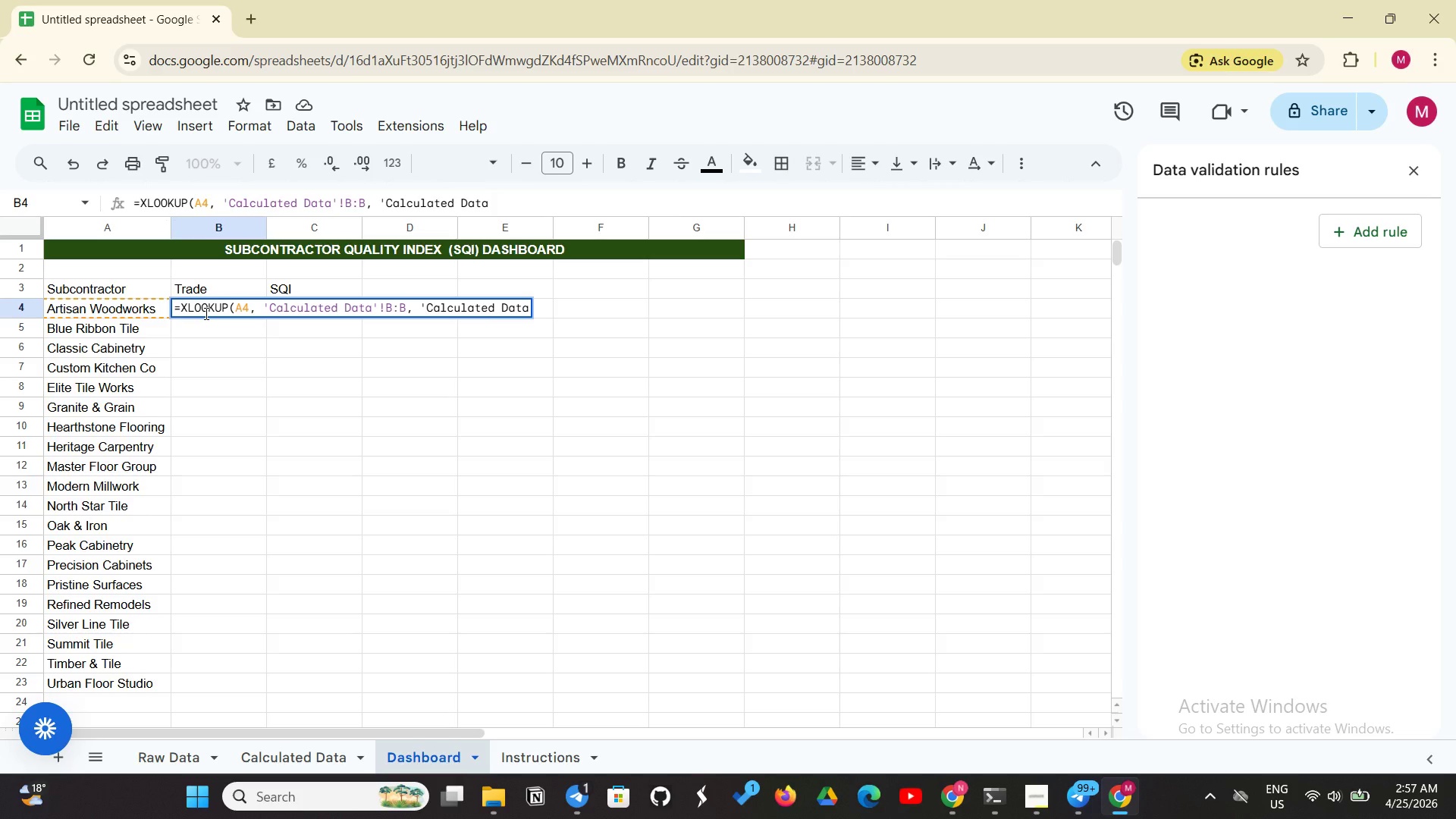 
key(Quote)
 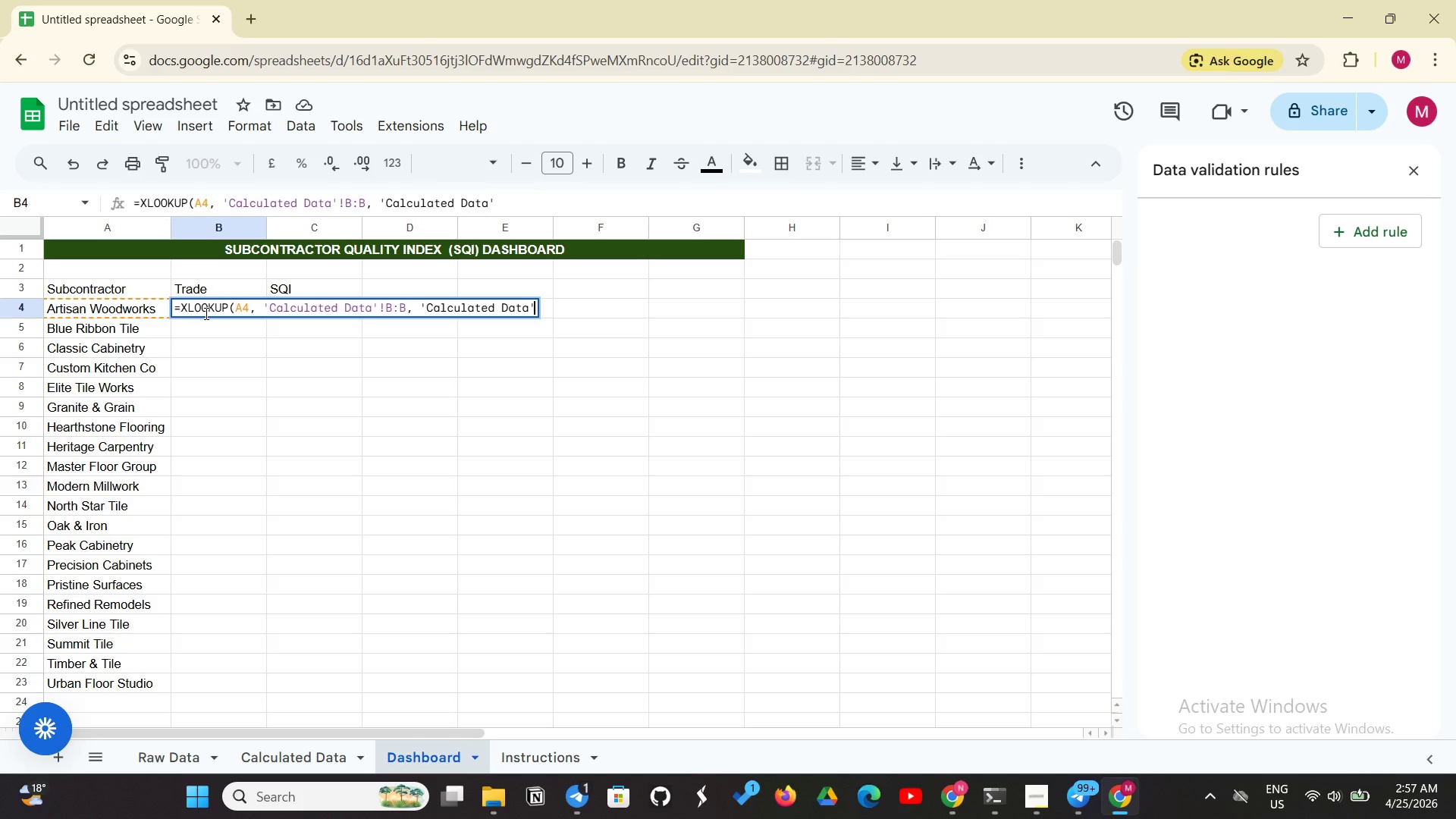 
type(!C:C)
 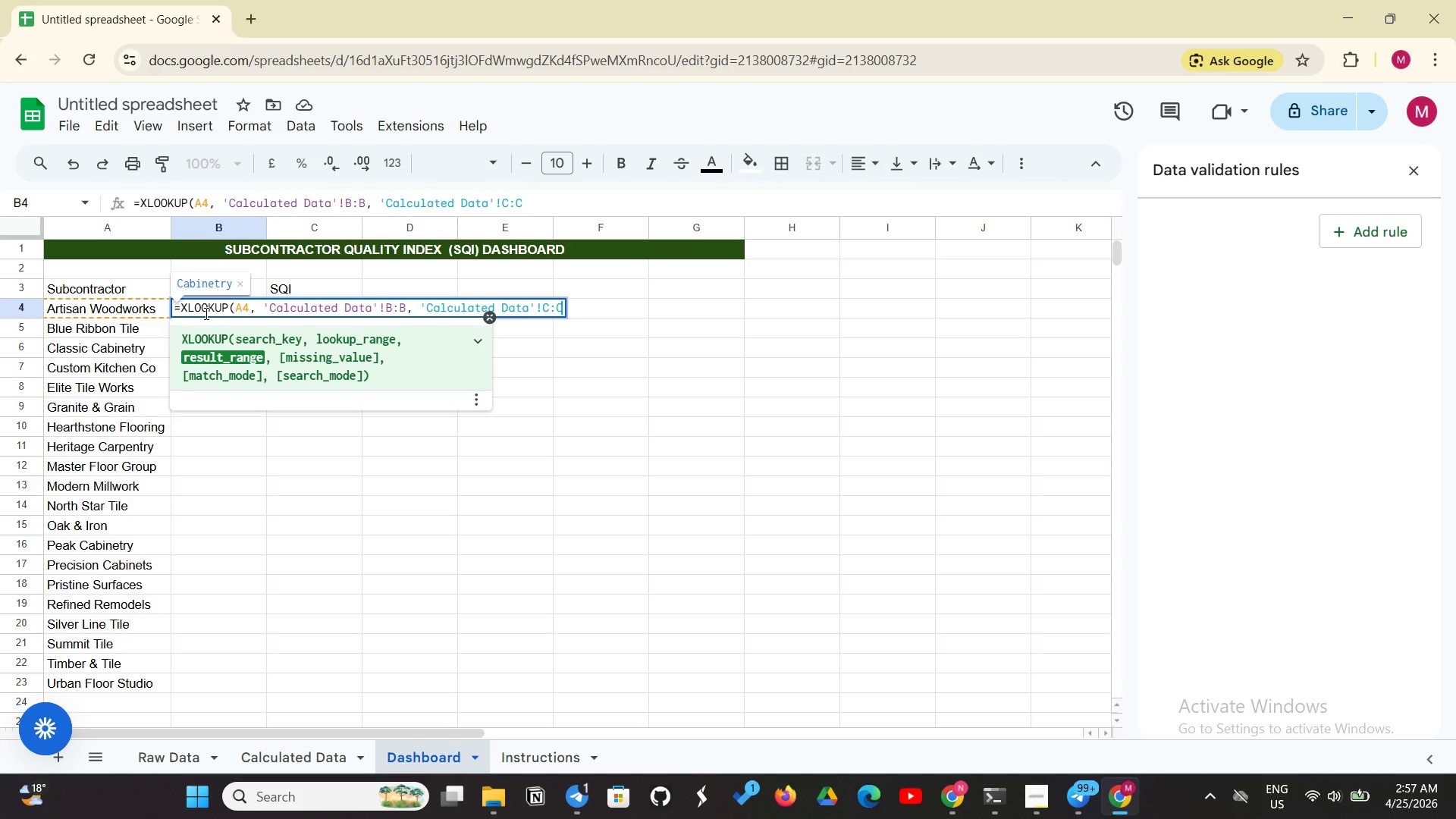 
key(Shift+0)
 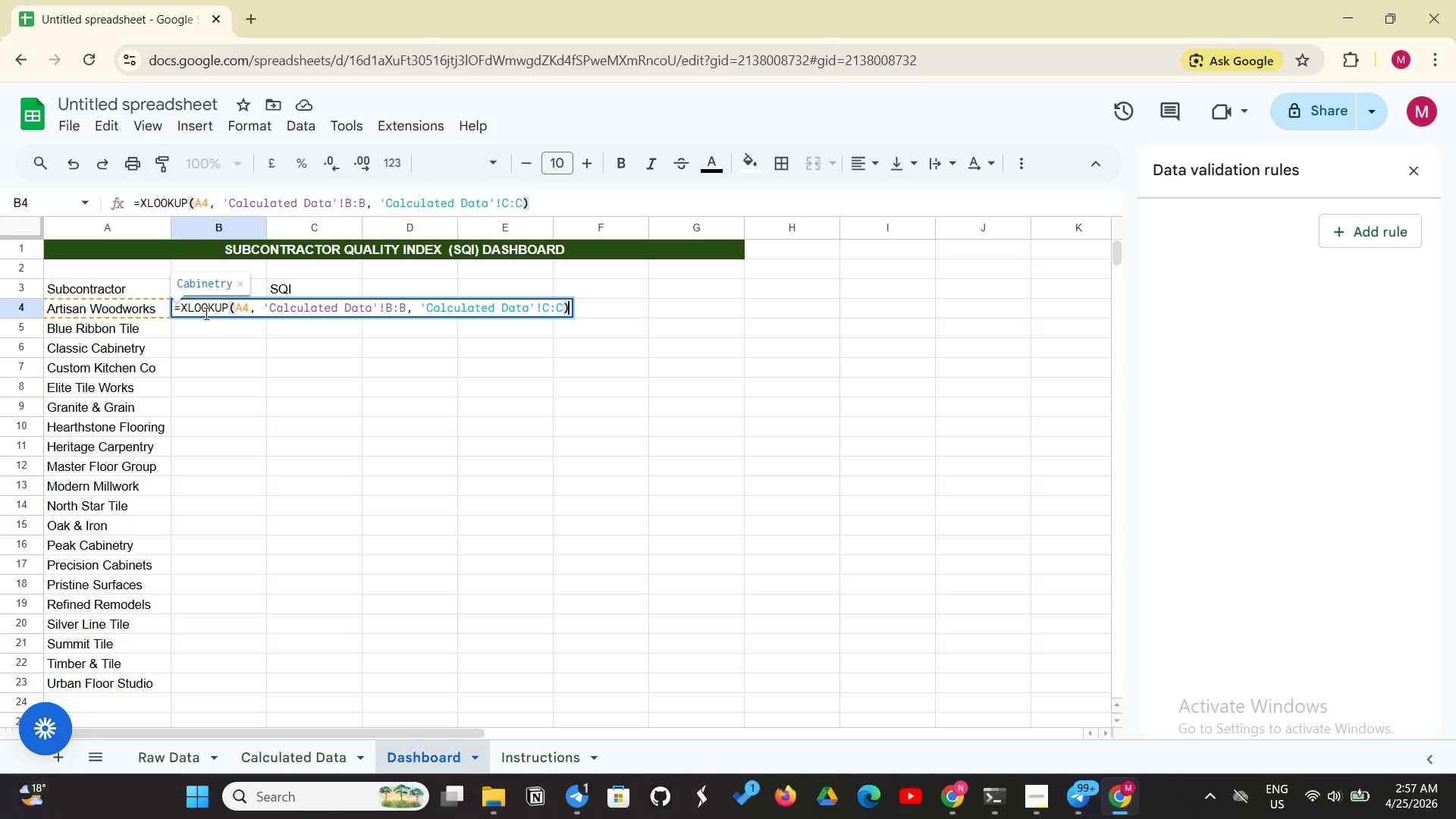 
key(Enter)
 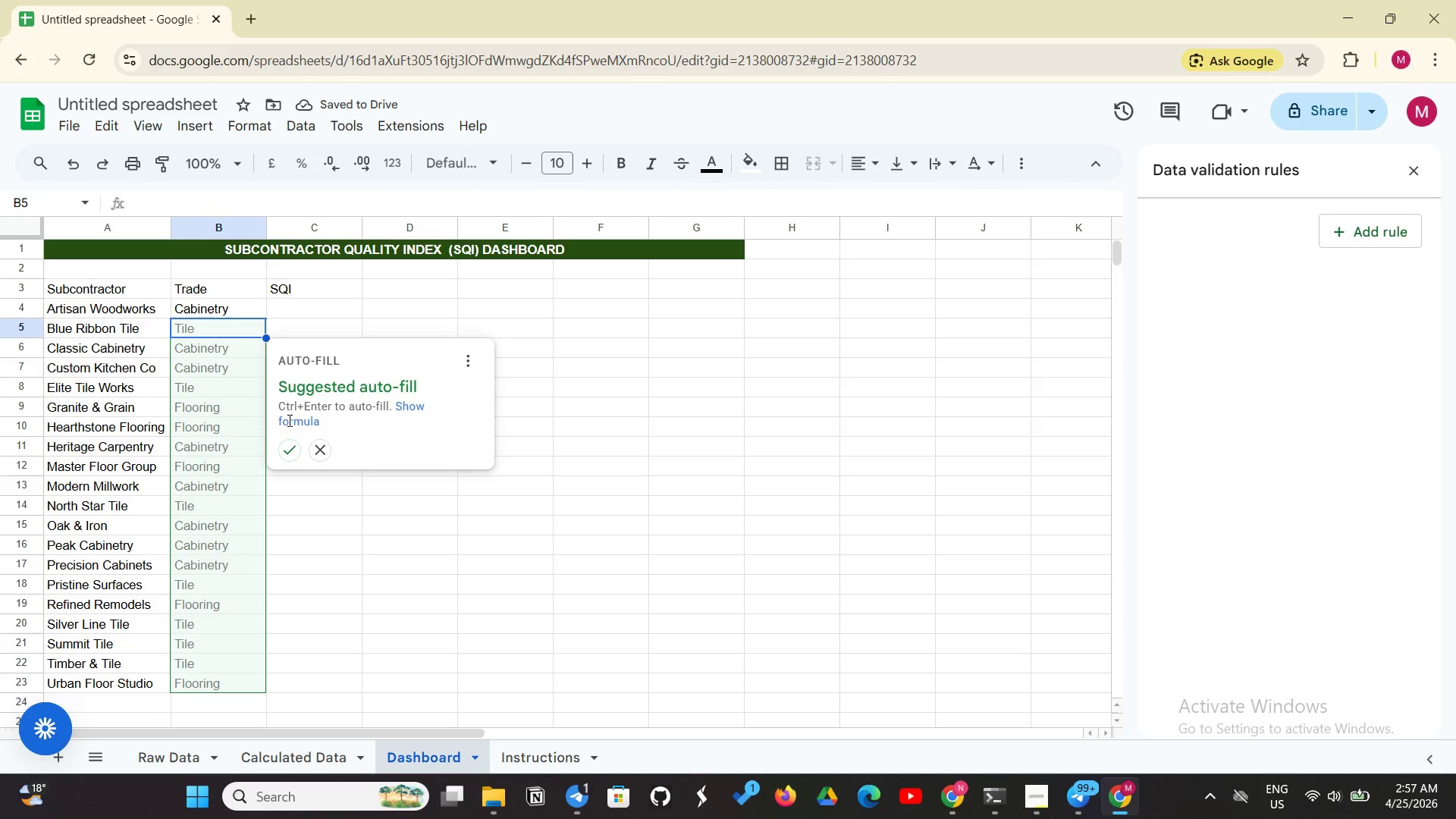 
left_click([284, 444])
 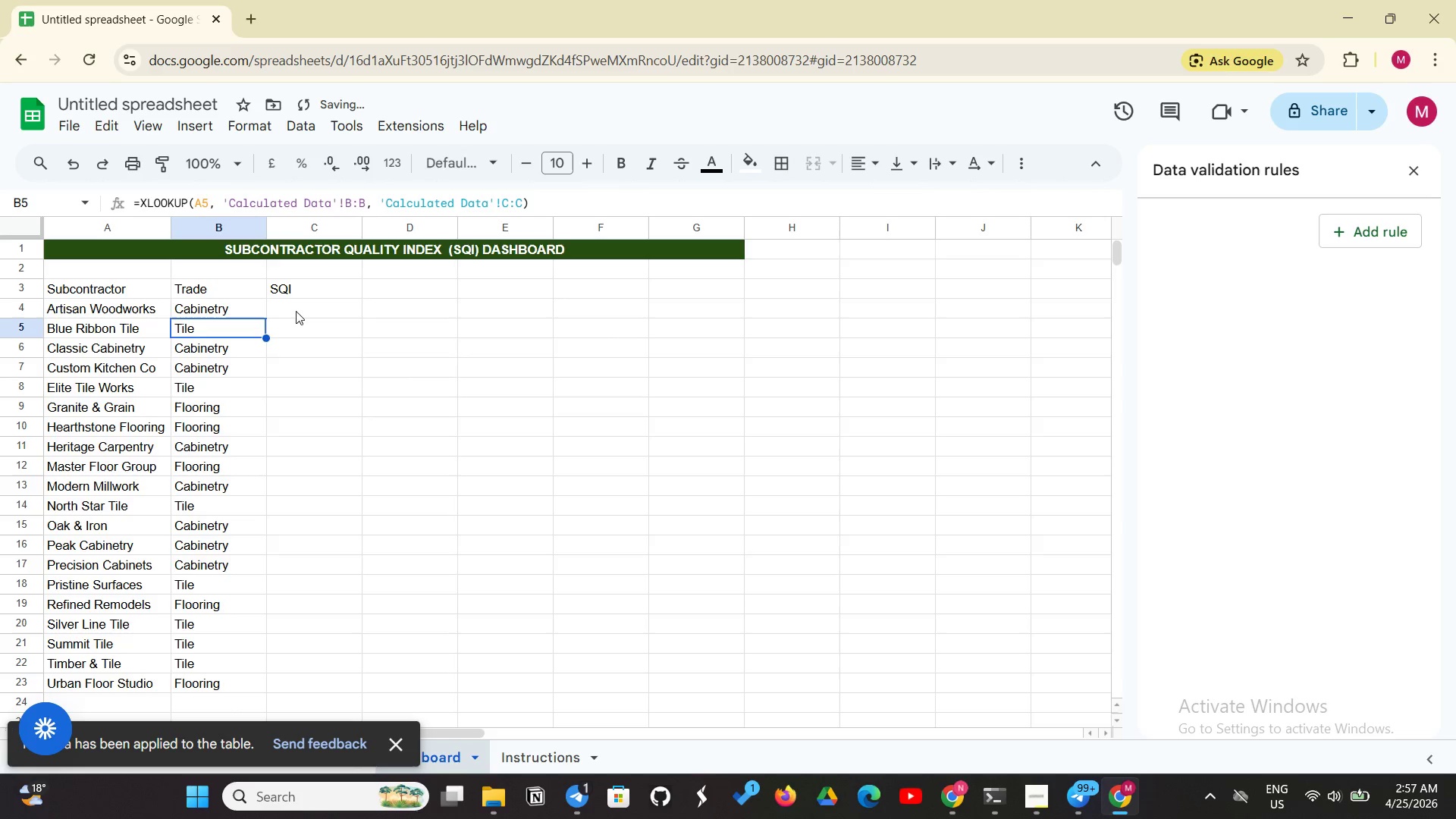 
left_click([303, 308])
 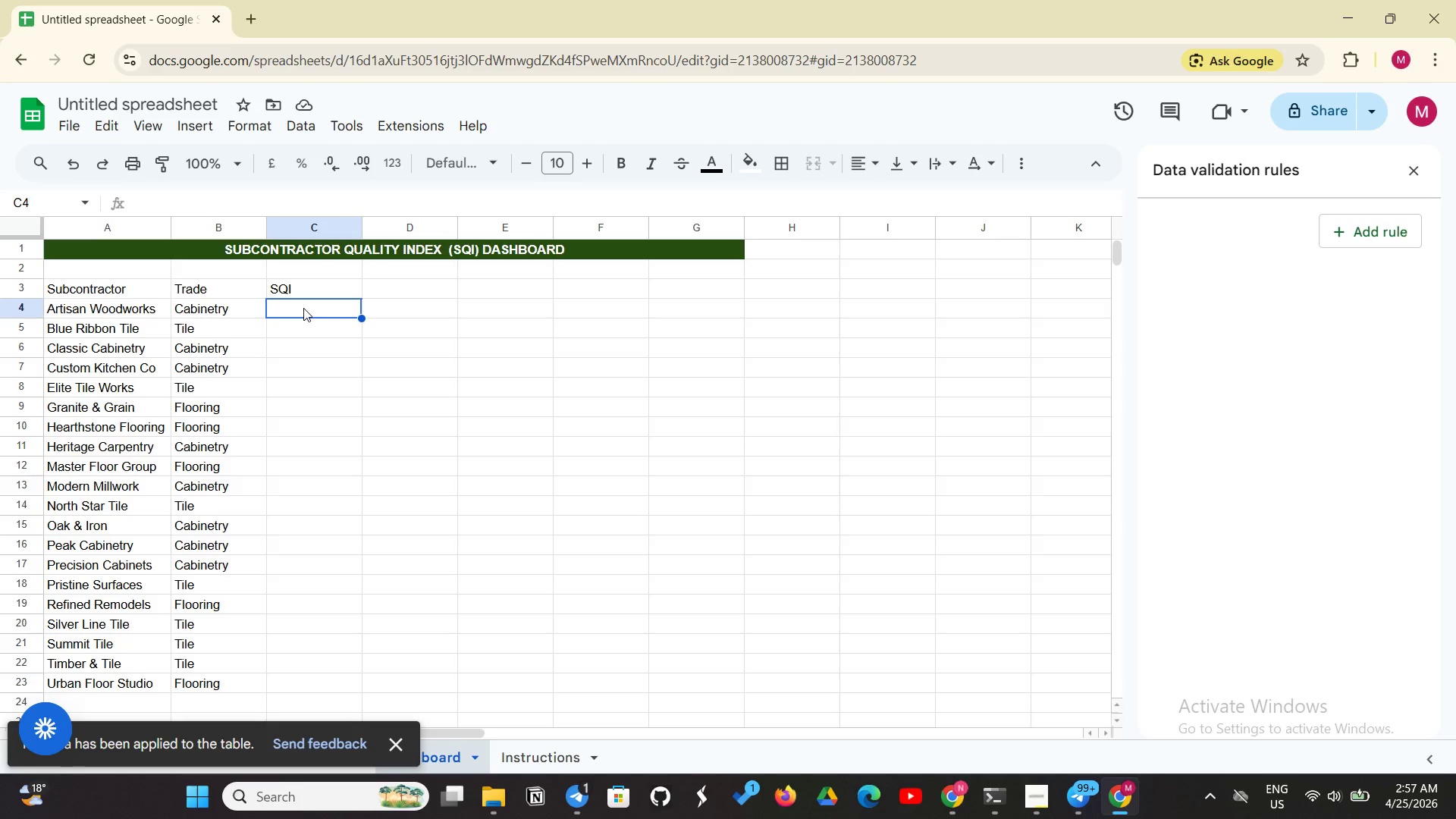 
wait(6.42)
 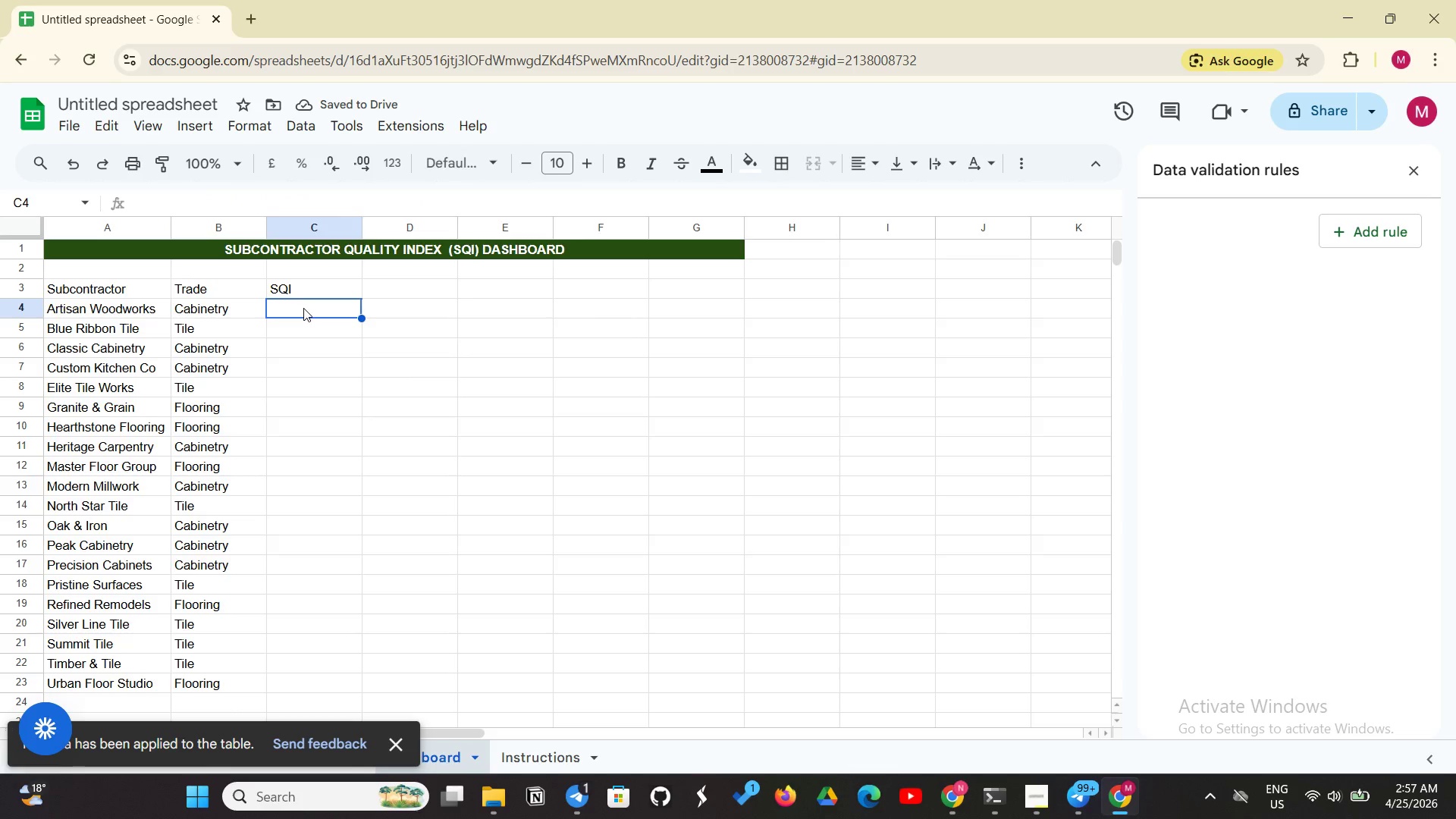 
type(=XLOOKUP(A4, 'Calculated Data'!B:B, 'Calculated Data')
 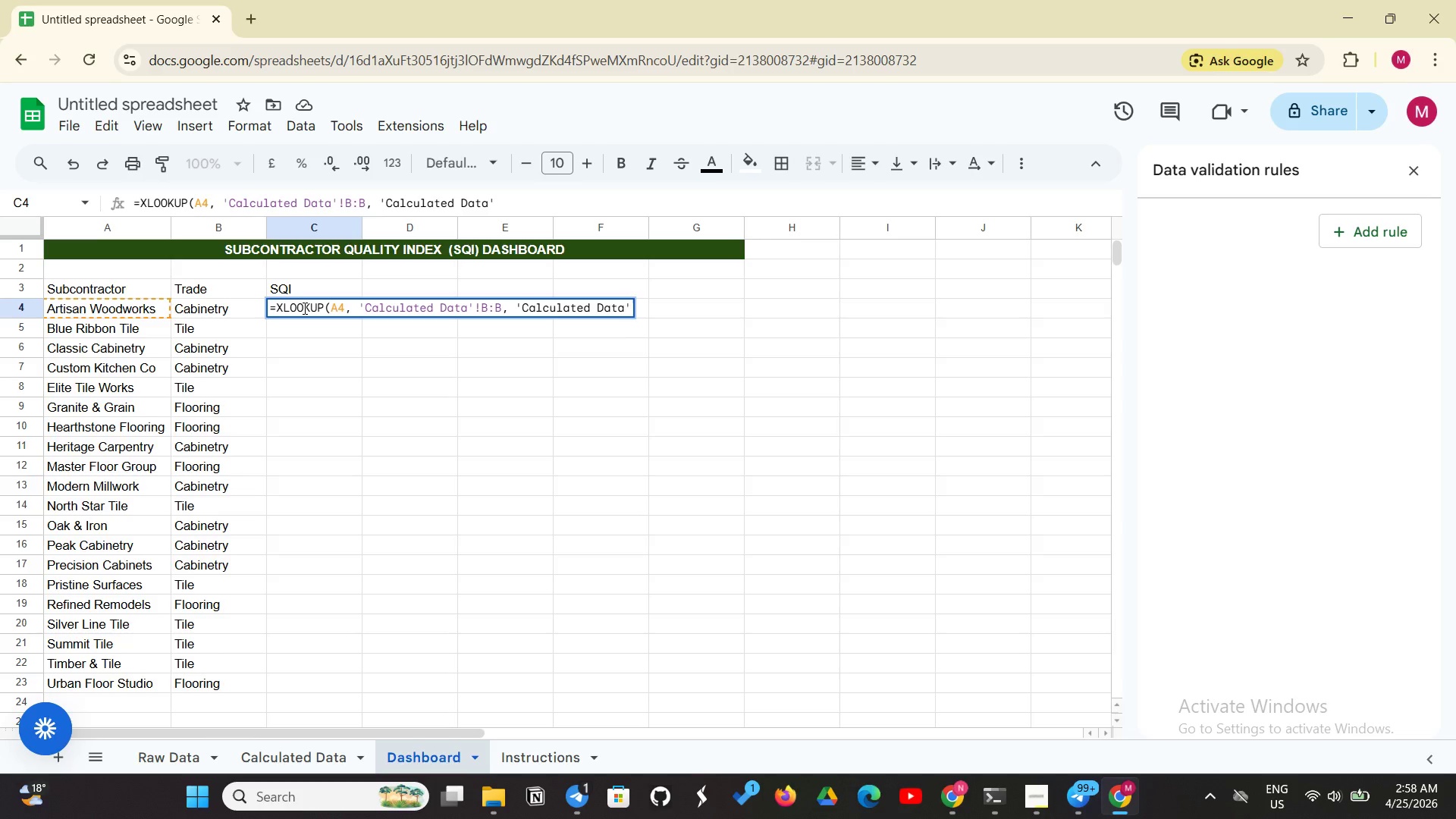 
type(!M:M)
 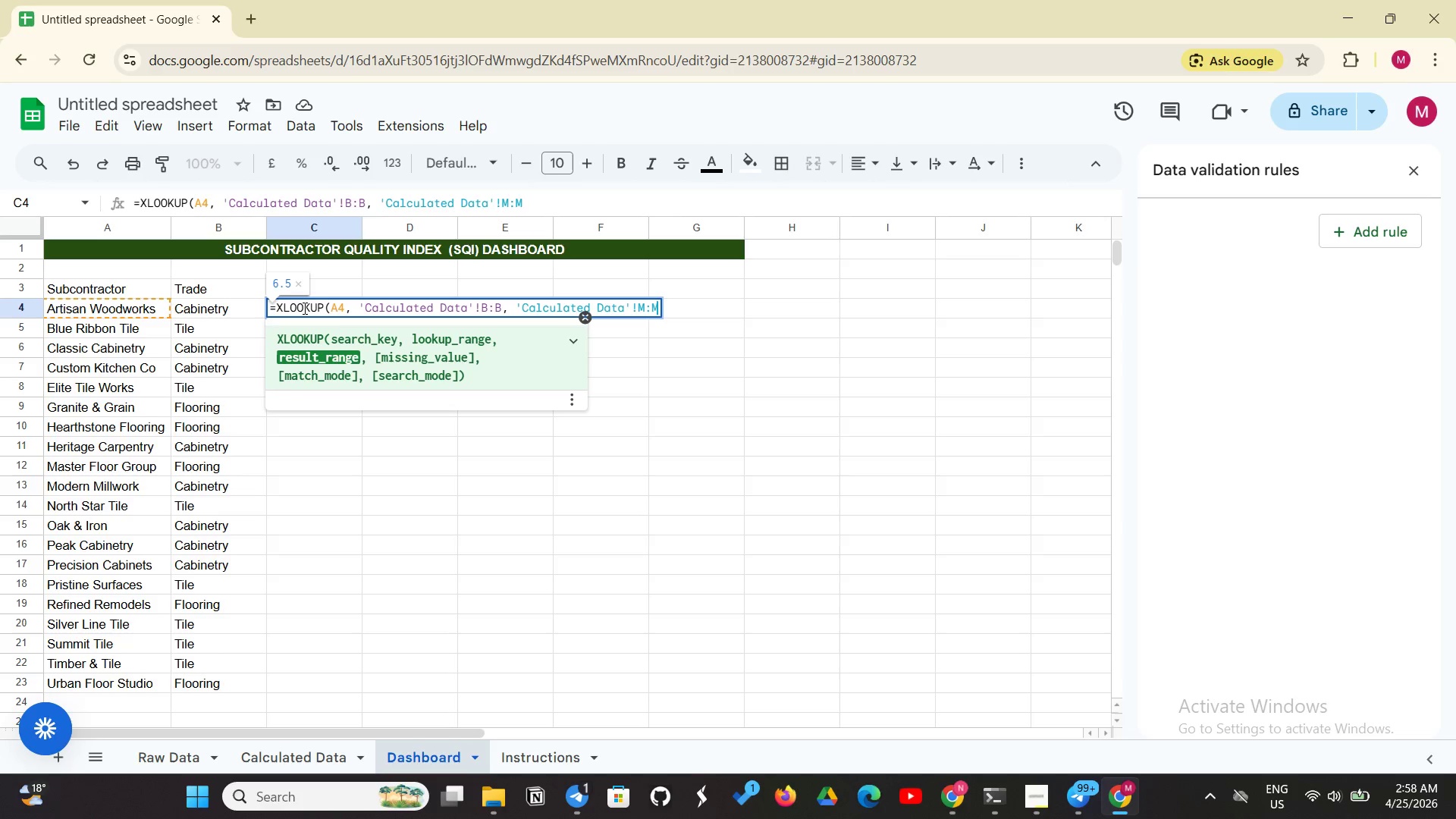 
key(Shift+0)
 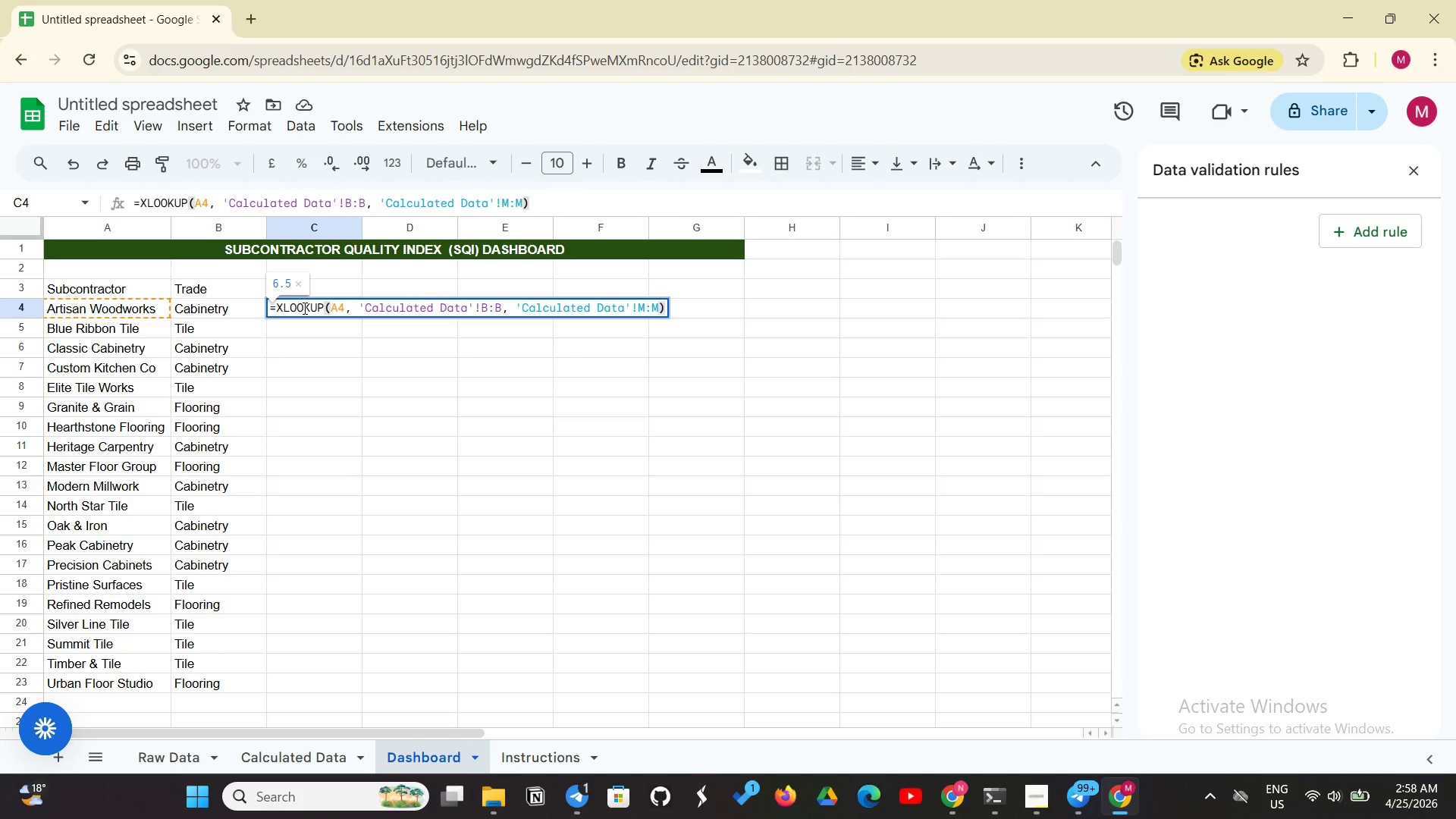 
key(Enter)
 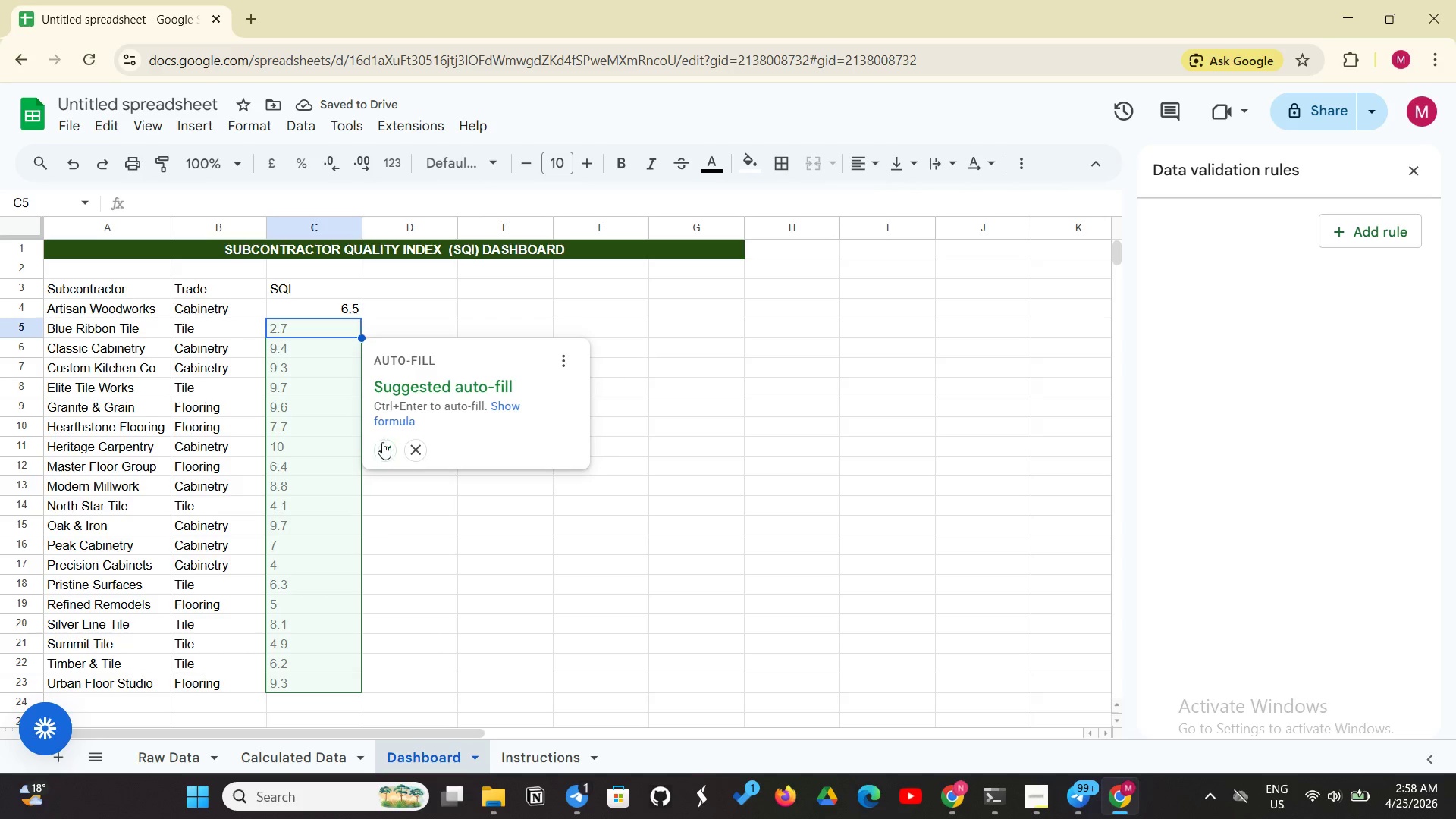 
left_click([388, 440])
 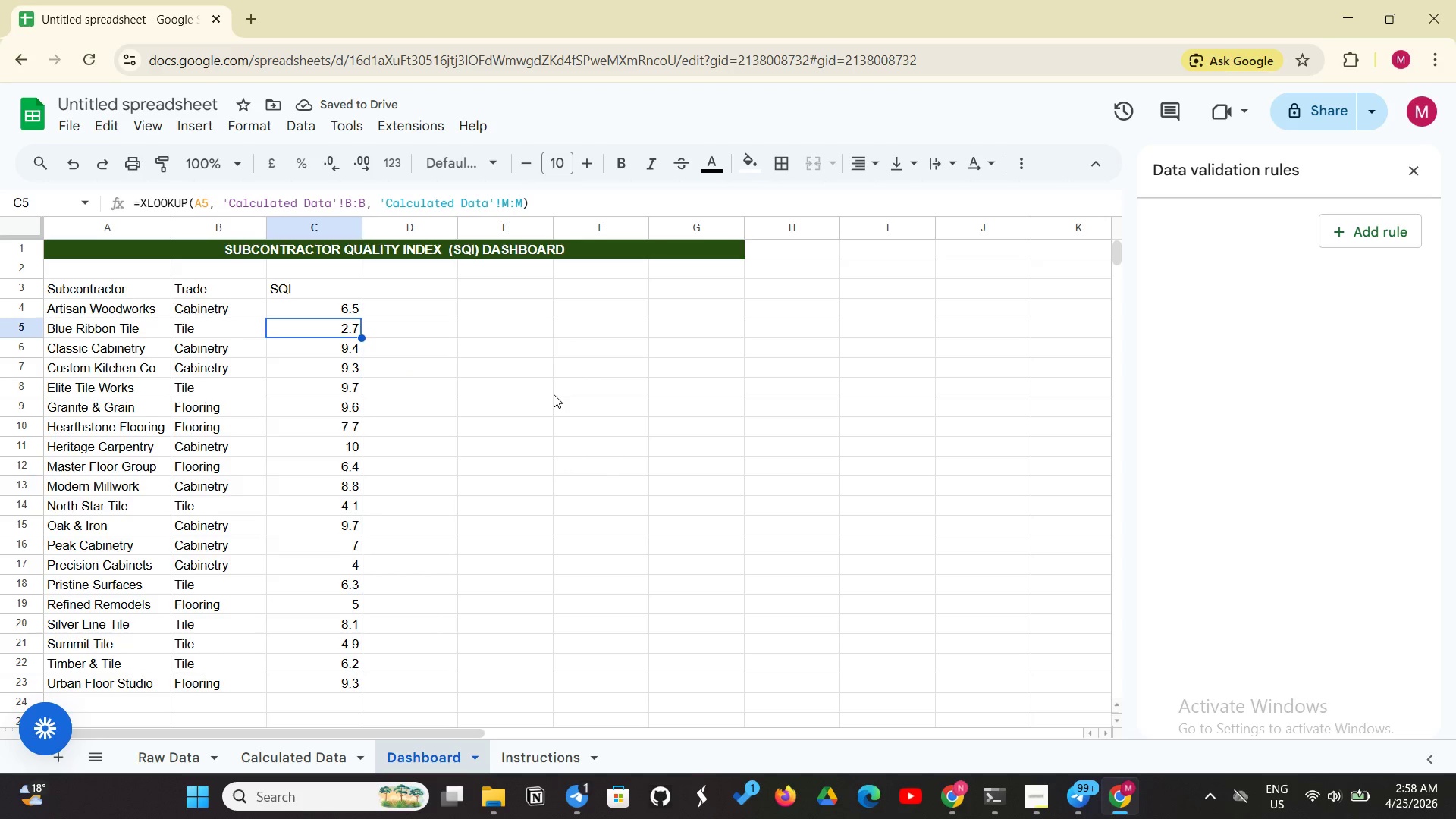 
wait(7.12)
 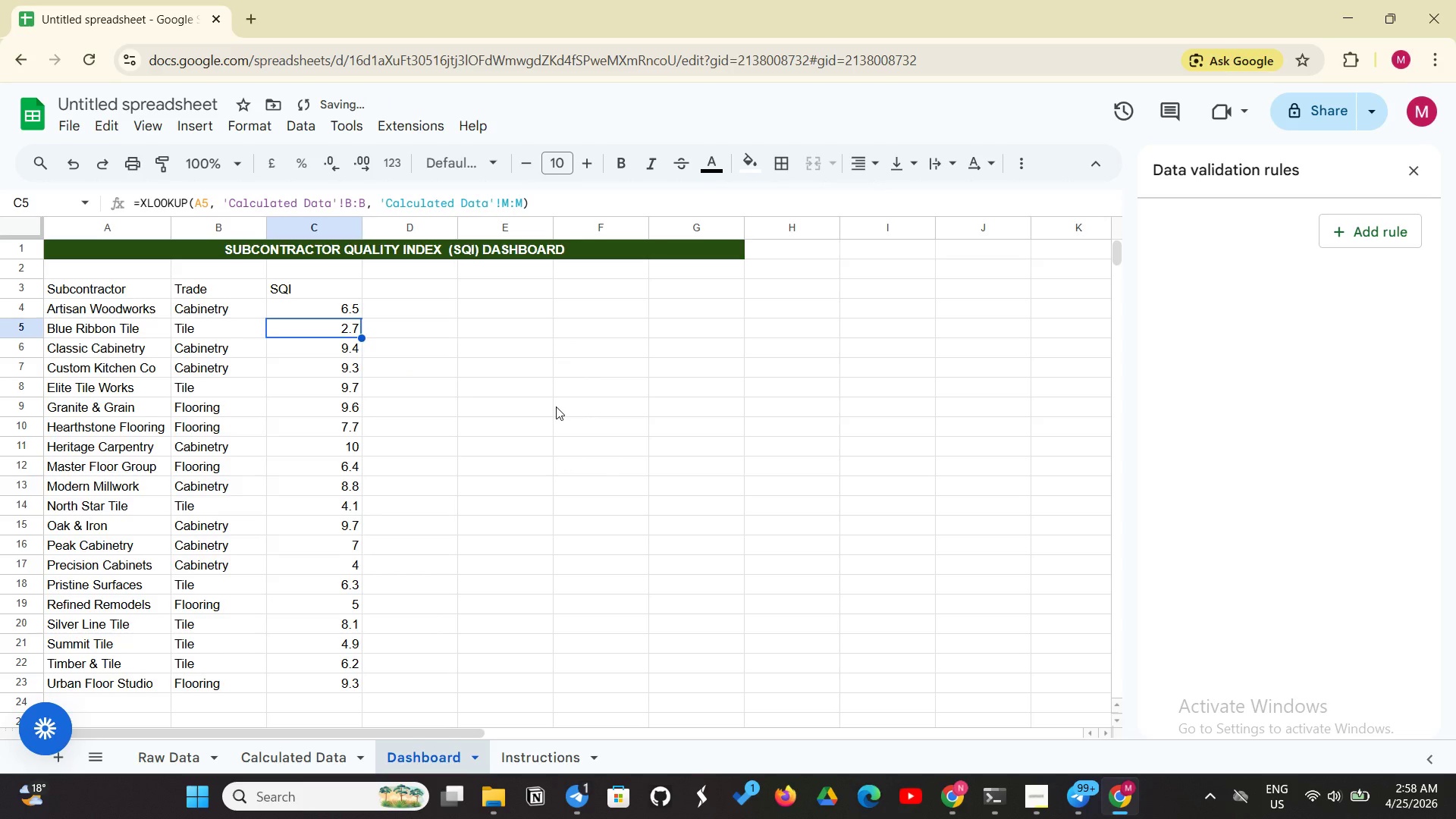 
left_click([149, 292])
 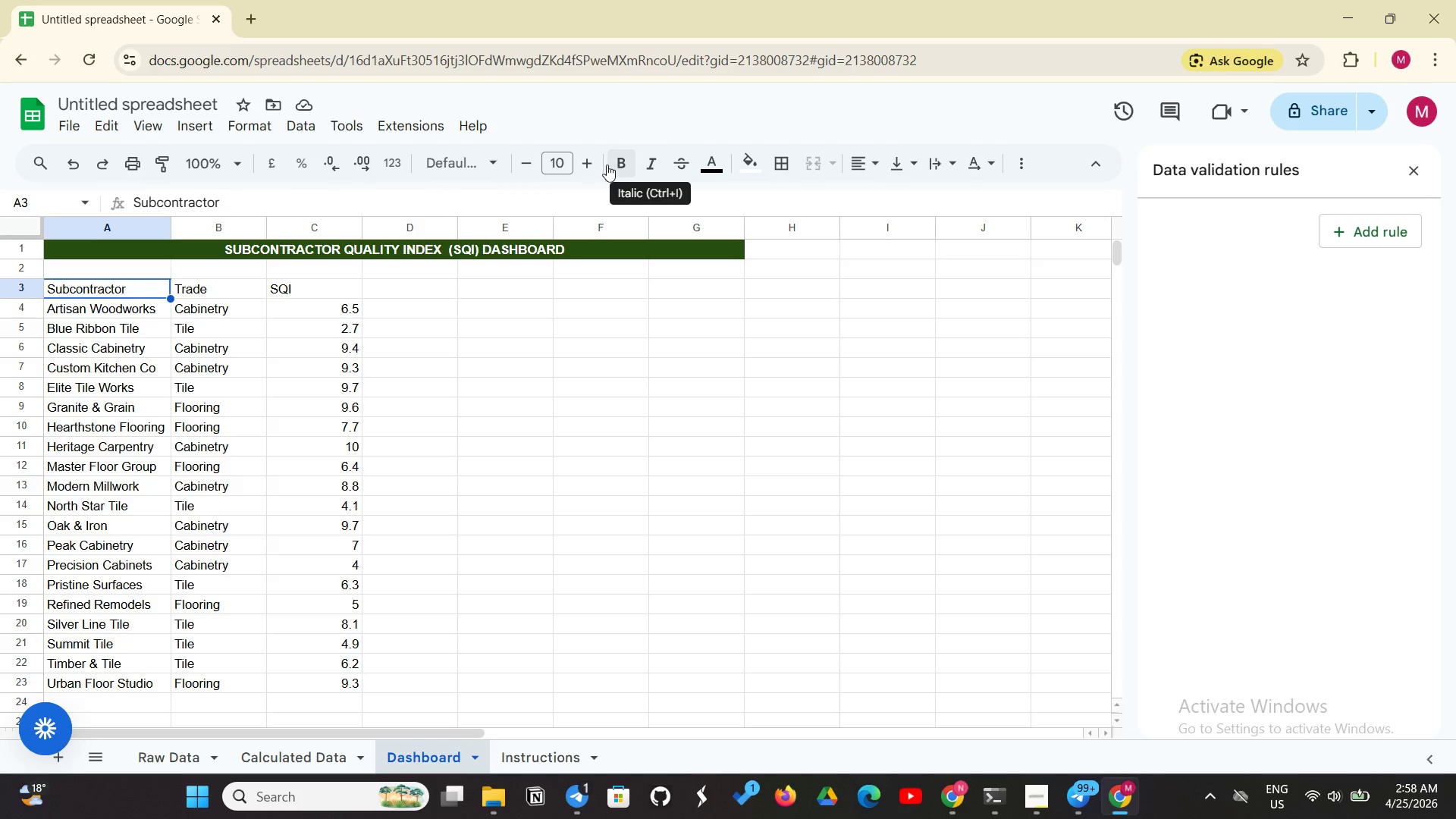 
left_click([607, 165])
 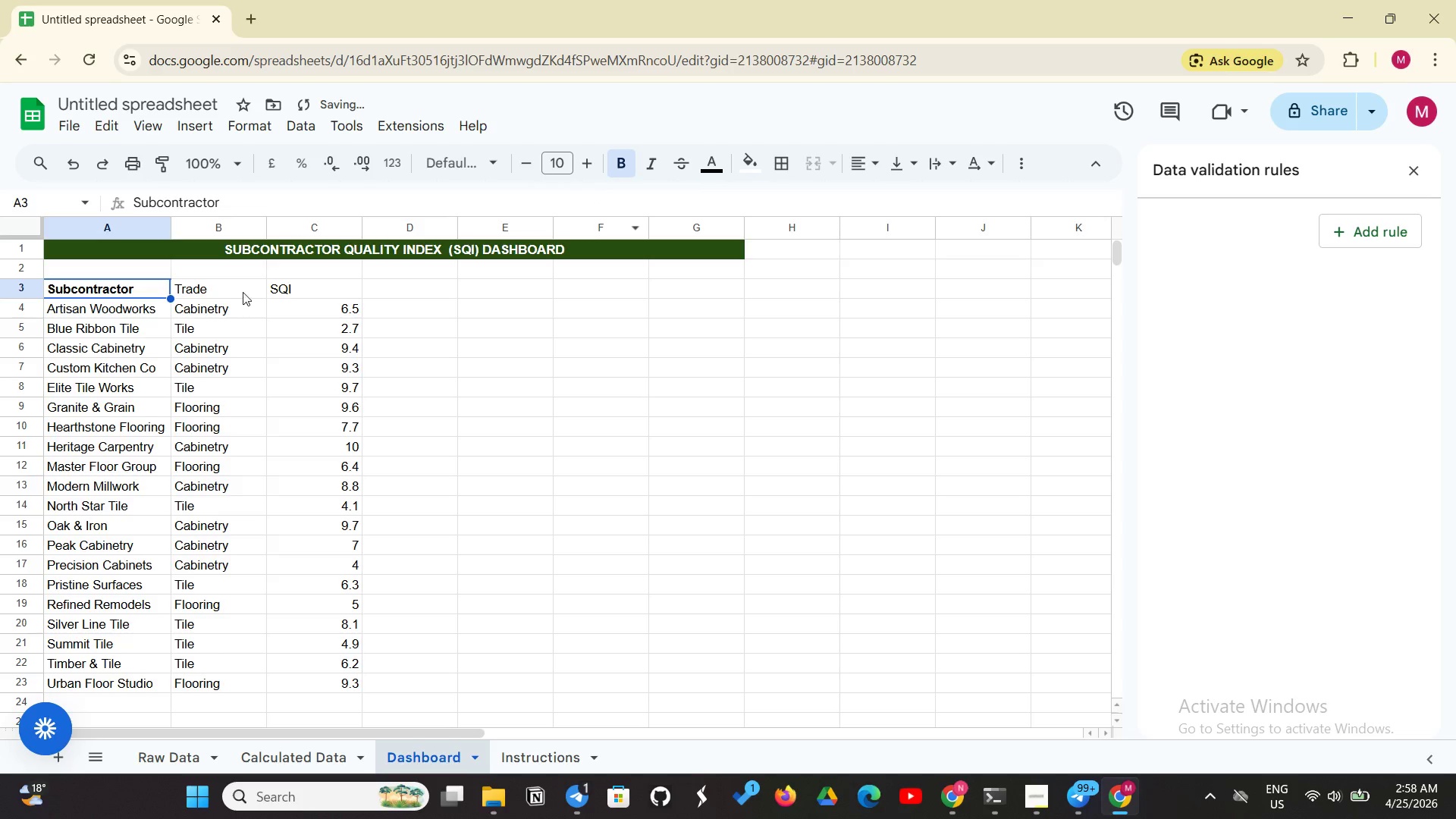 
left_click([243, 292])
 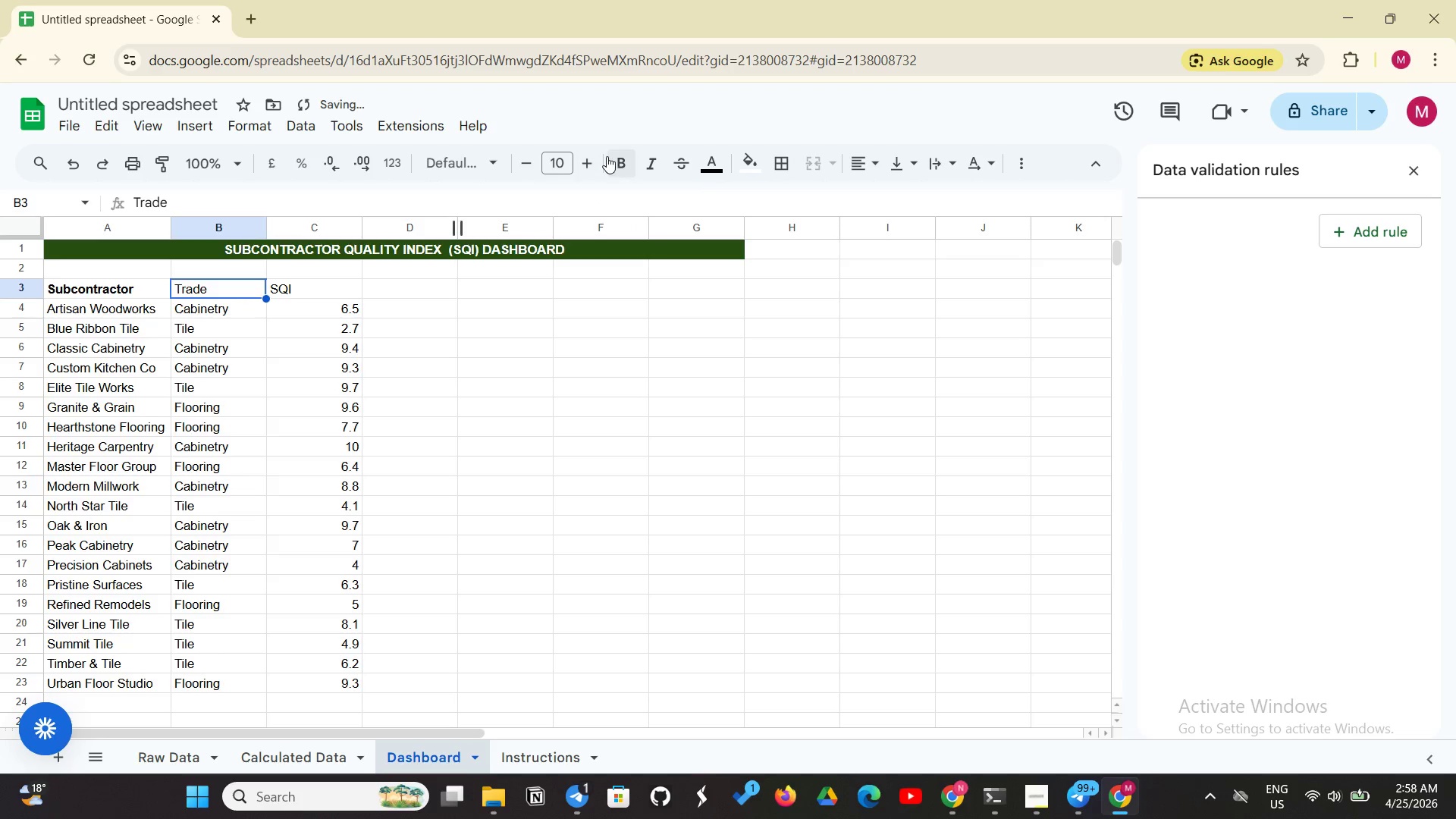 
left_click([607, 156])
 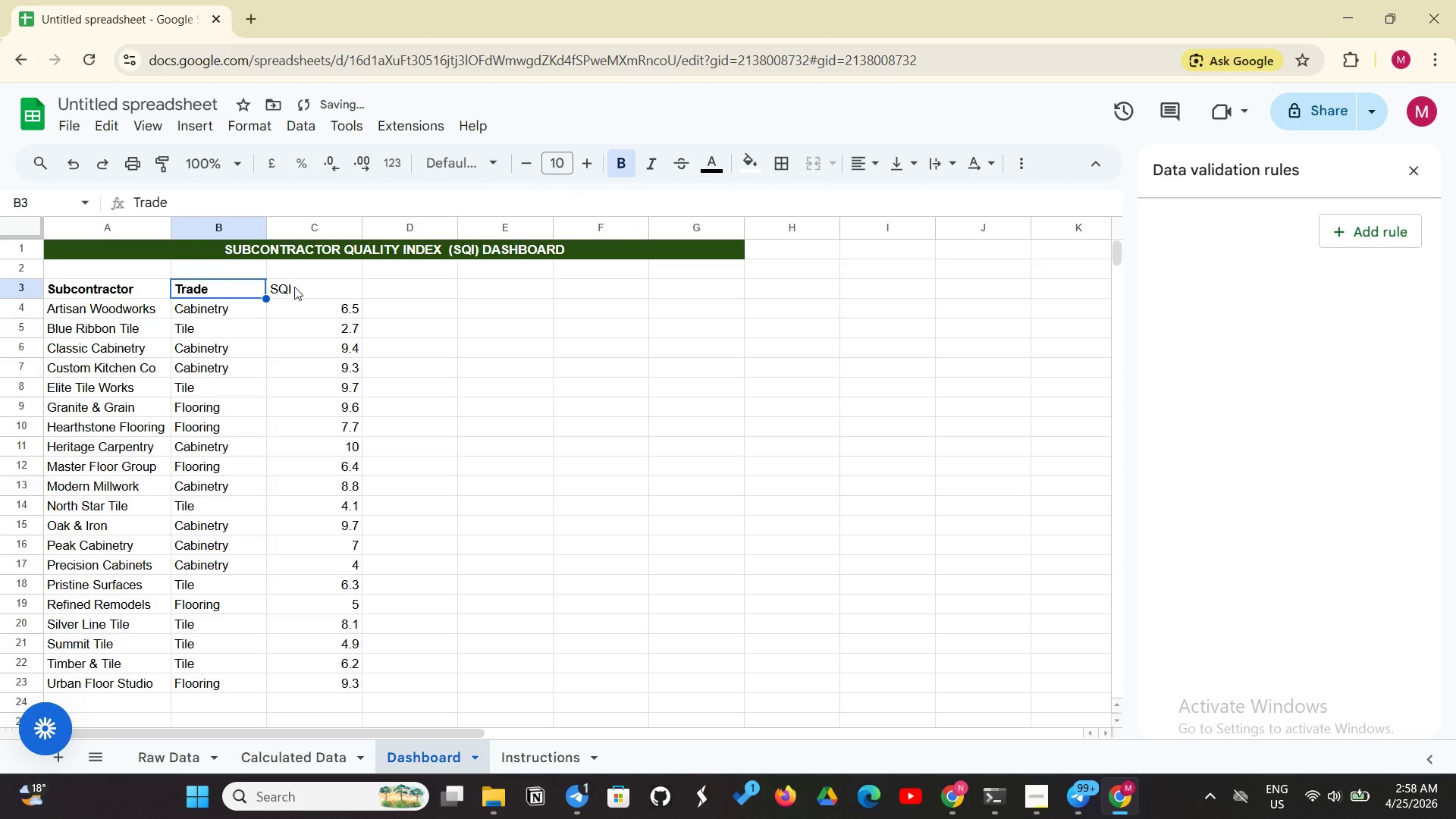 
left_click([296, 287])
 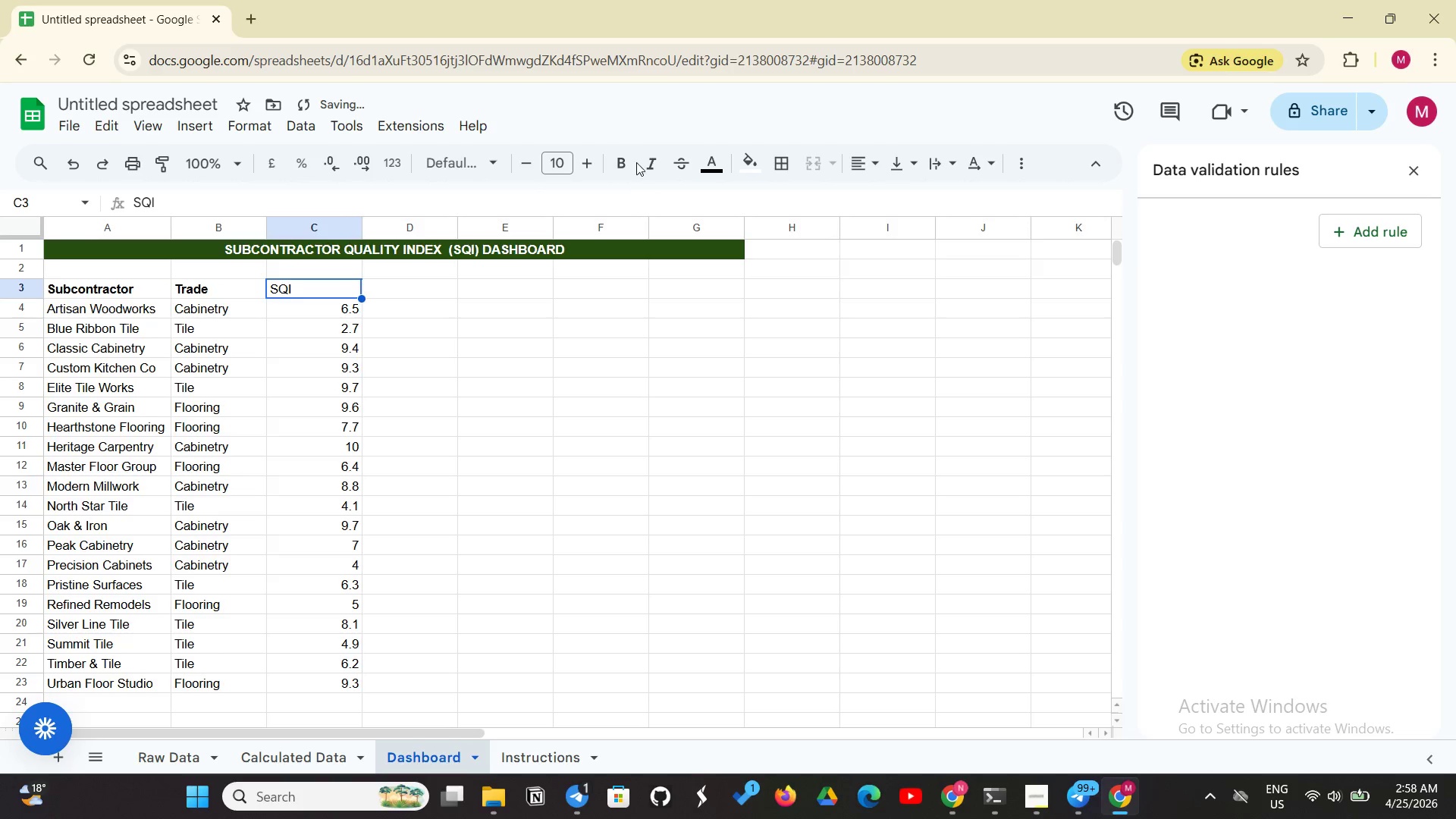 
left_click([635, 162])
 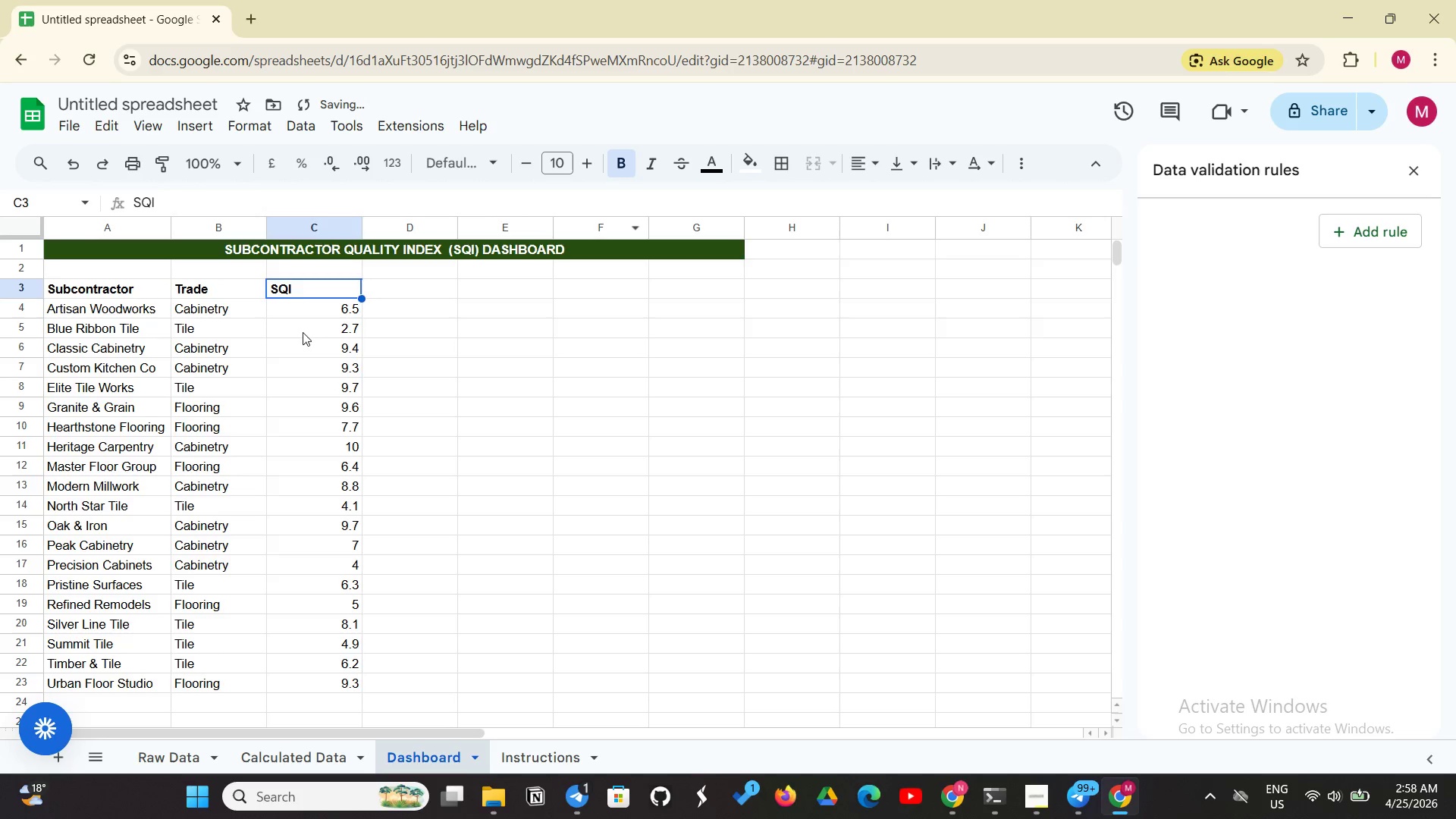 
left_click_drag(start_coordinate=[300, 332], to_coordinate=[281, 328])
 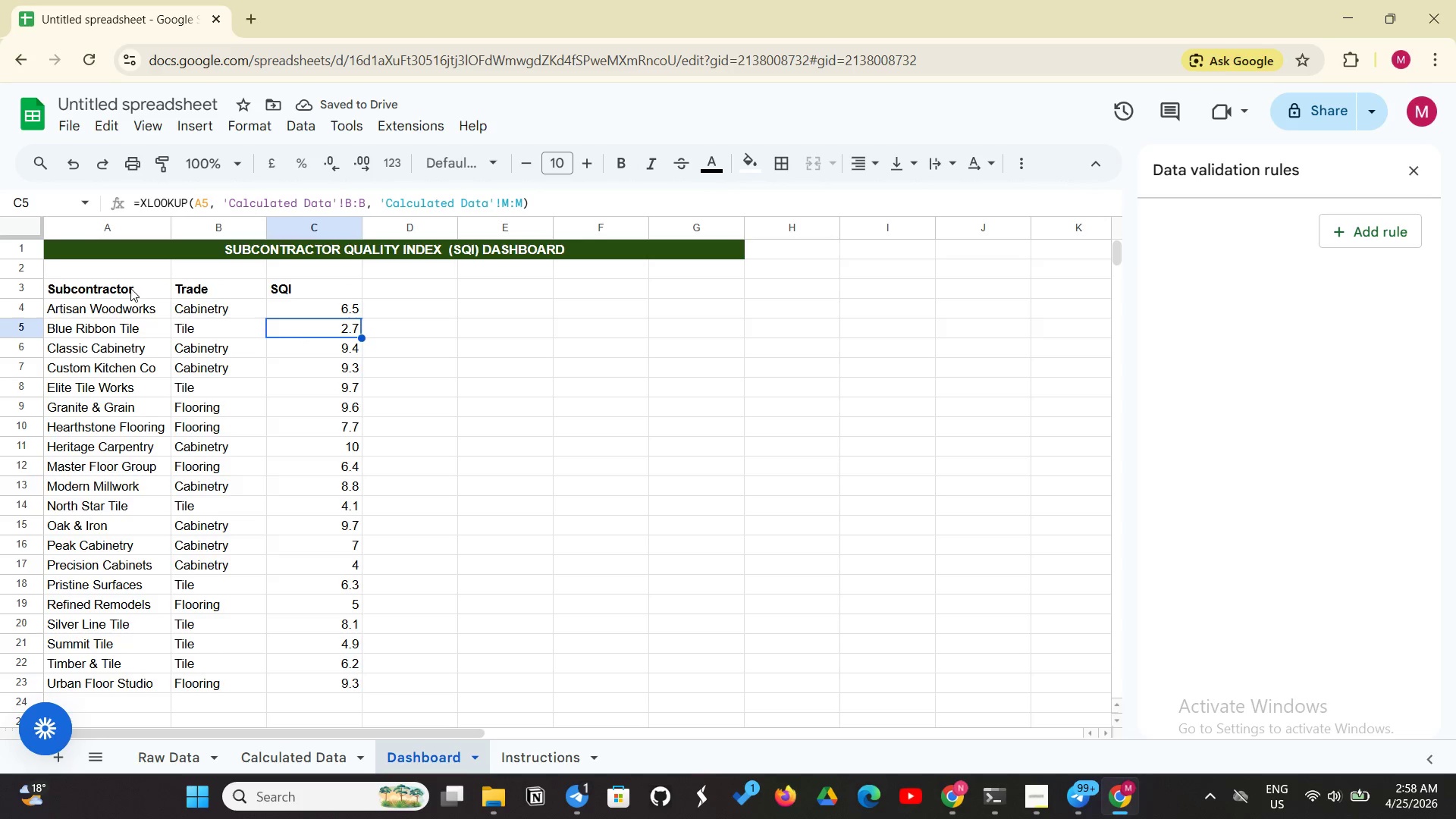 
double_click([130, 288])
 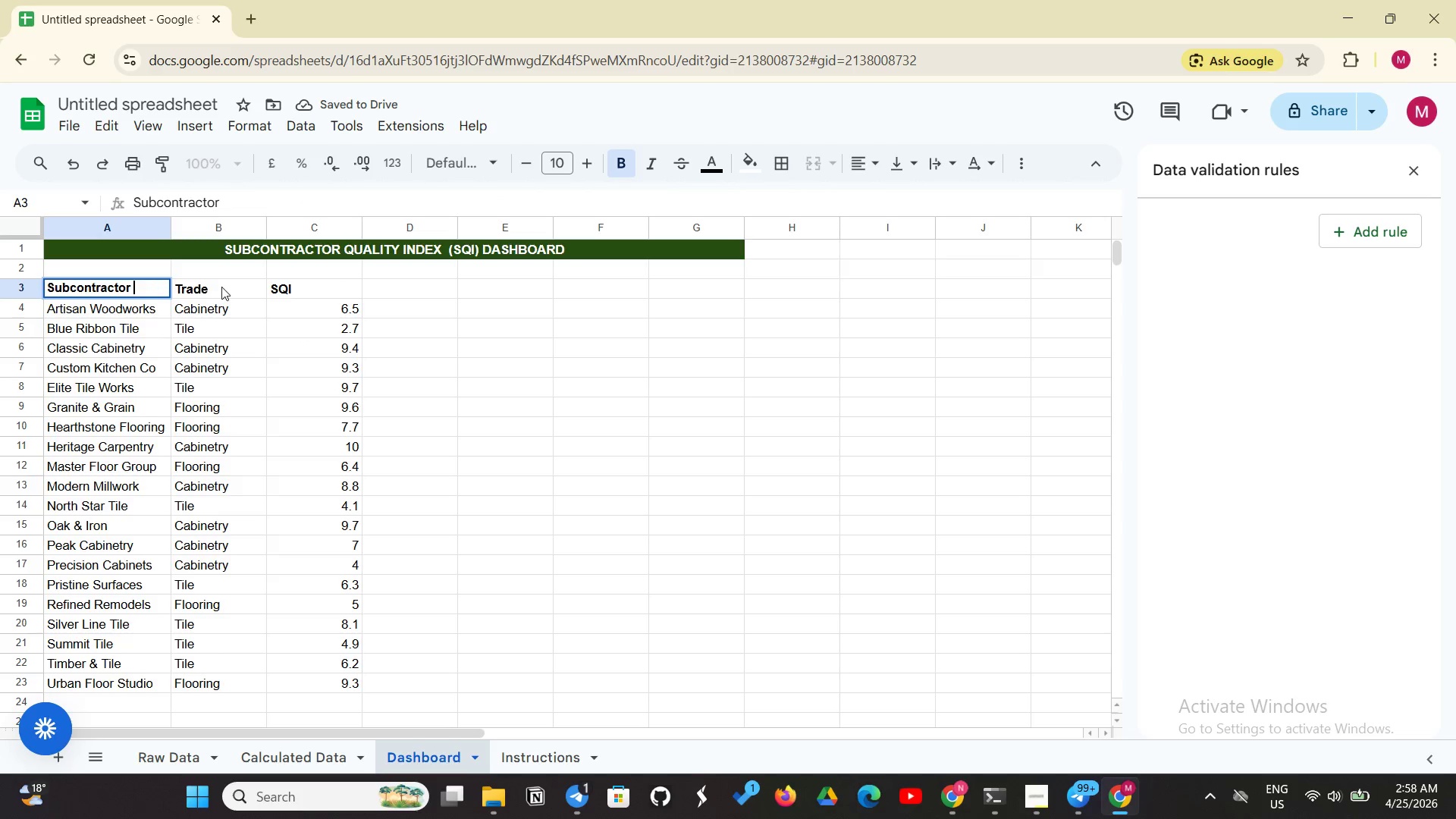 
left_click_drag(start_coordinate=[221, 287], to_coordinate=[292, 292])
 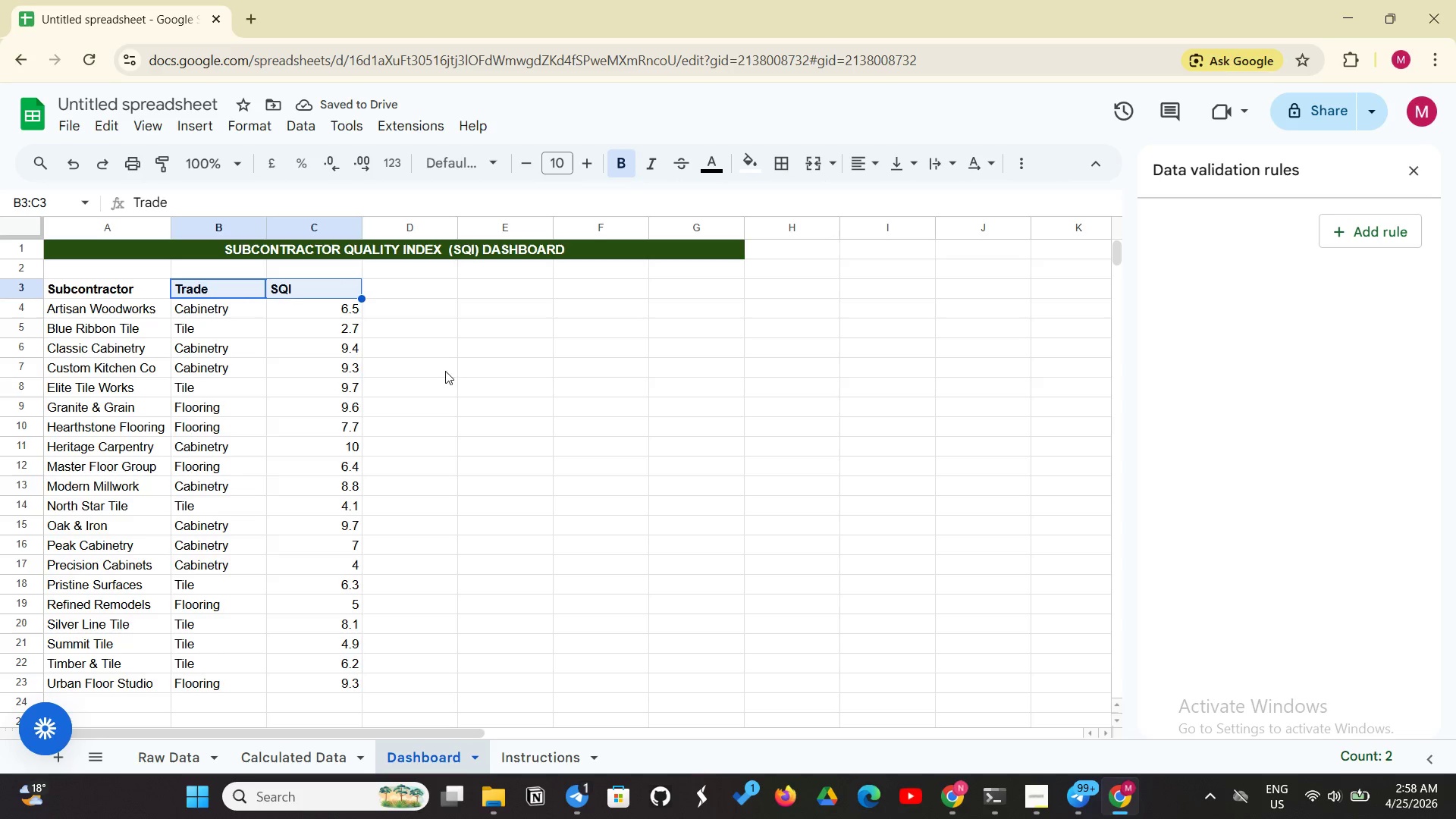 
left_click([467, 384])
 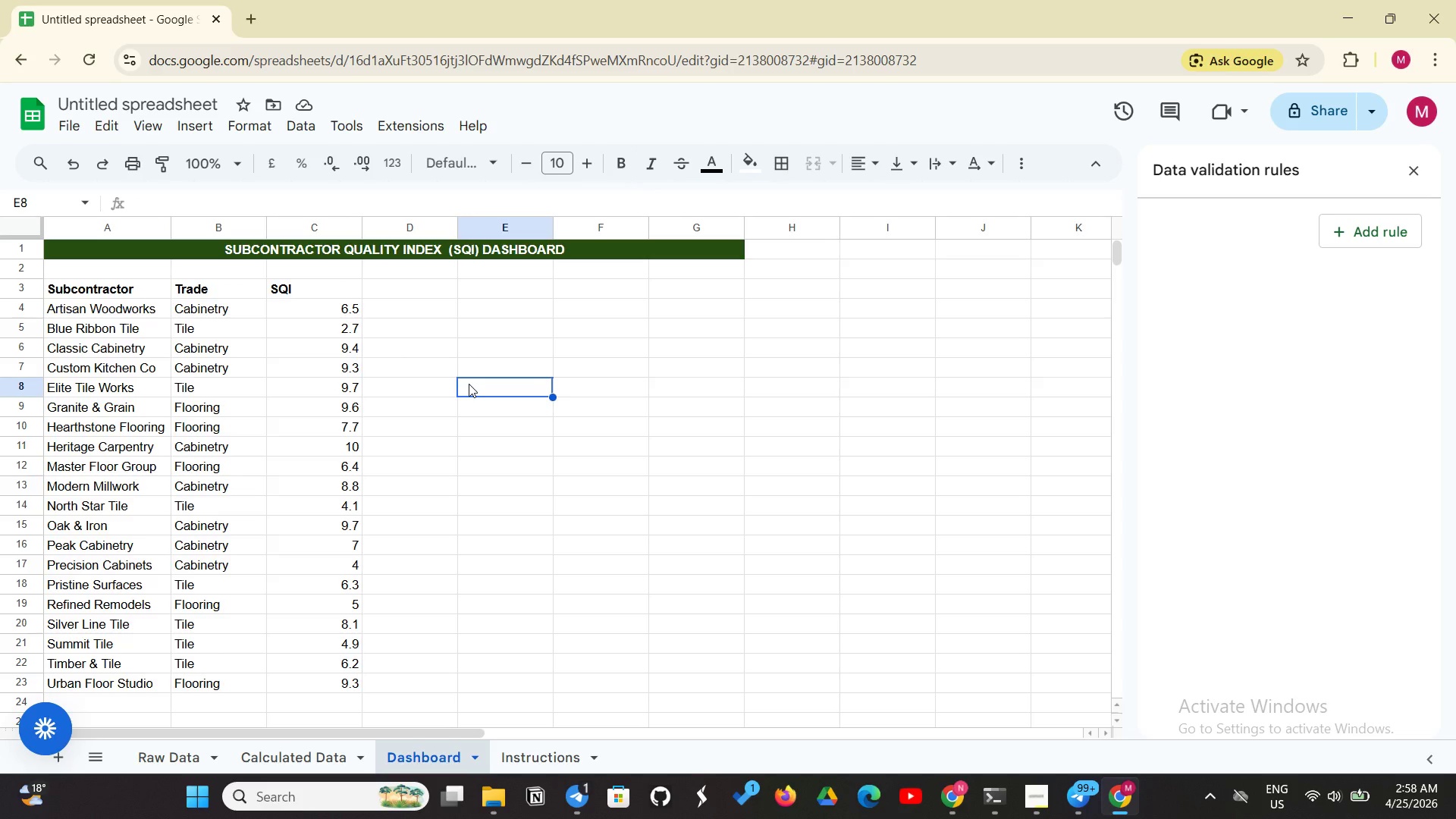 
wait(21.56)
 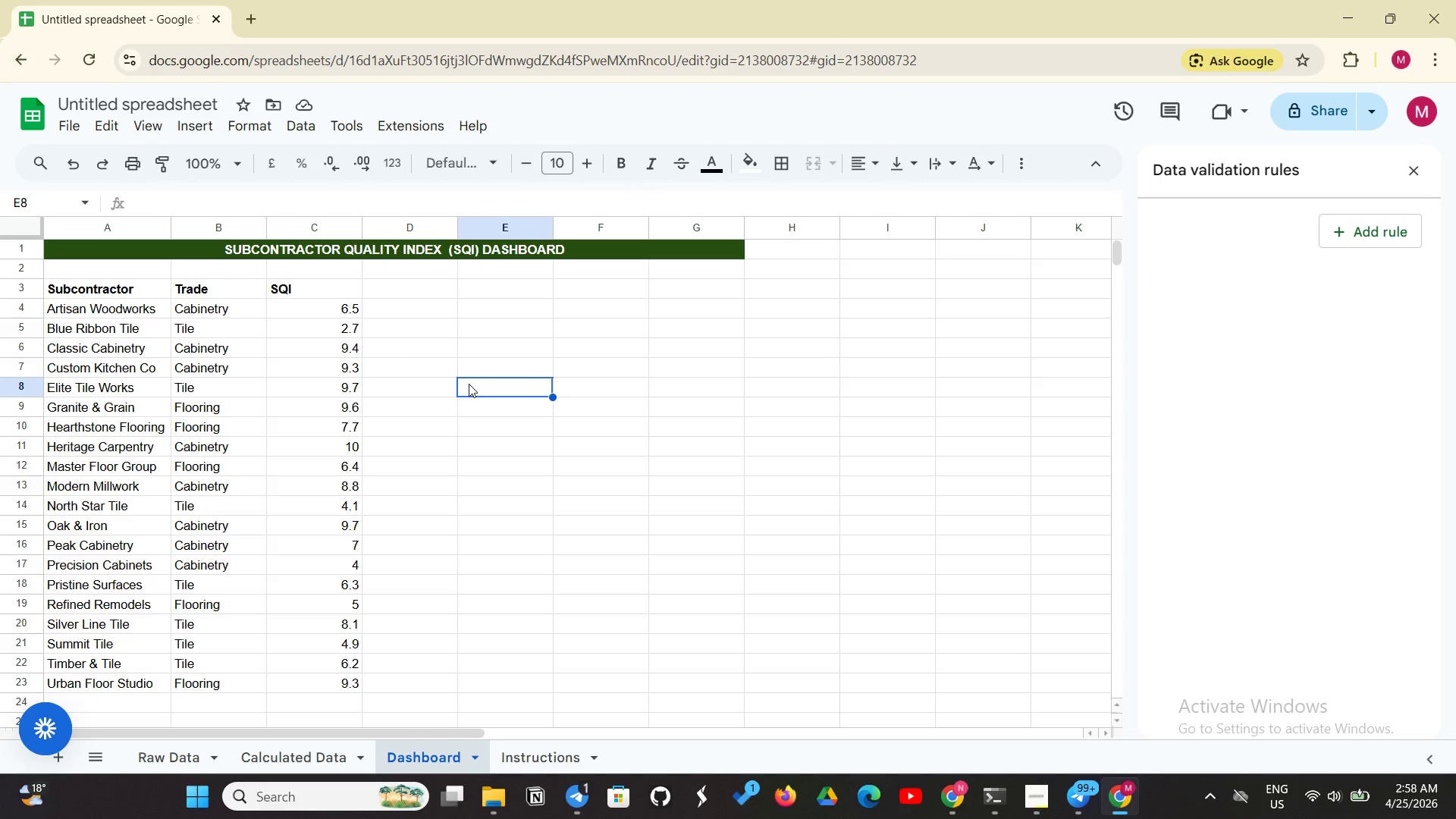 
left_click([331, 314])
 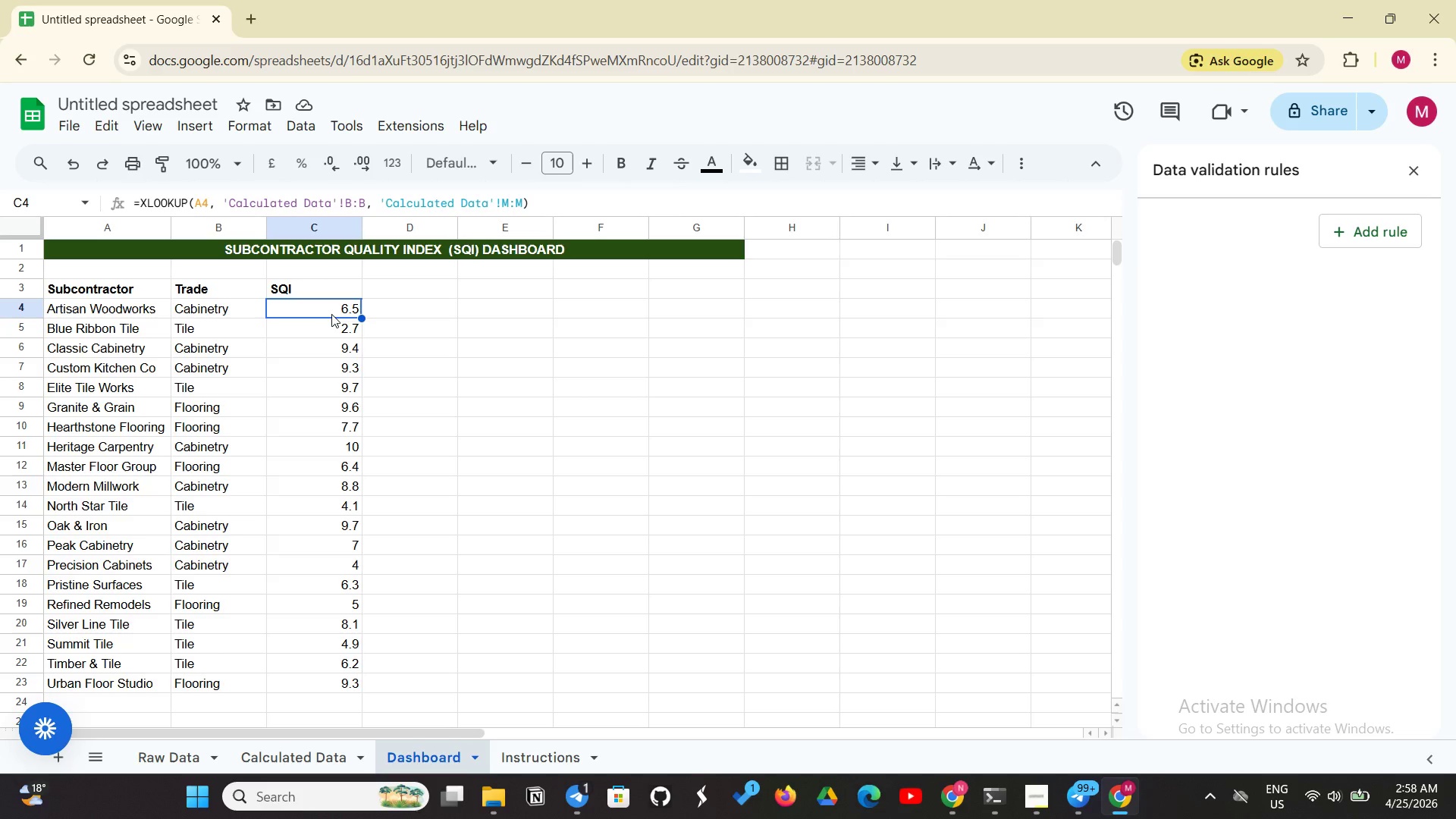 
left_click_drag(start_coordinate=[348, 305], to_coordinate=[351, 526])
 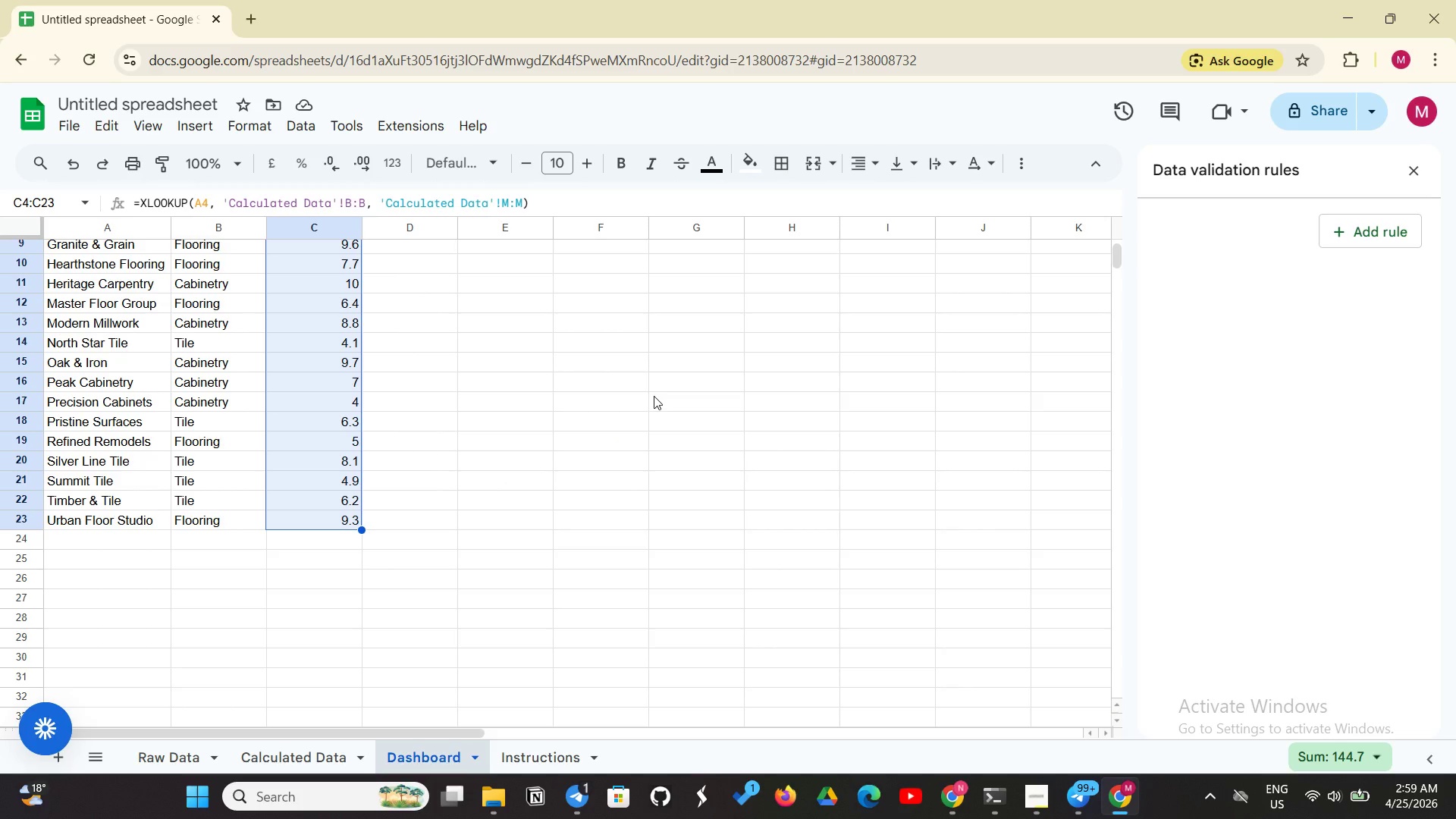 
wait(6.16)
 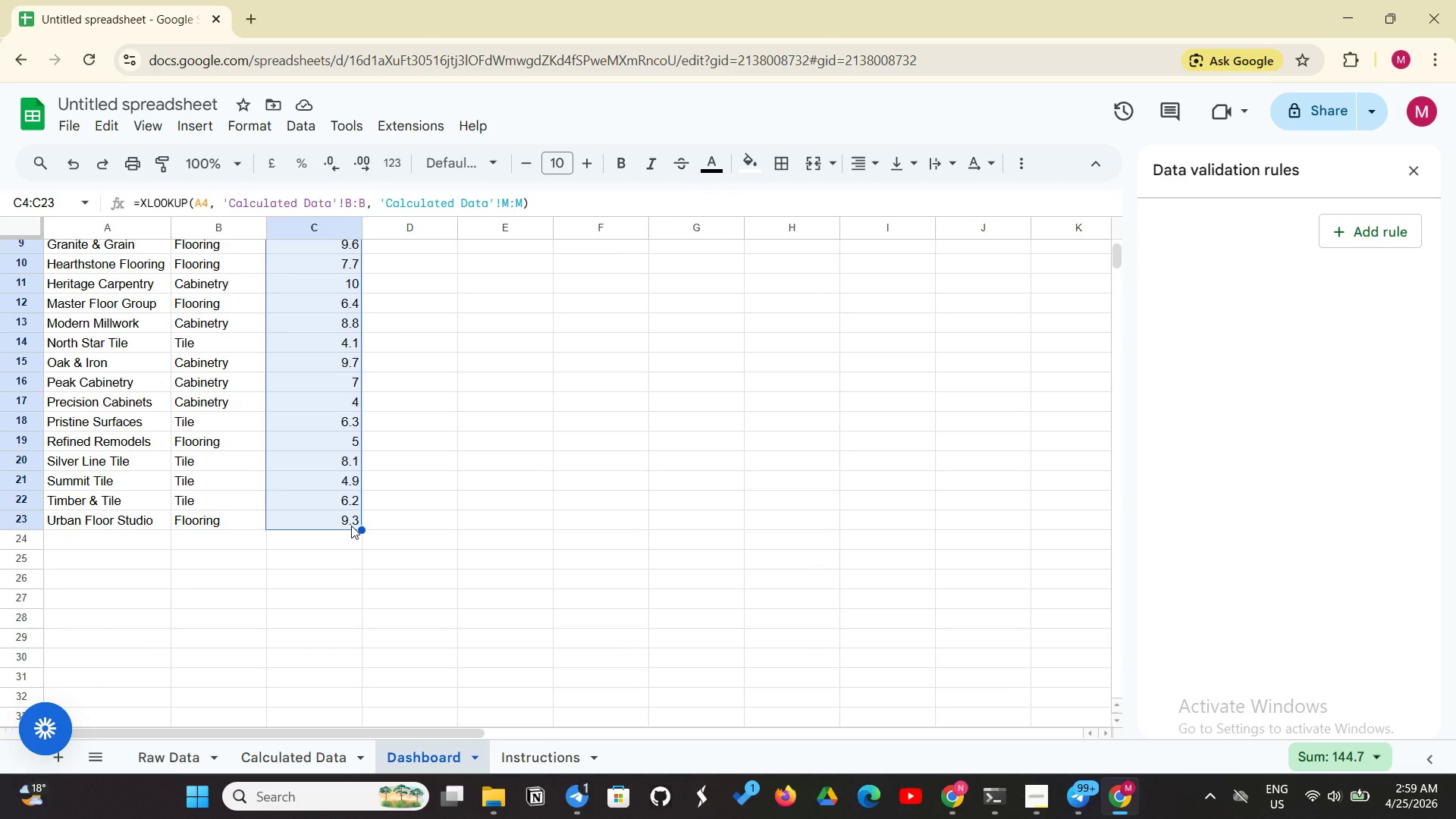 
left_click([256, 119])
 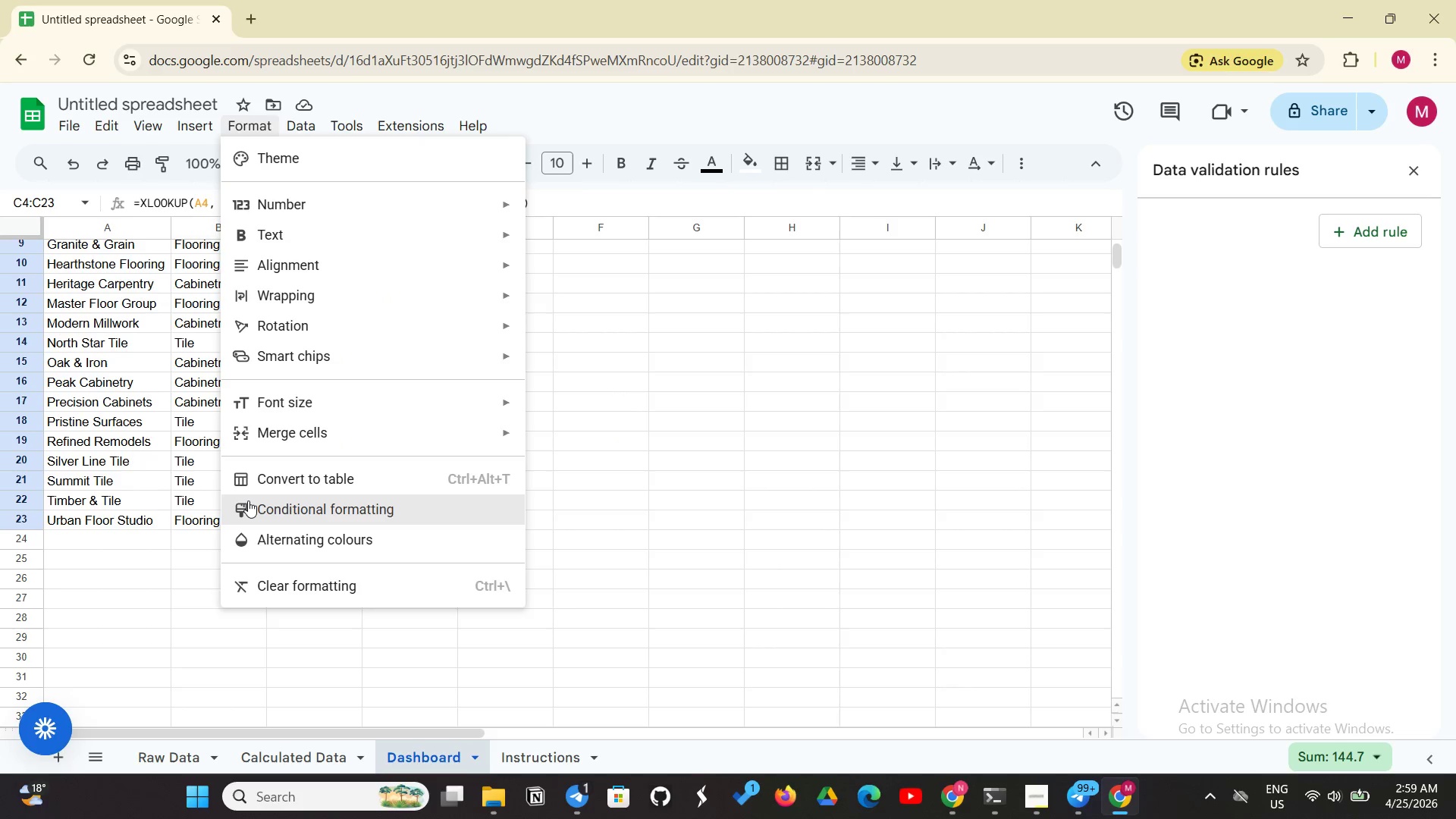 
left_click([251, 500])
 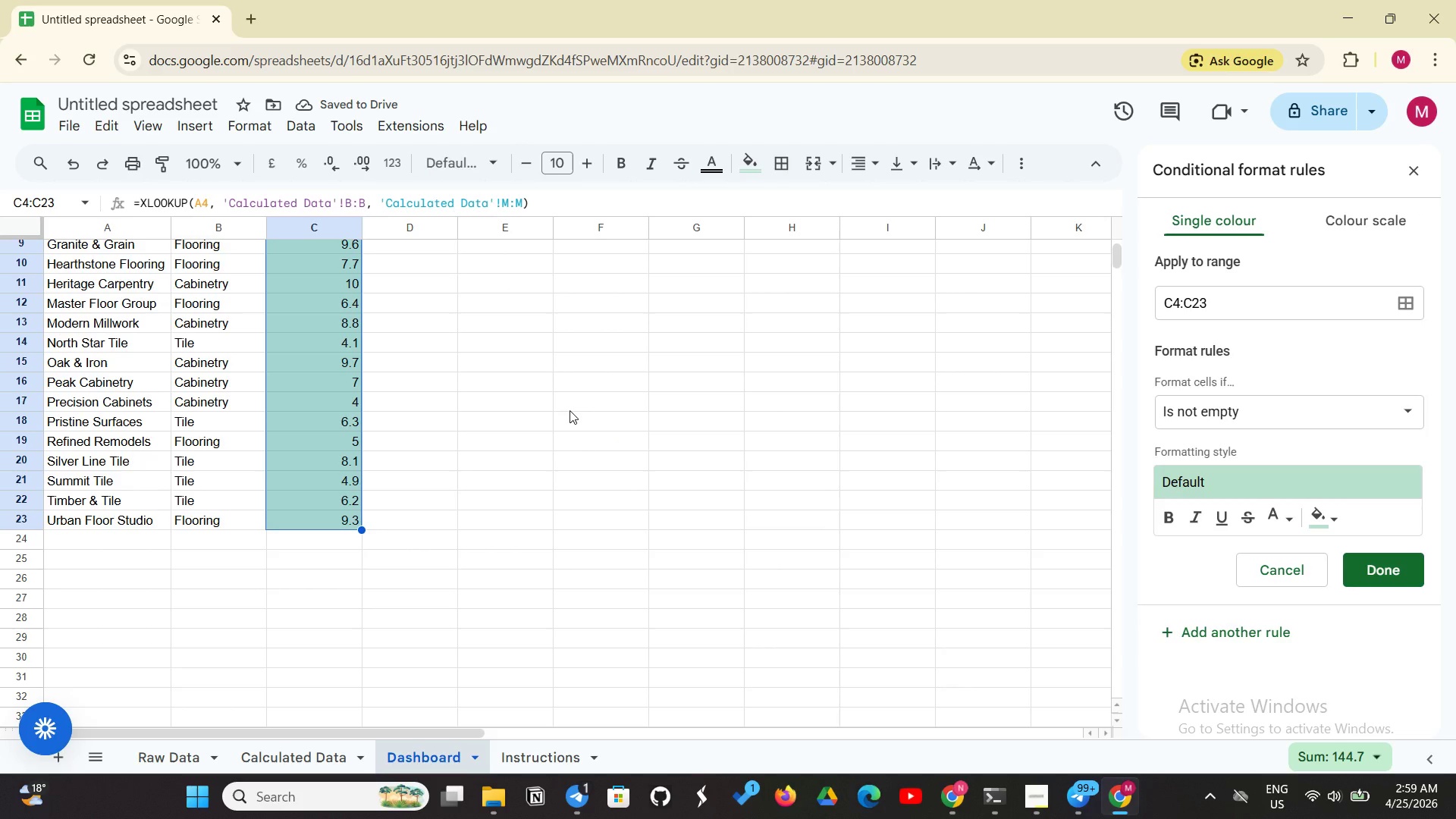 
wait(8.27)
 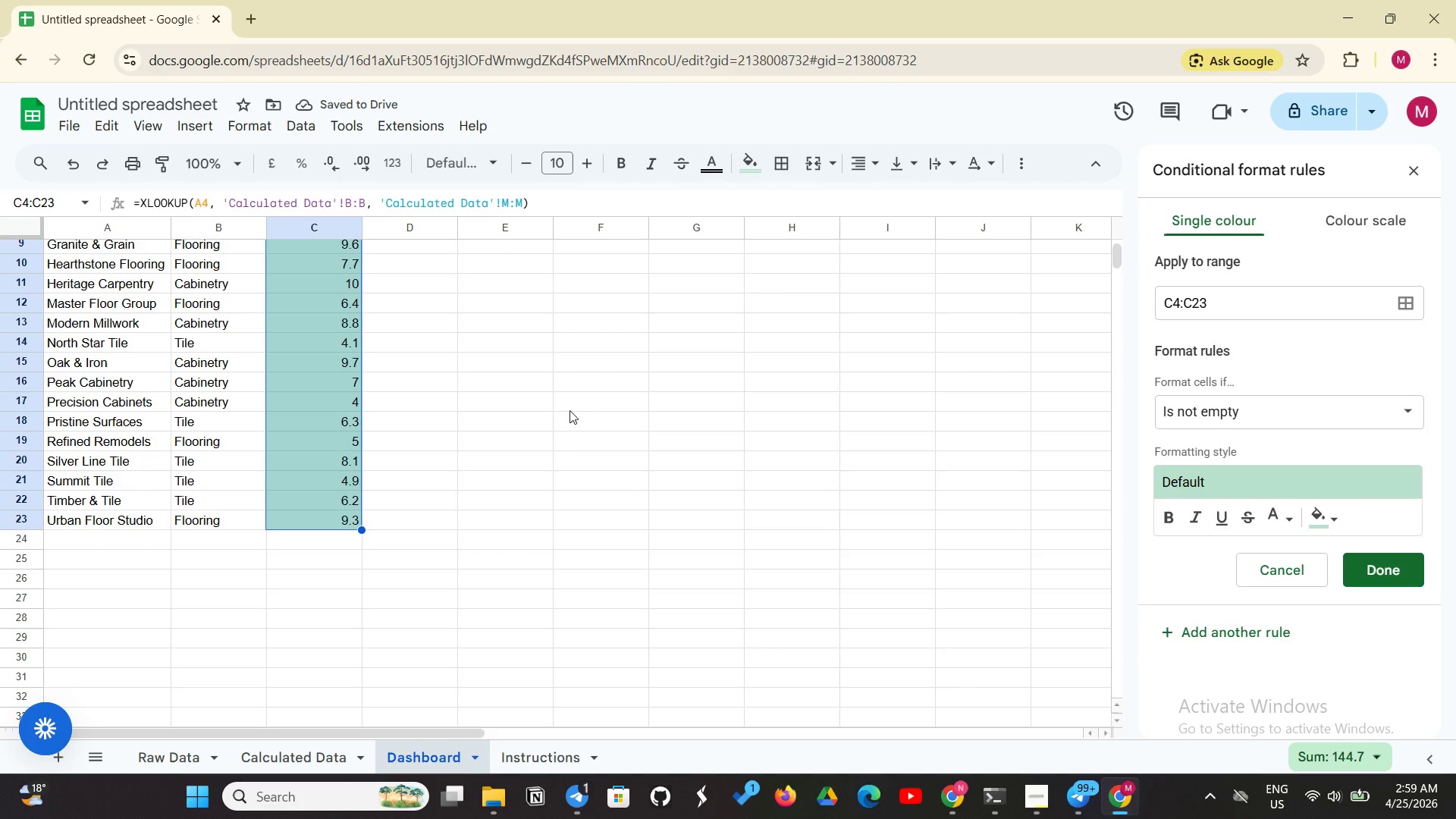 
left_click([1373, 226])
 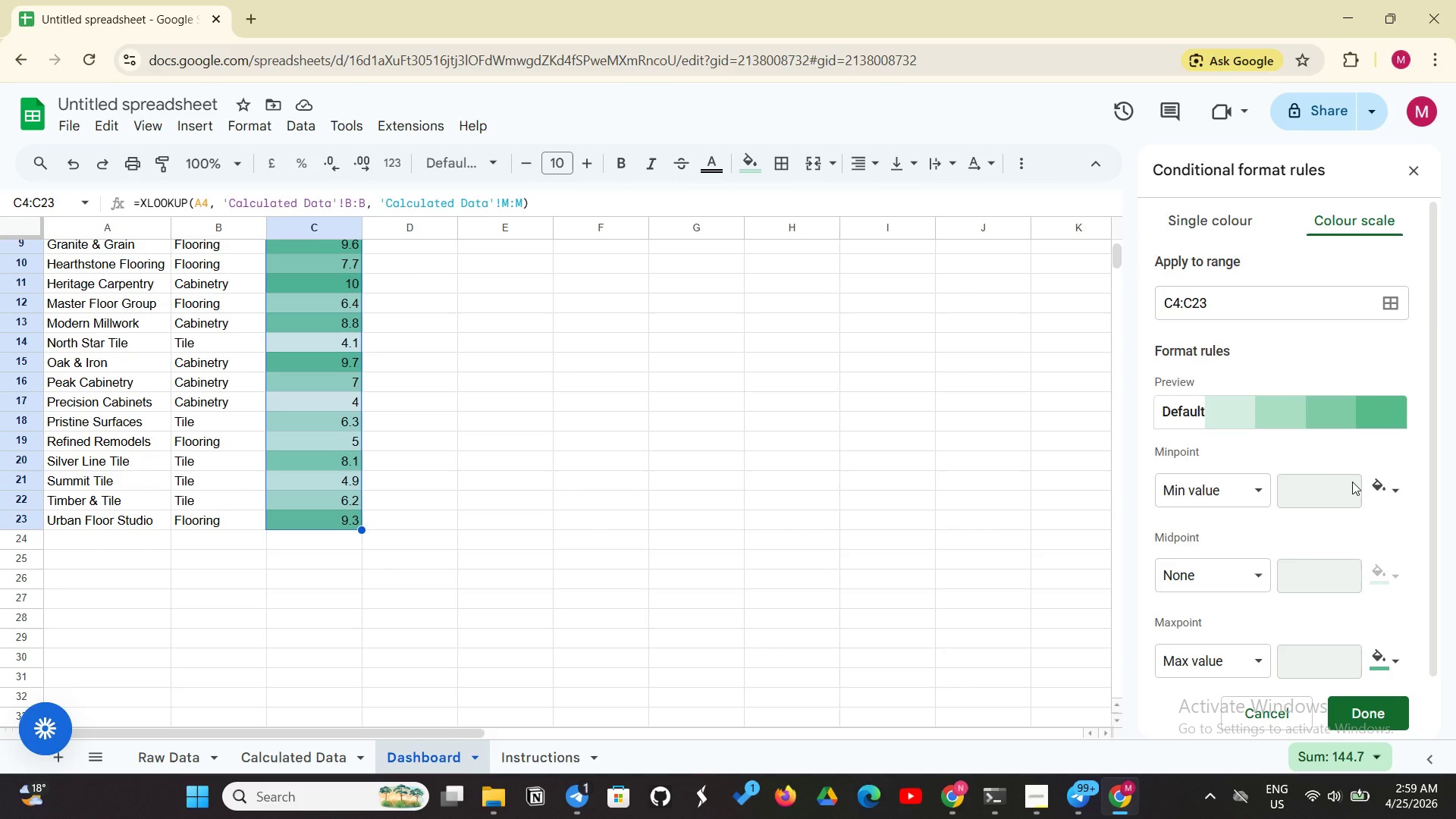 
wait(29.44)
 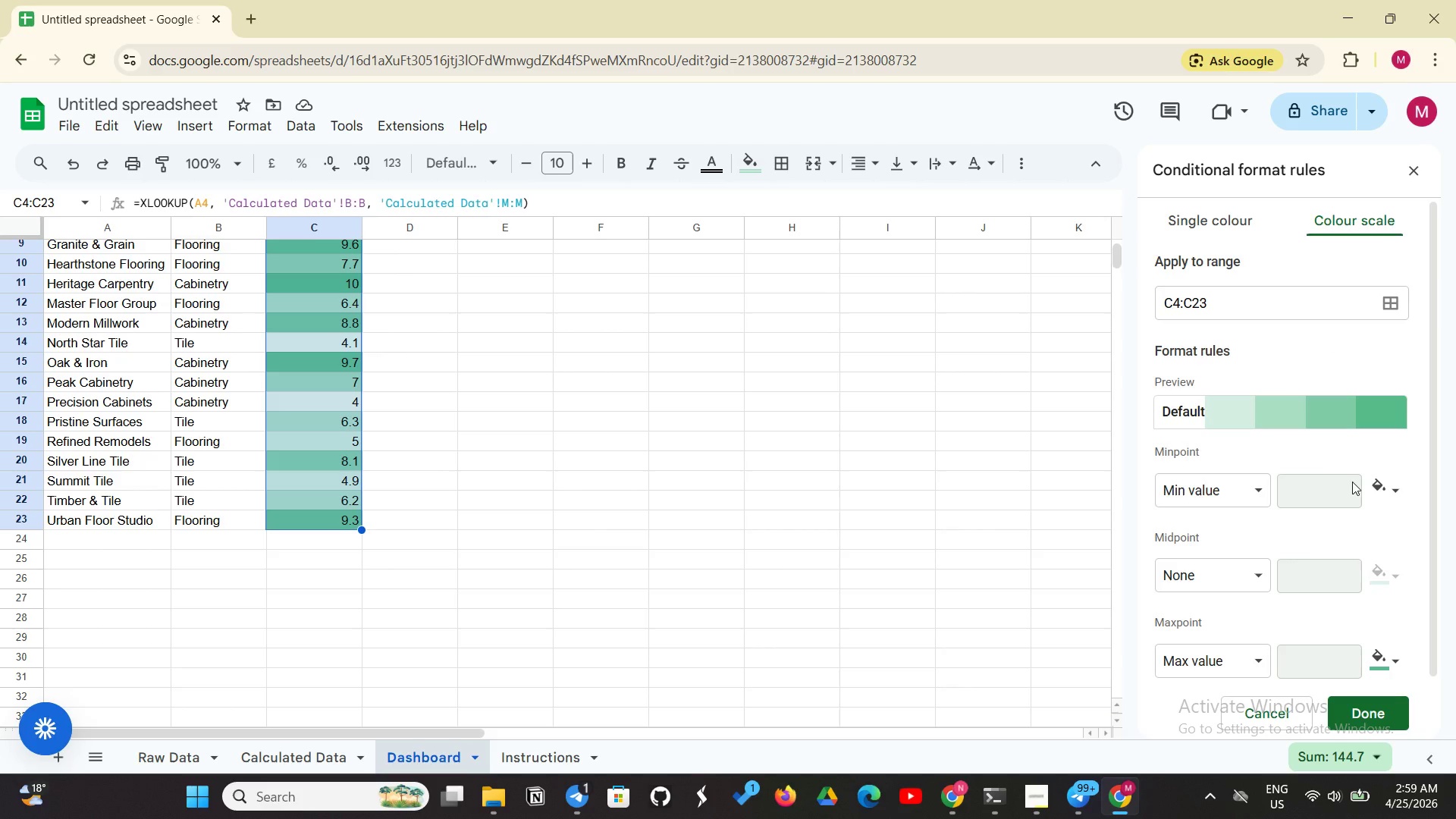 
left_click([1247, 498])
 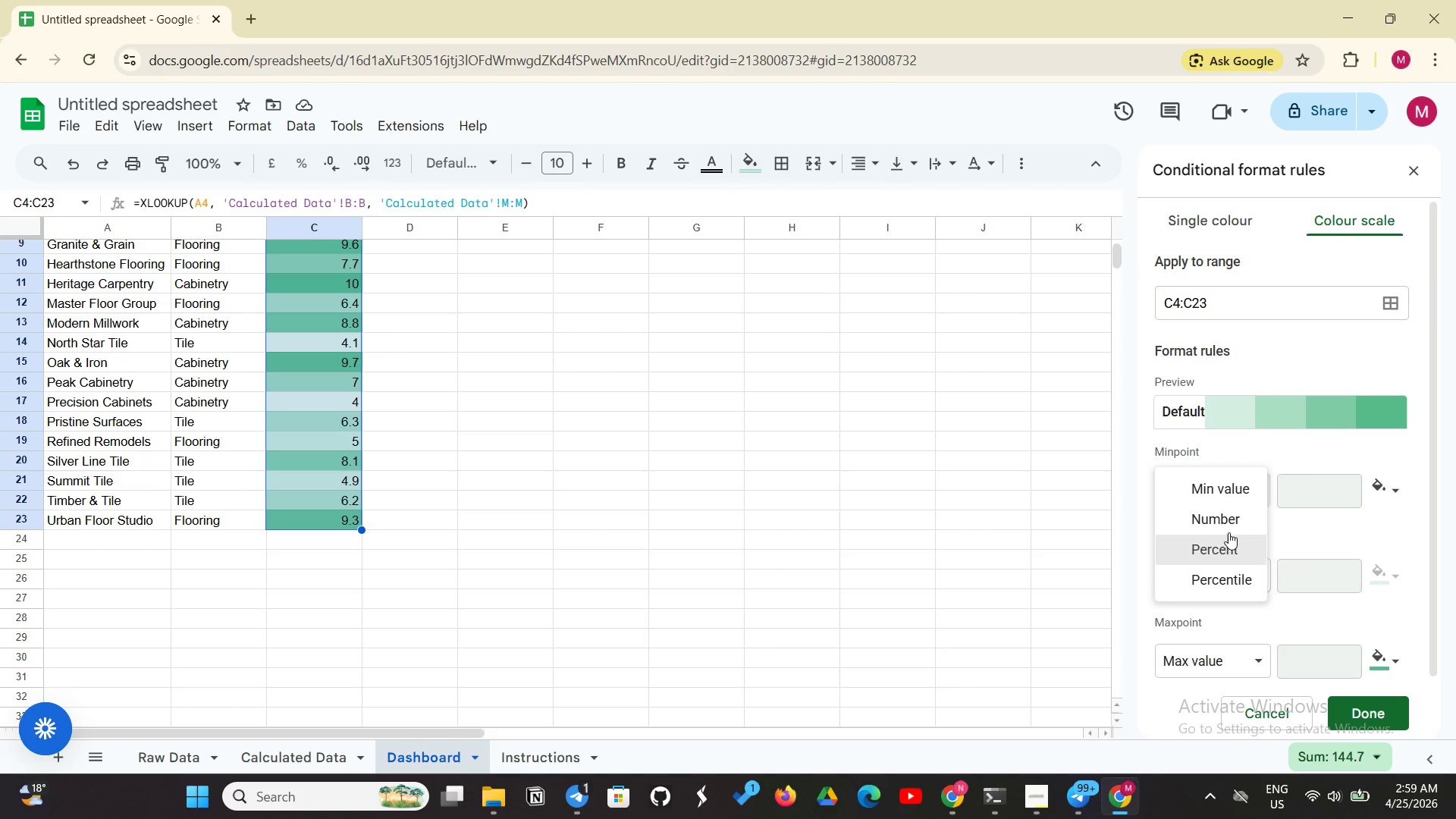 
left_click([1248, 512])
 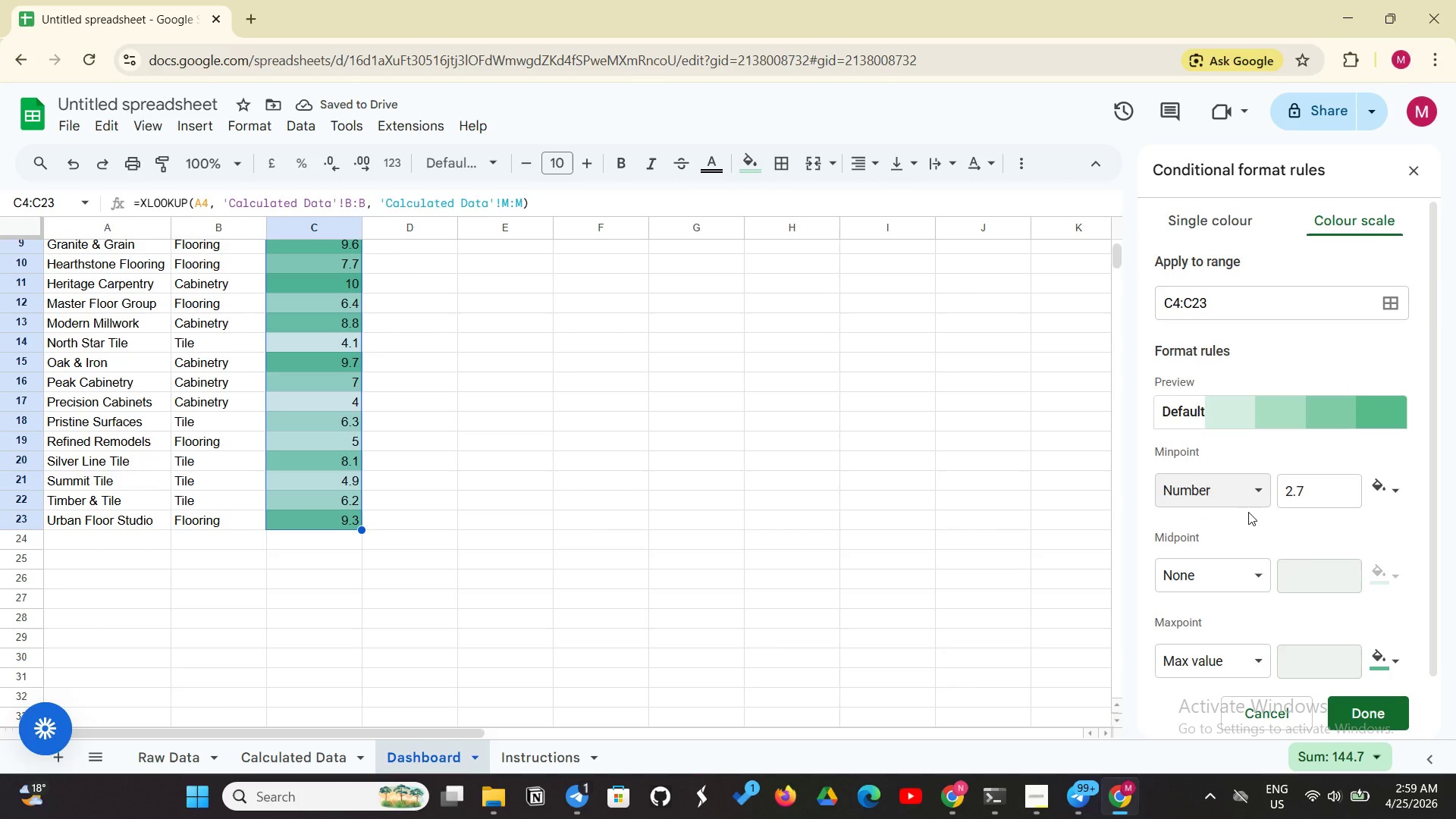 
wait(6.58)
 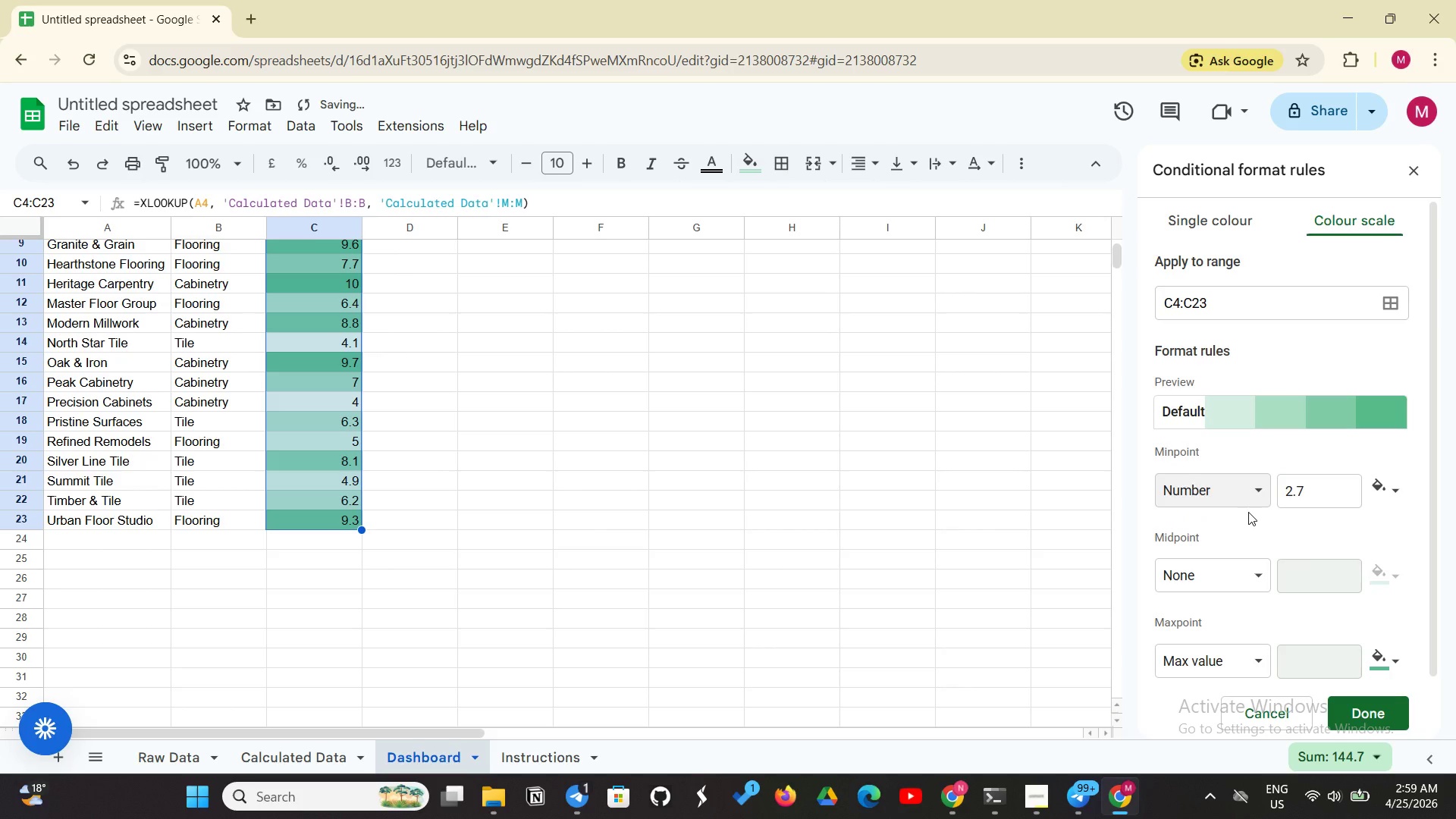 
left_click([1260, 654])
 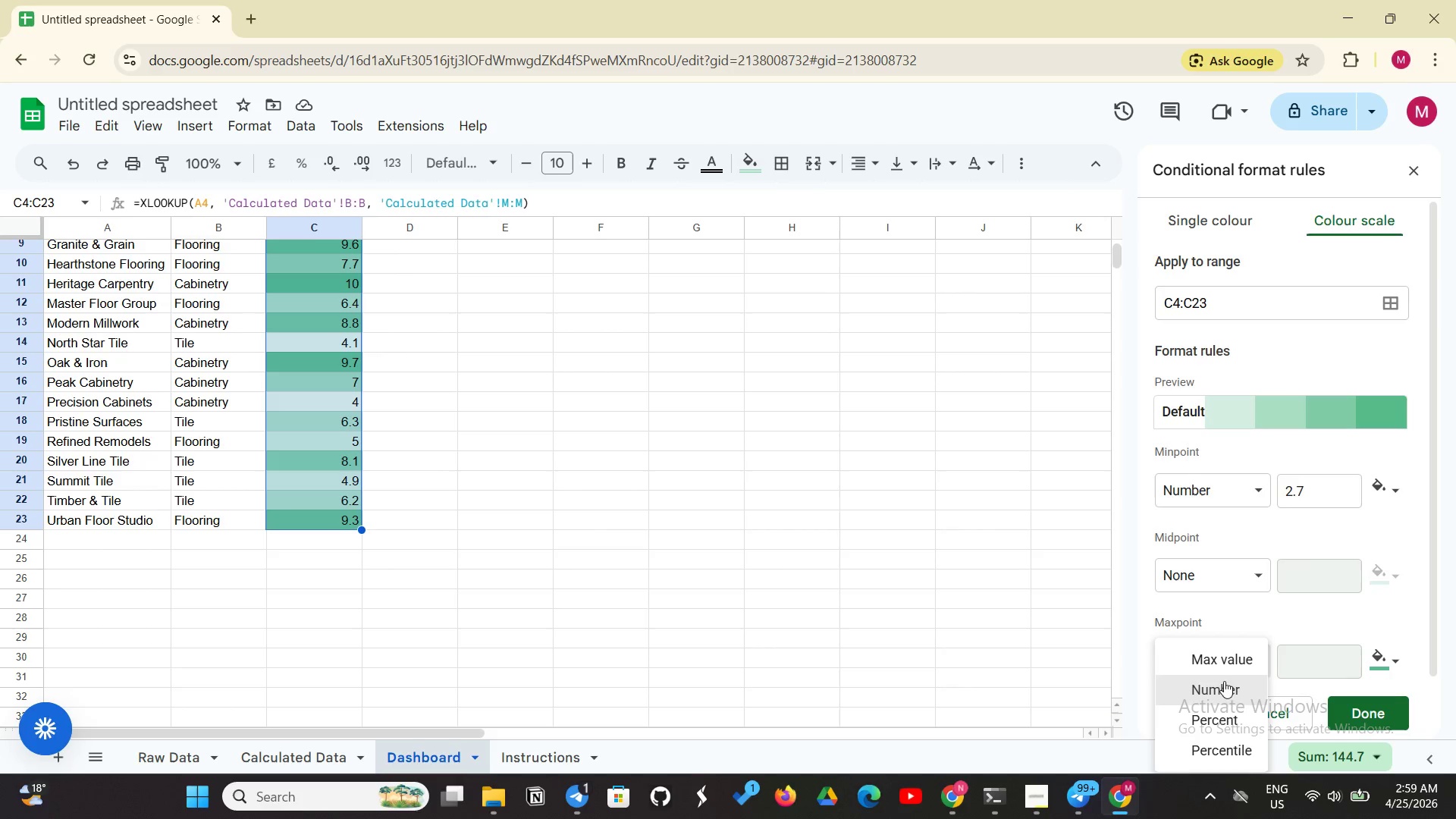 
left_click([1224, 682])
 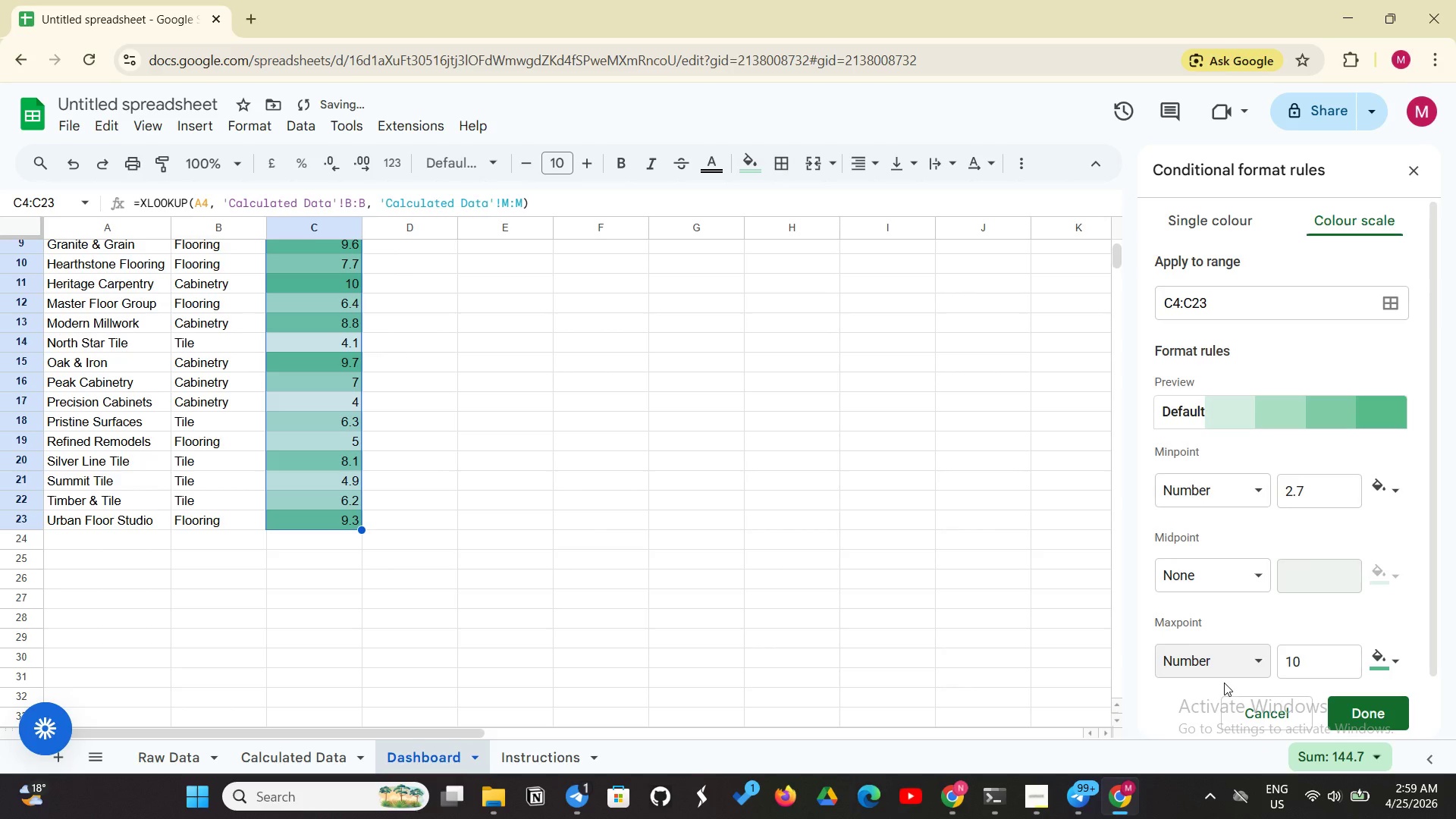 
scroll: coordinate [1224, 682], scroll_direction: down, amount: 1.0
 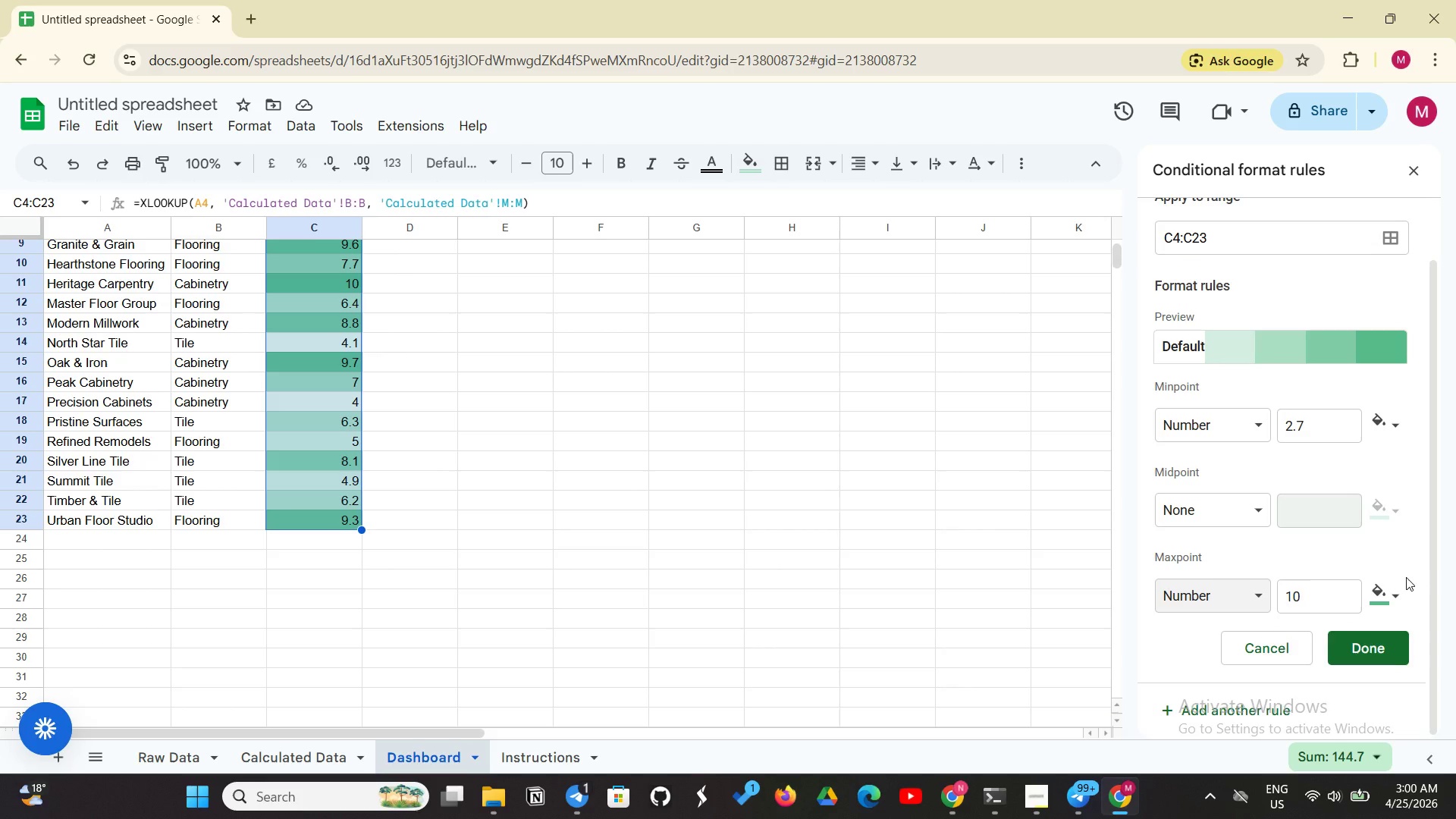 
wait(10.96)
 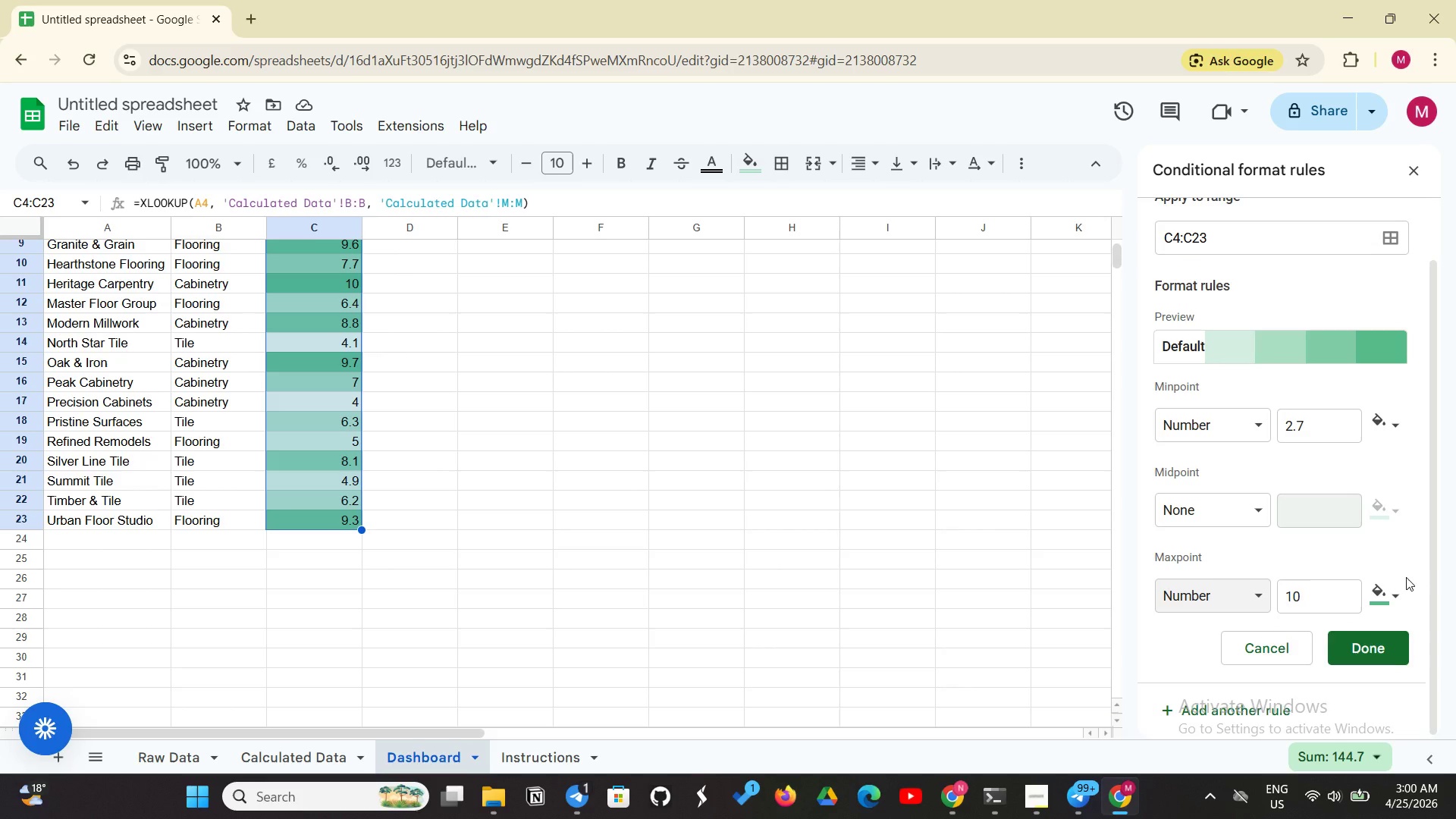 
left_click([1330, 522])
 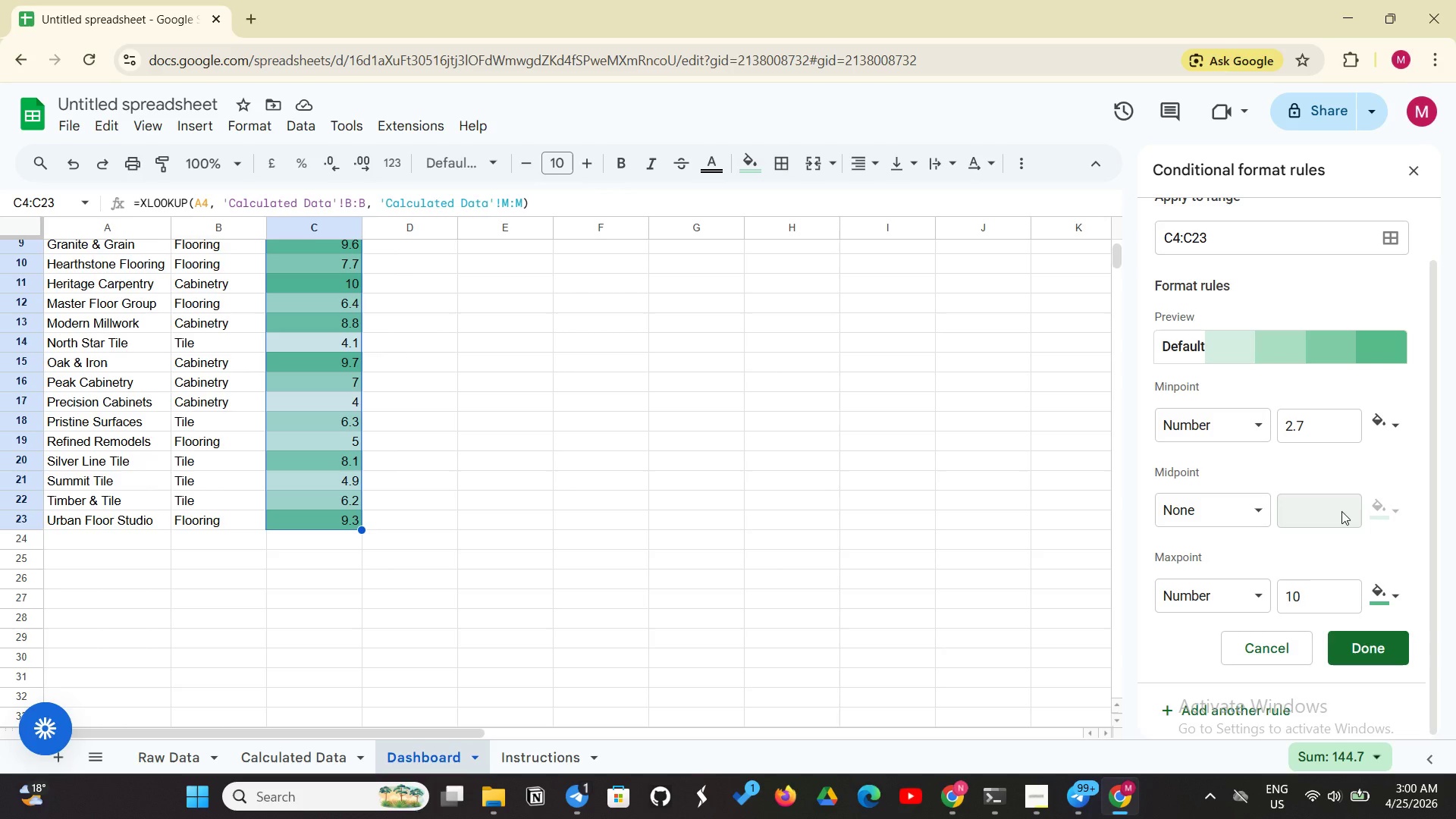 
wait(37.2)
 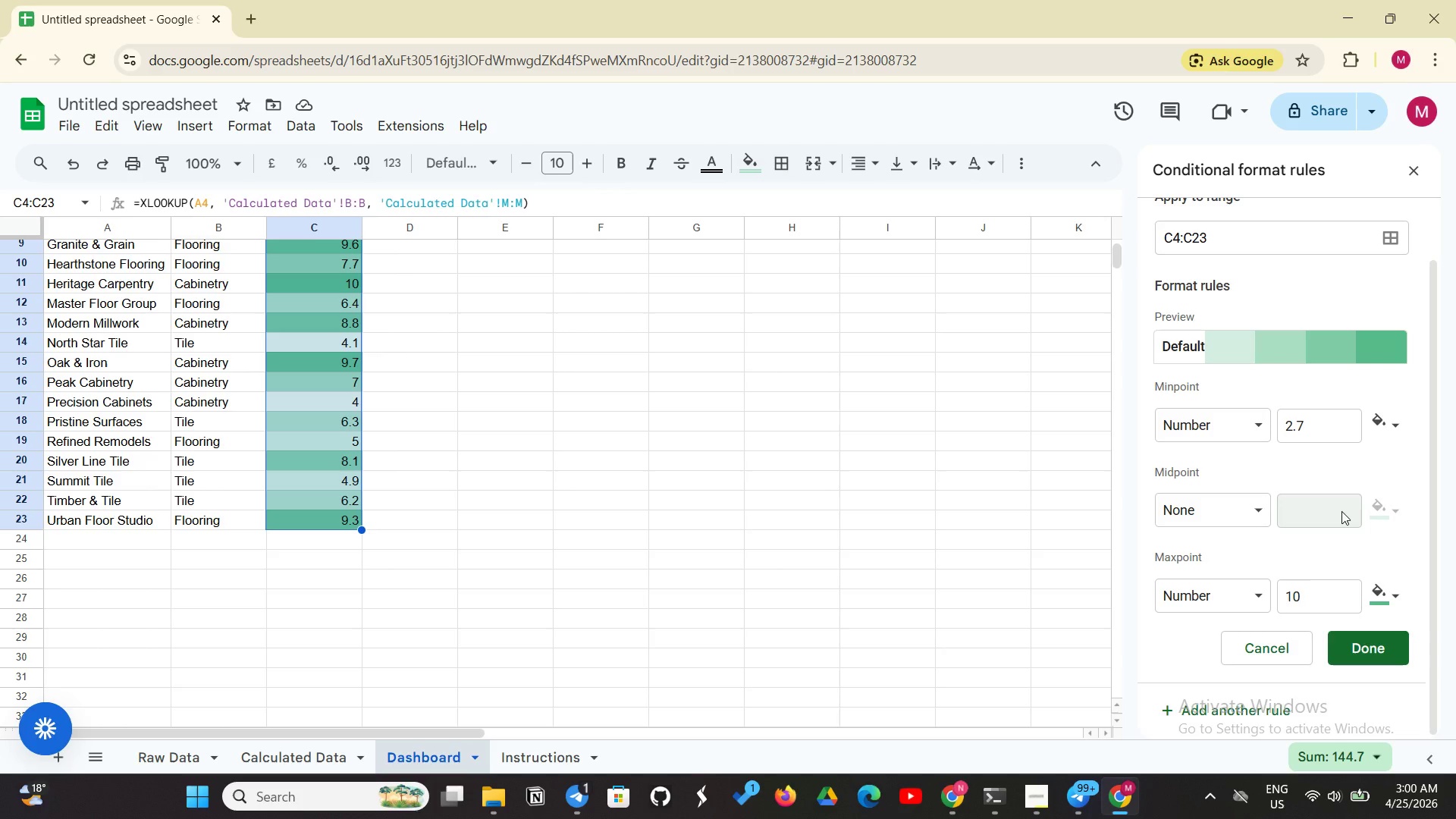 
left_click([1256, 518])
 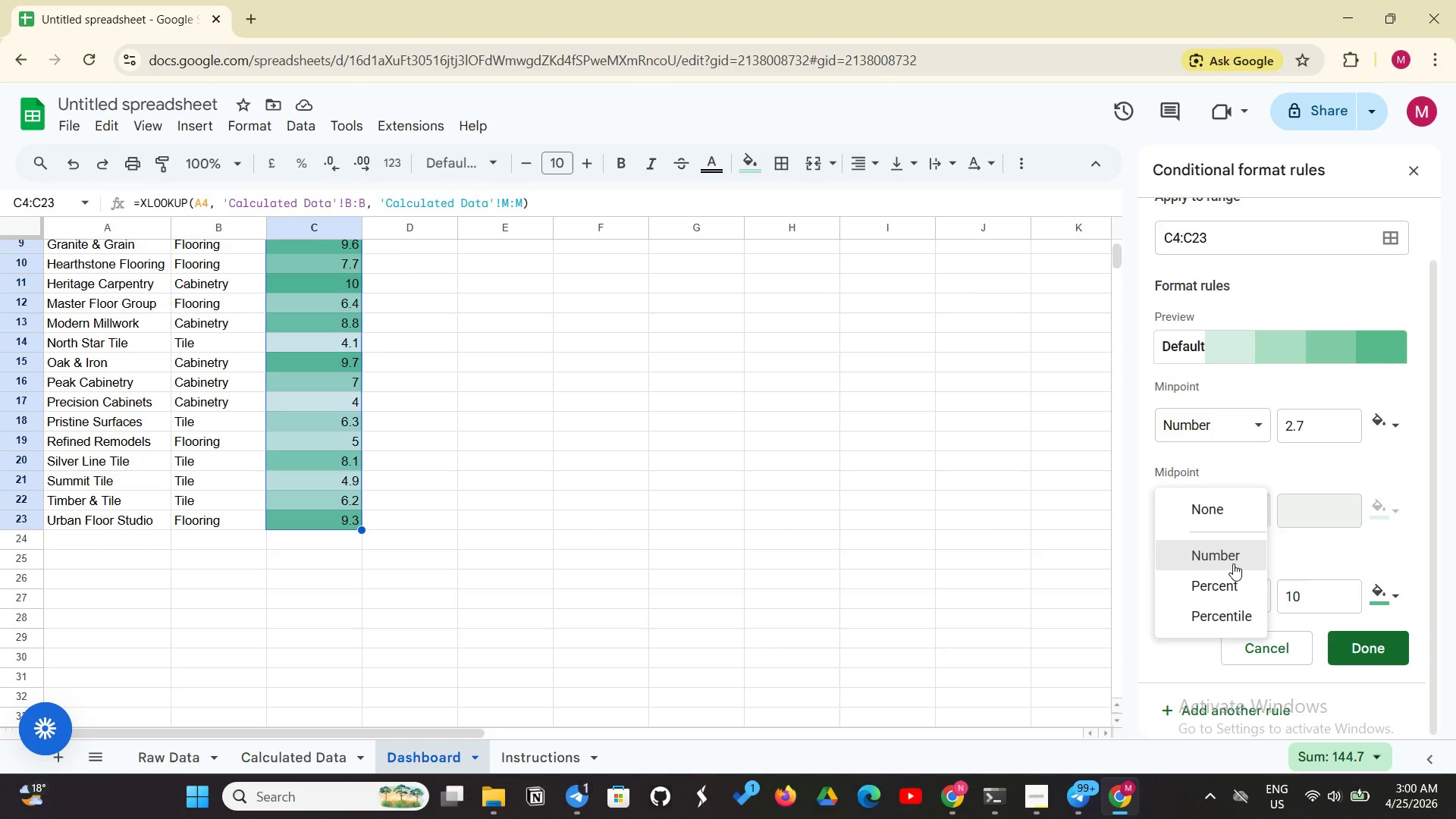 
left_click([1233, 563])
 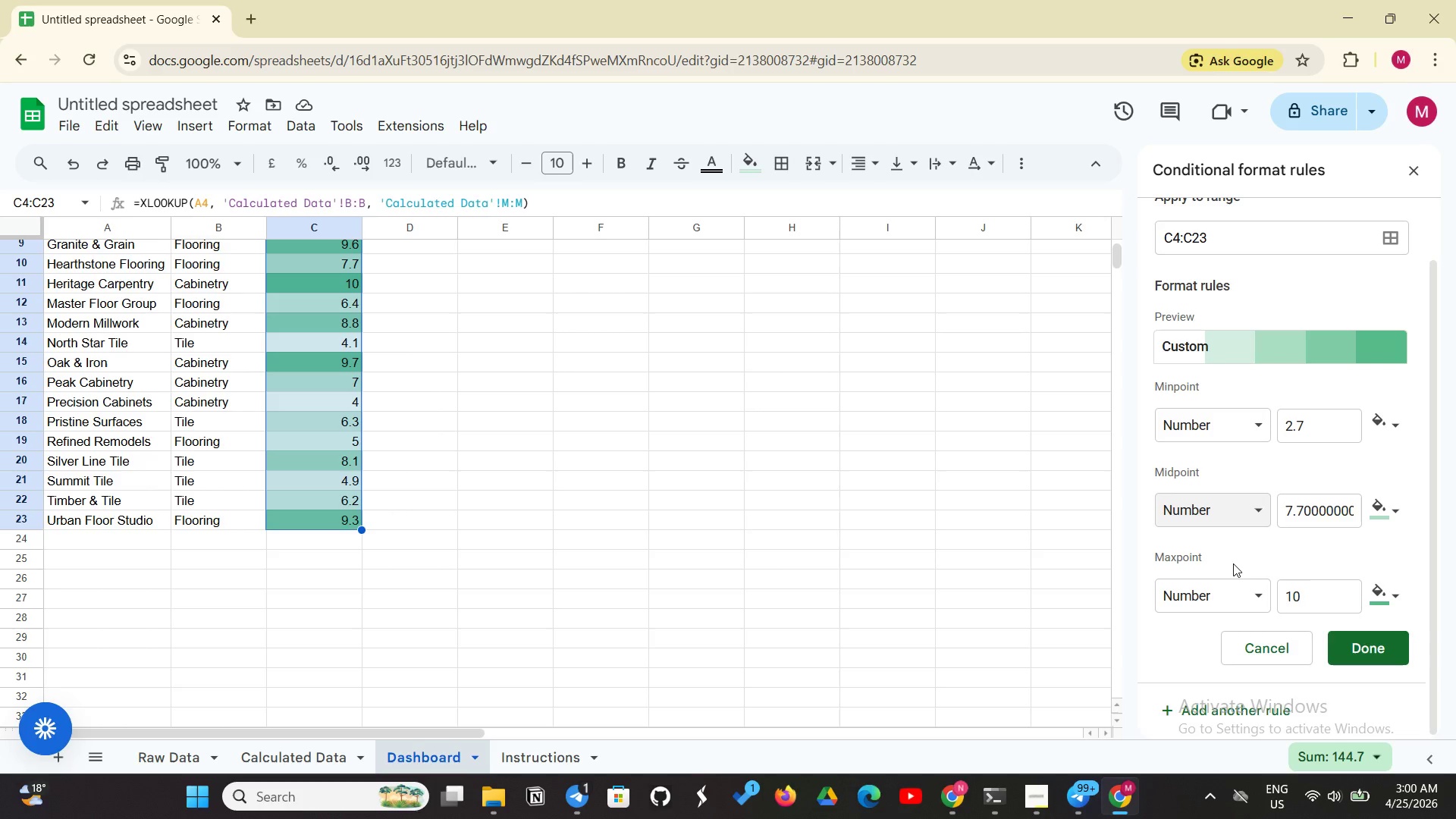 
wait(10.7)
 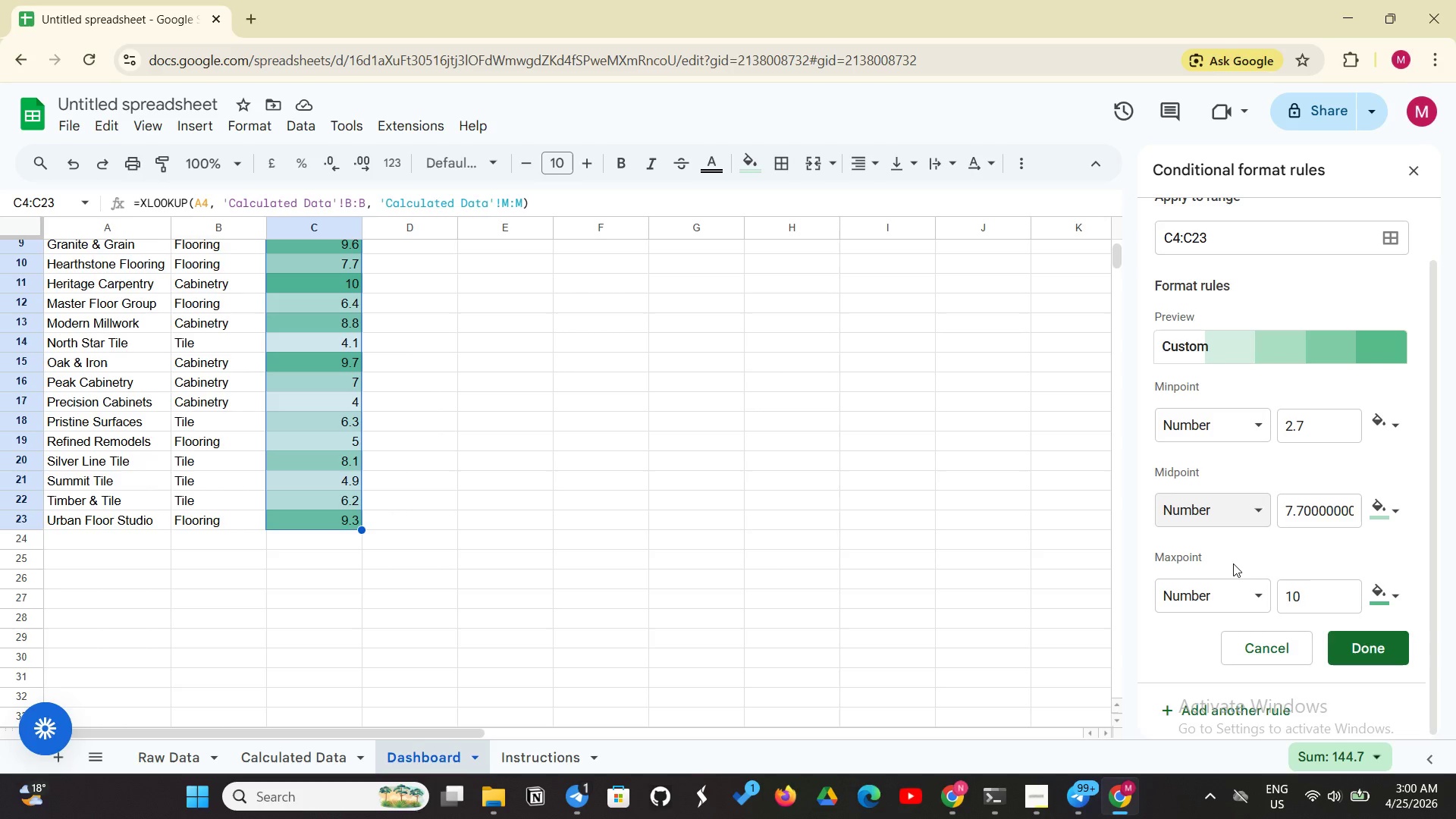 
left_click([1376, 414])
 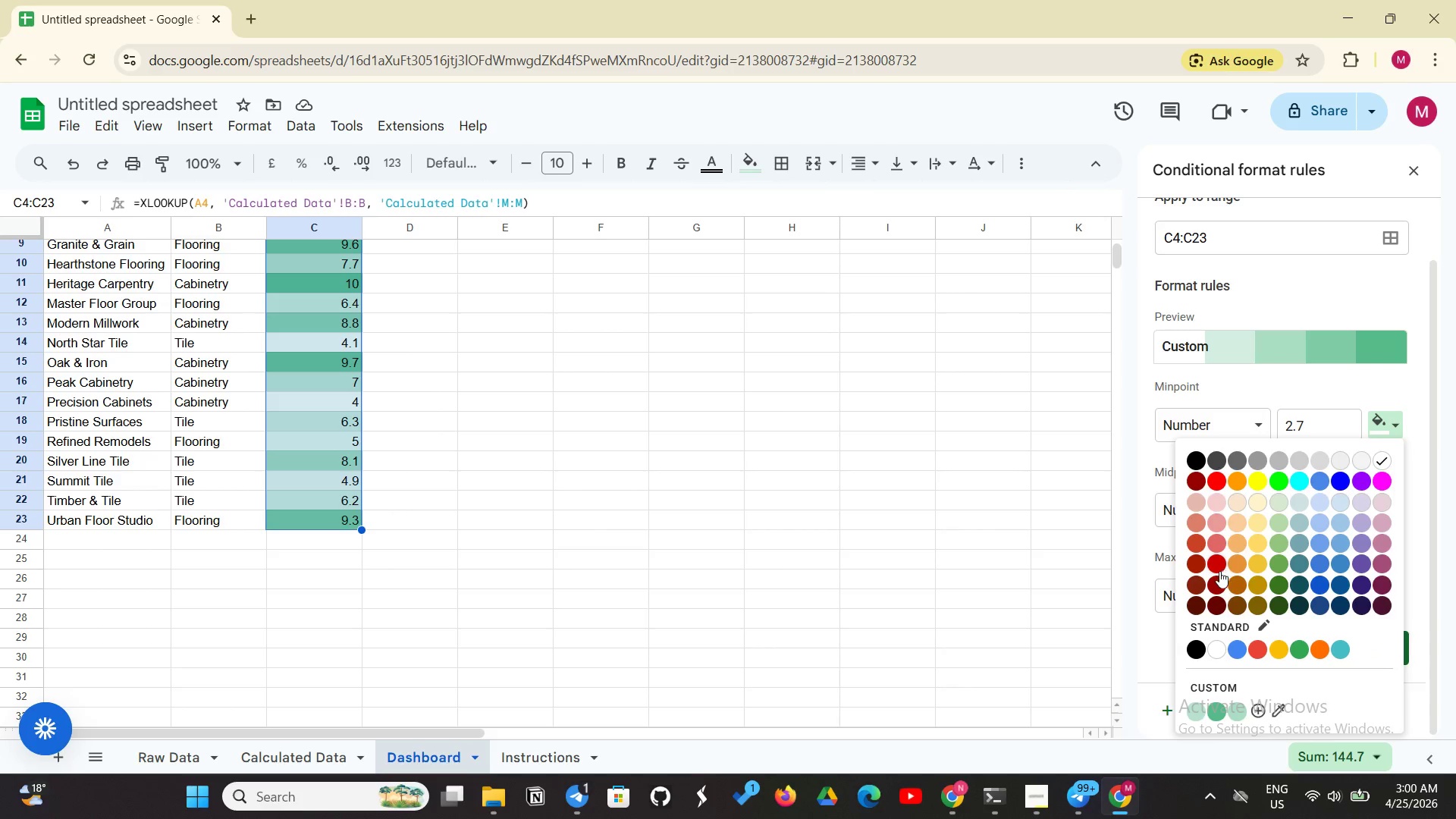 
left_click([1217, 563])
 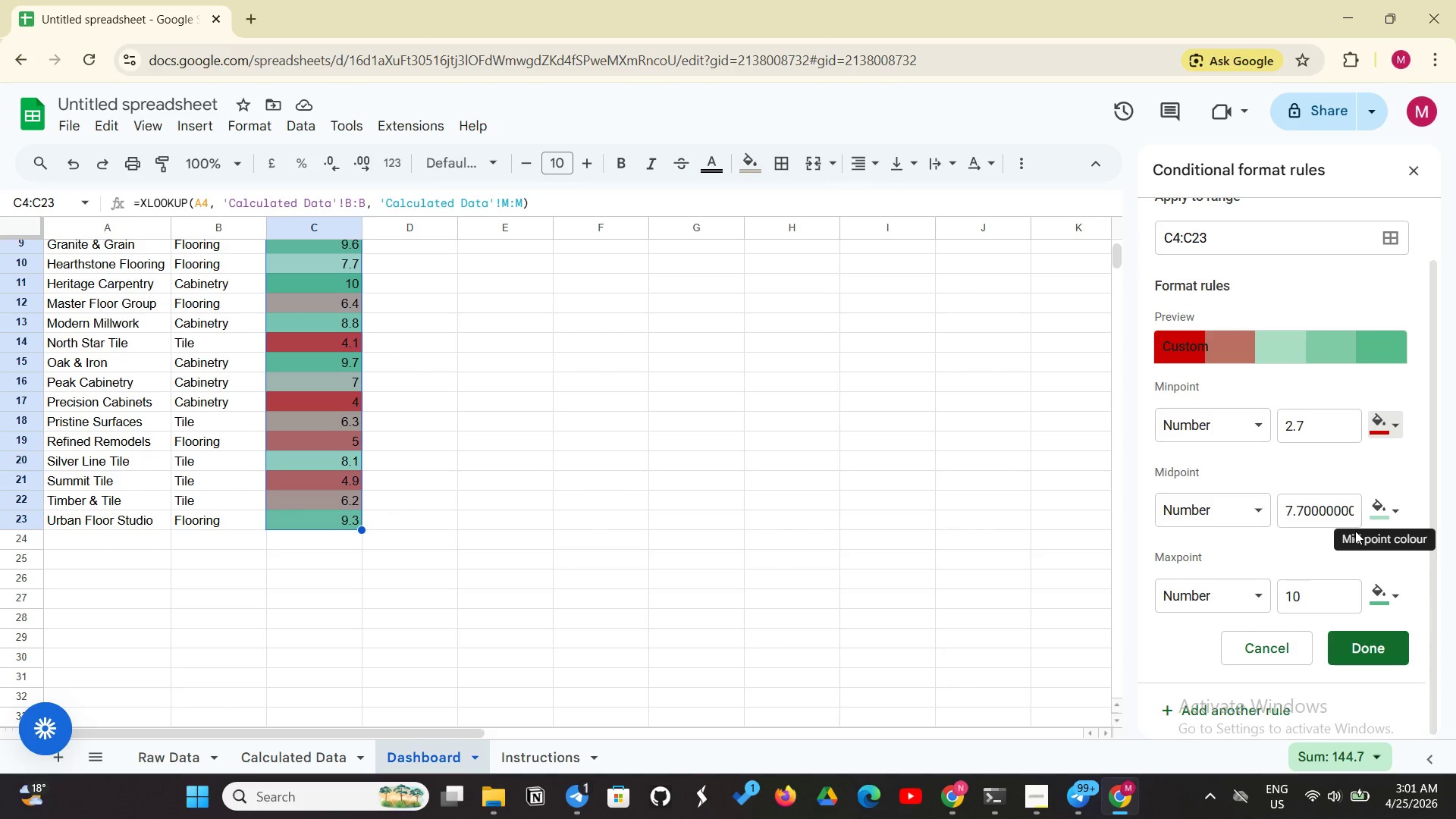 
wait(10.89)
 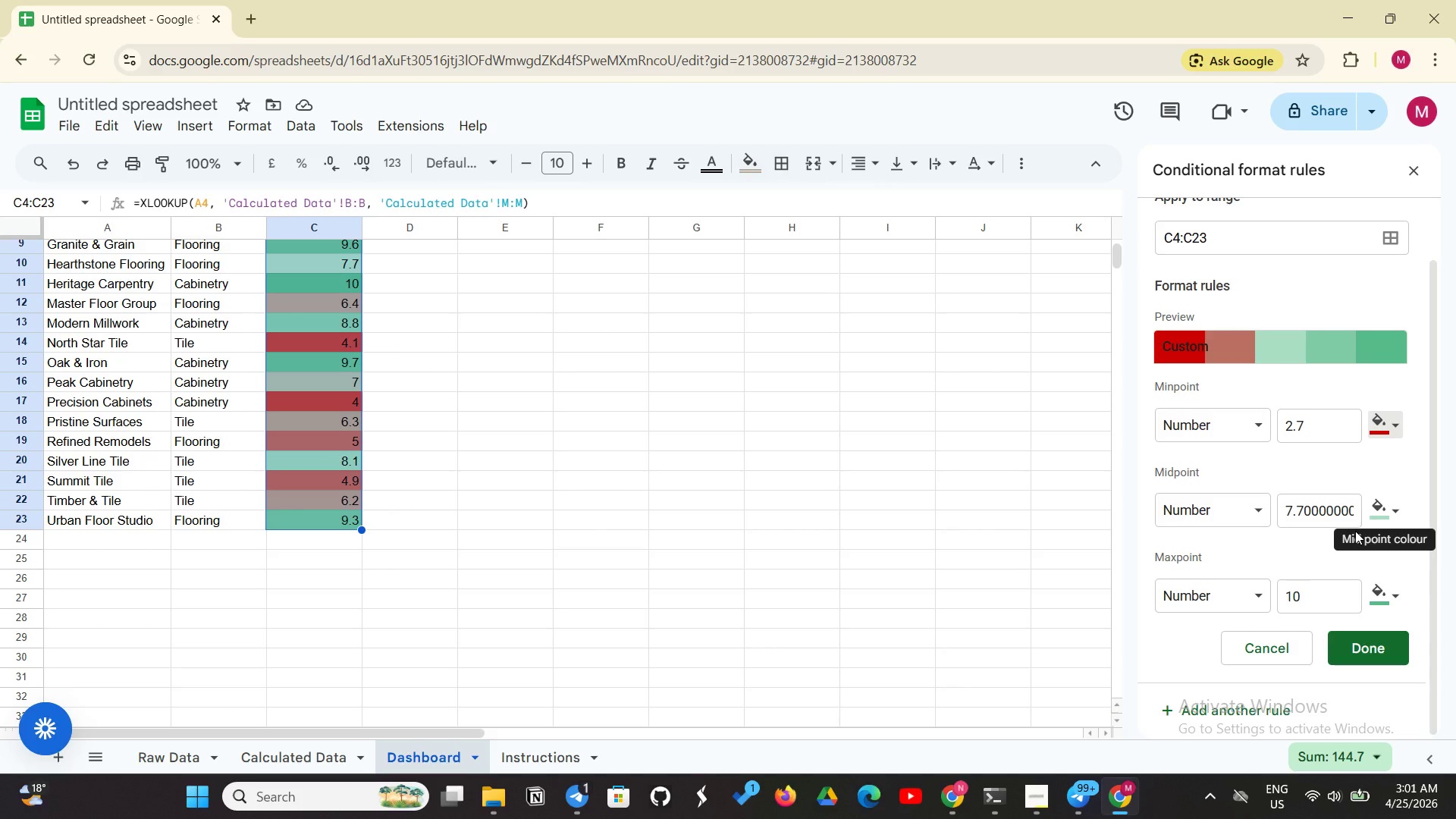 
scroll: coordinate [1355, 531], scroll_direction: up, amount: 1.0
 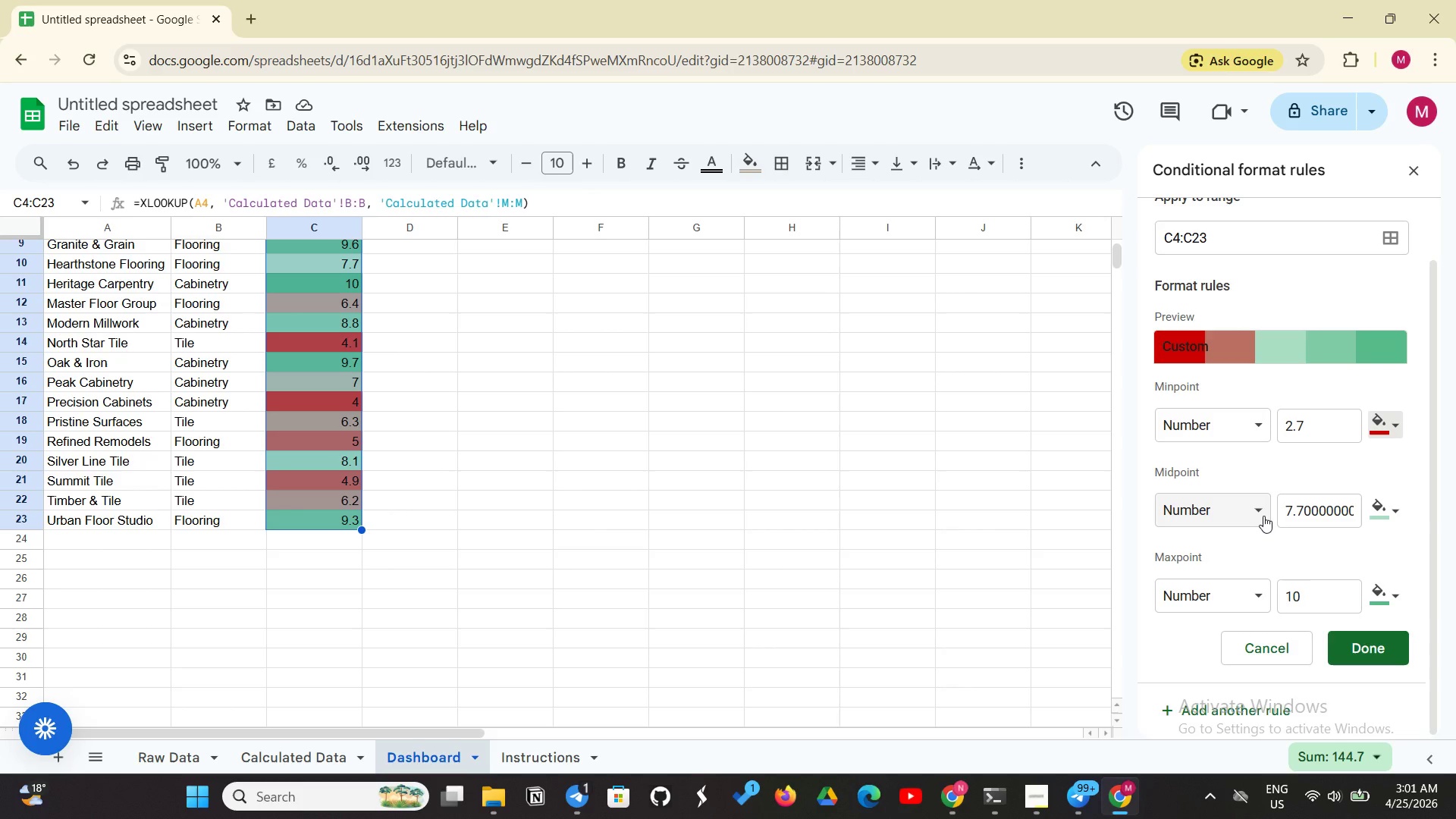 
left_click([1263, 516])
 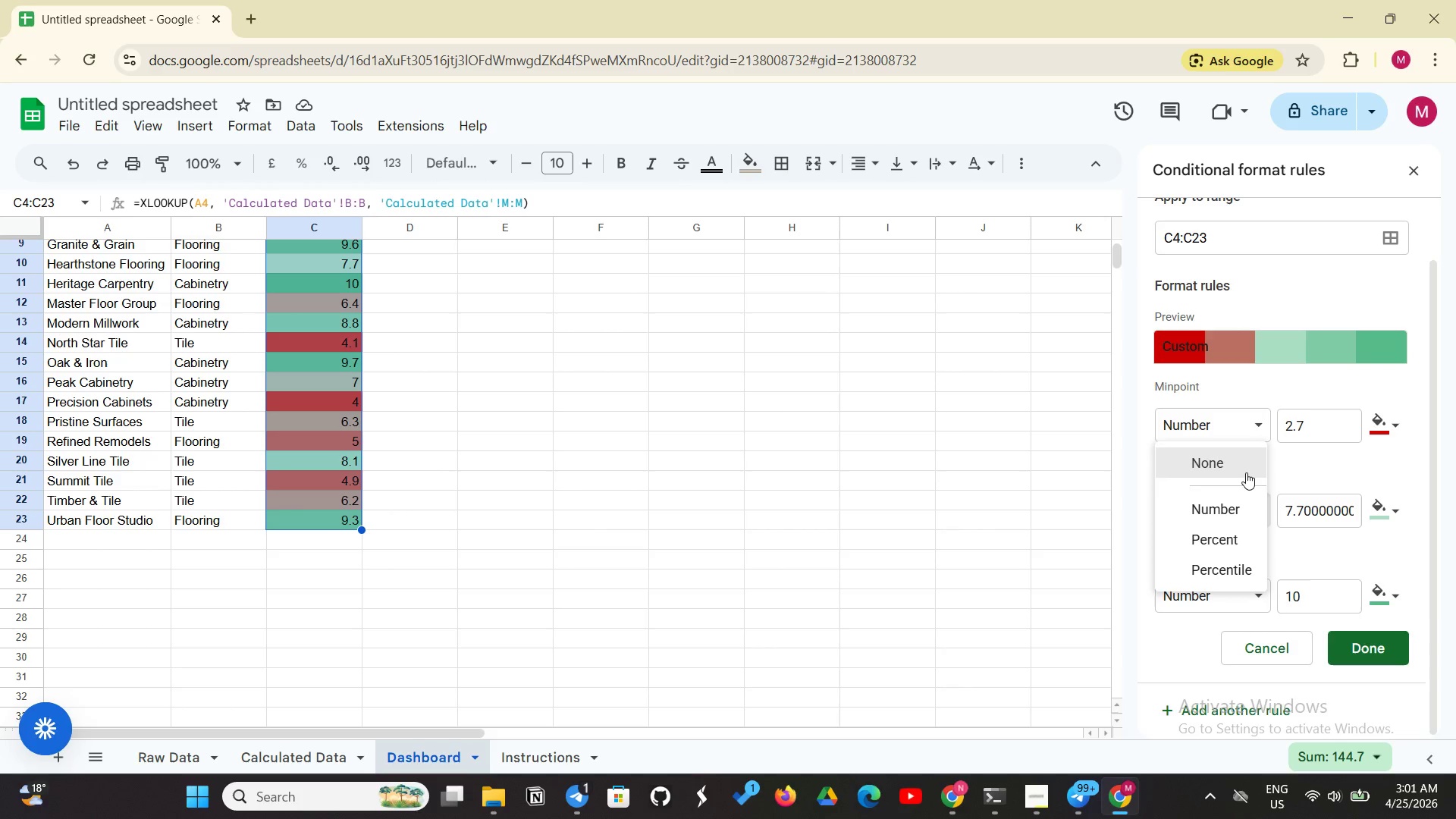 
left_click([1241, 472])
 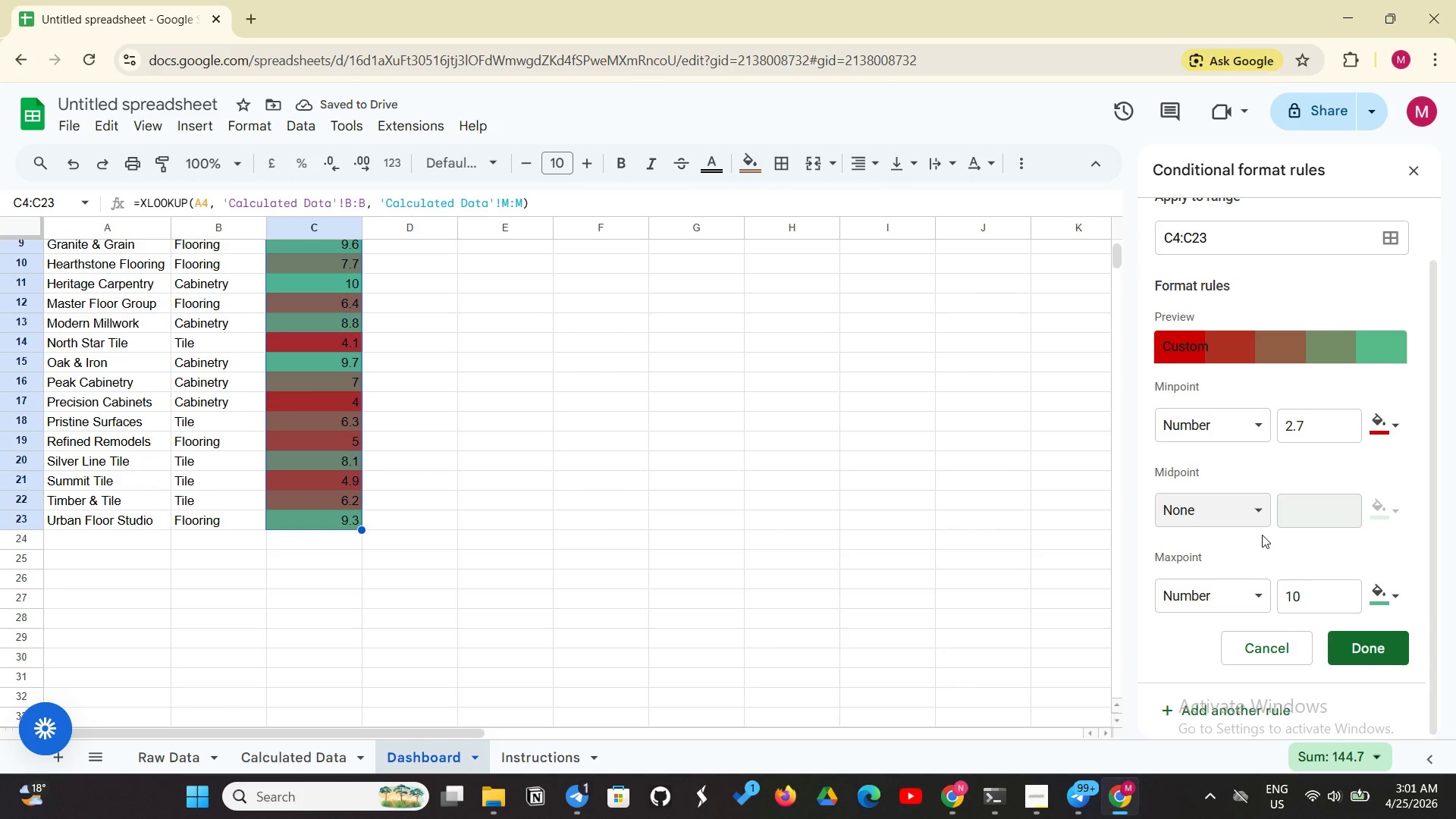 
wait(5.67)
 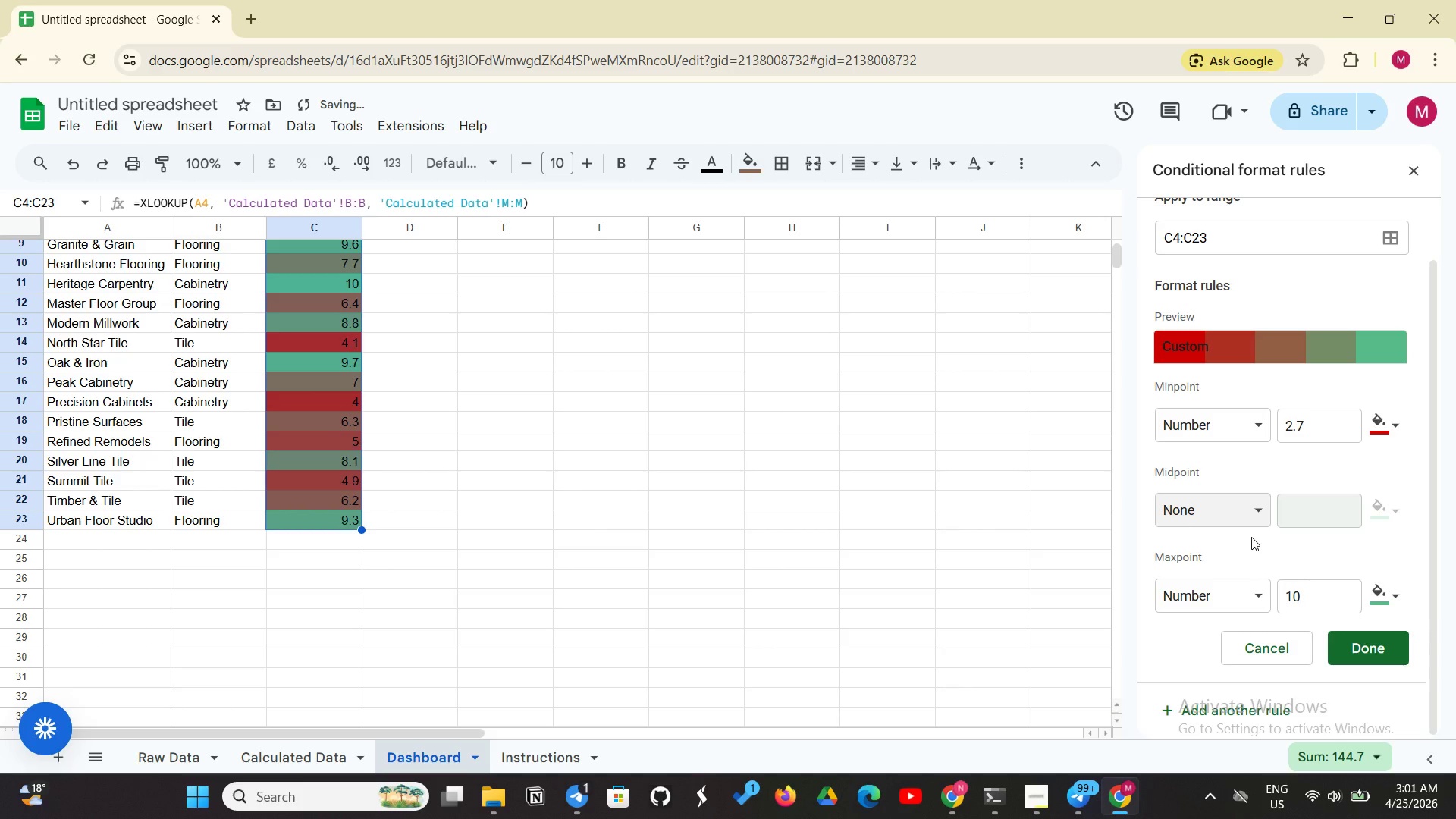 
left_click([1386, 592])
 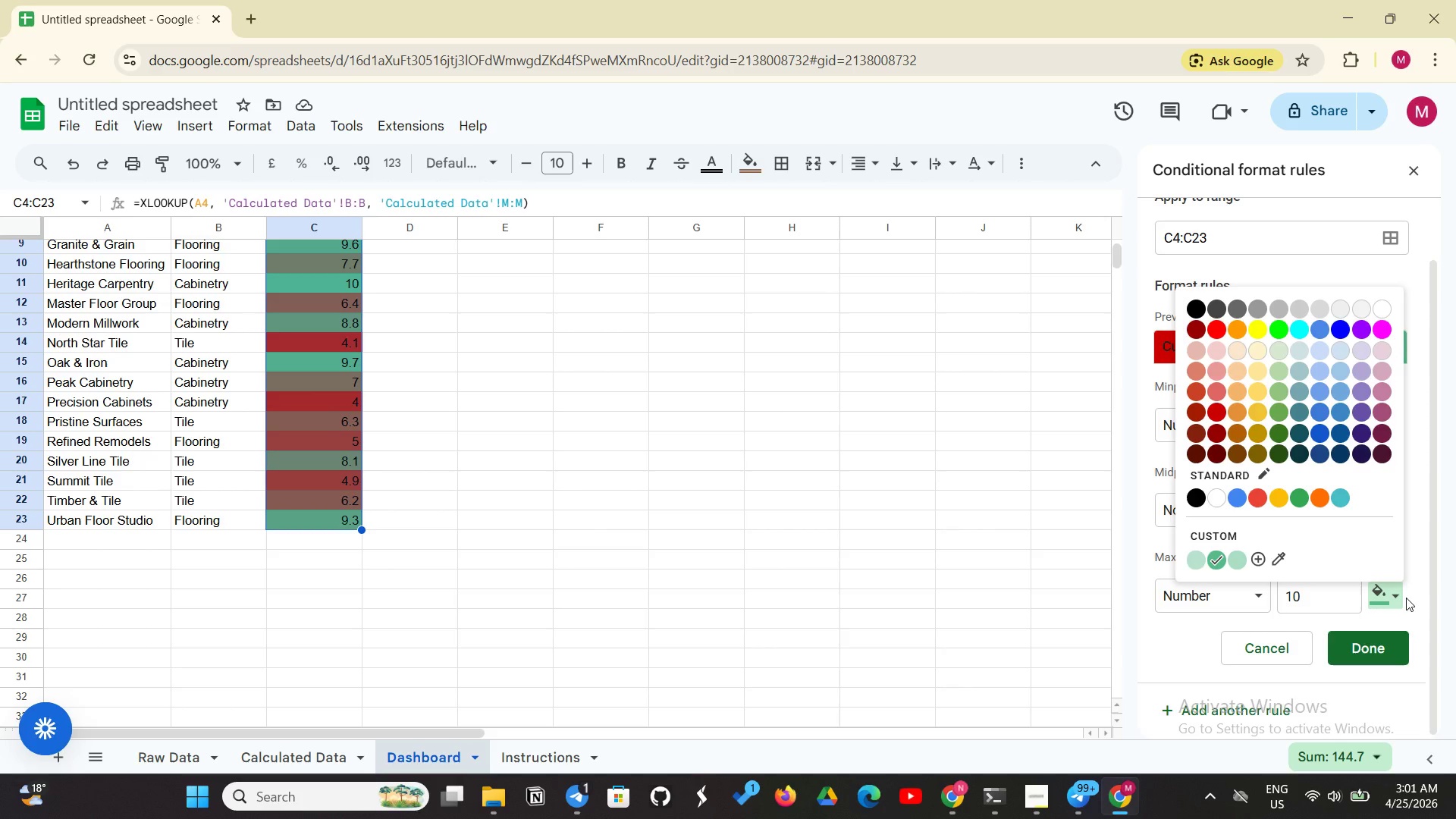 
wait(8.42)
 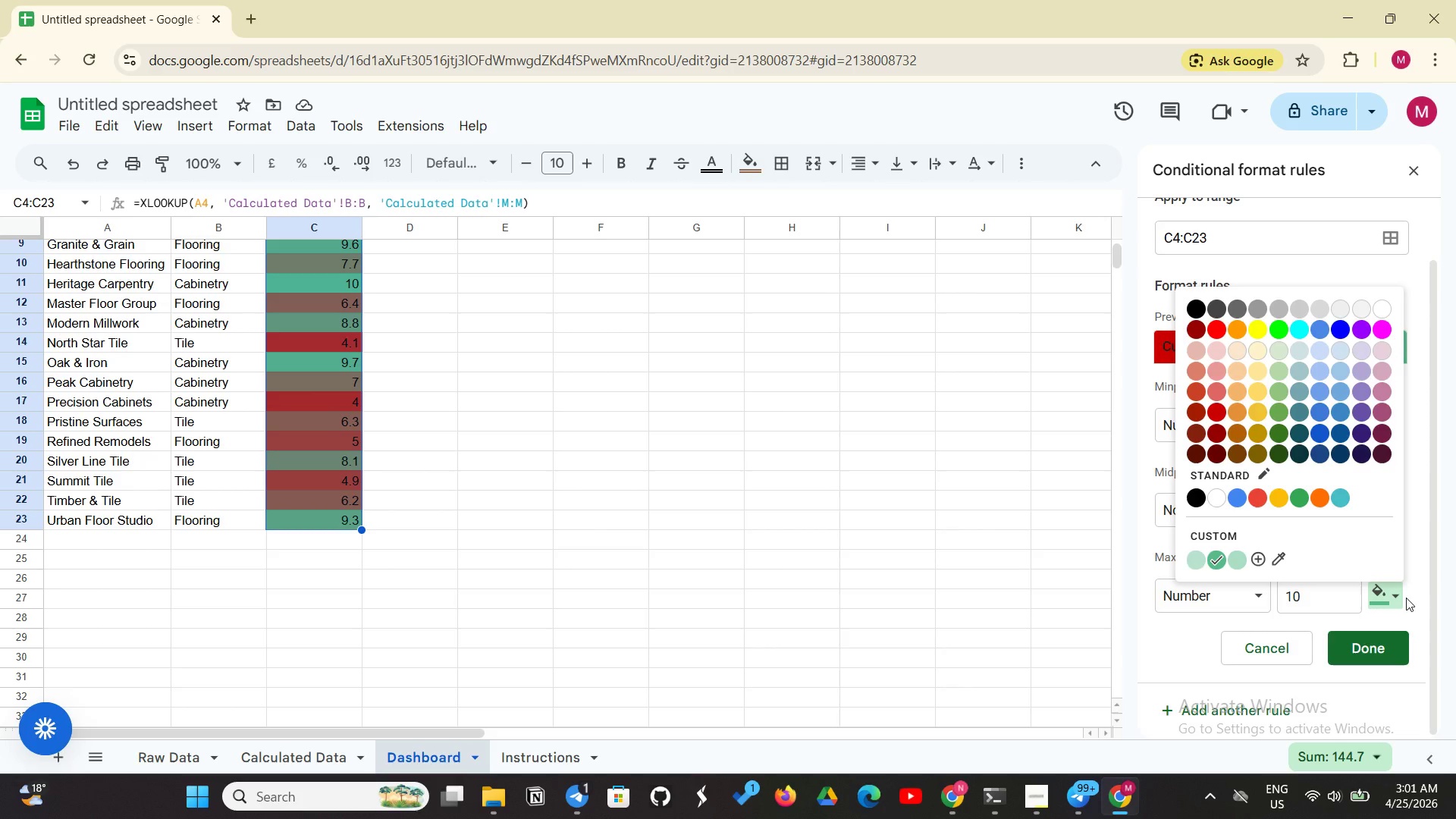 
left_click([1282, 405])
 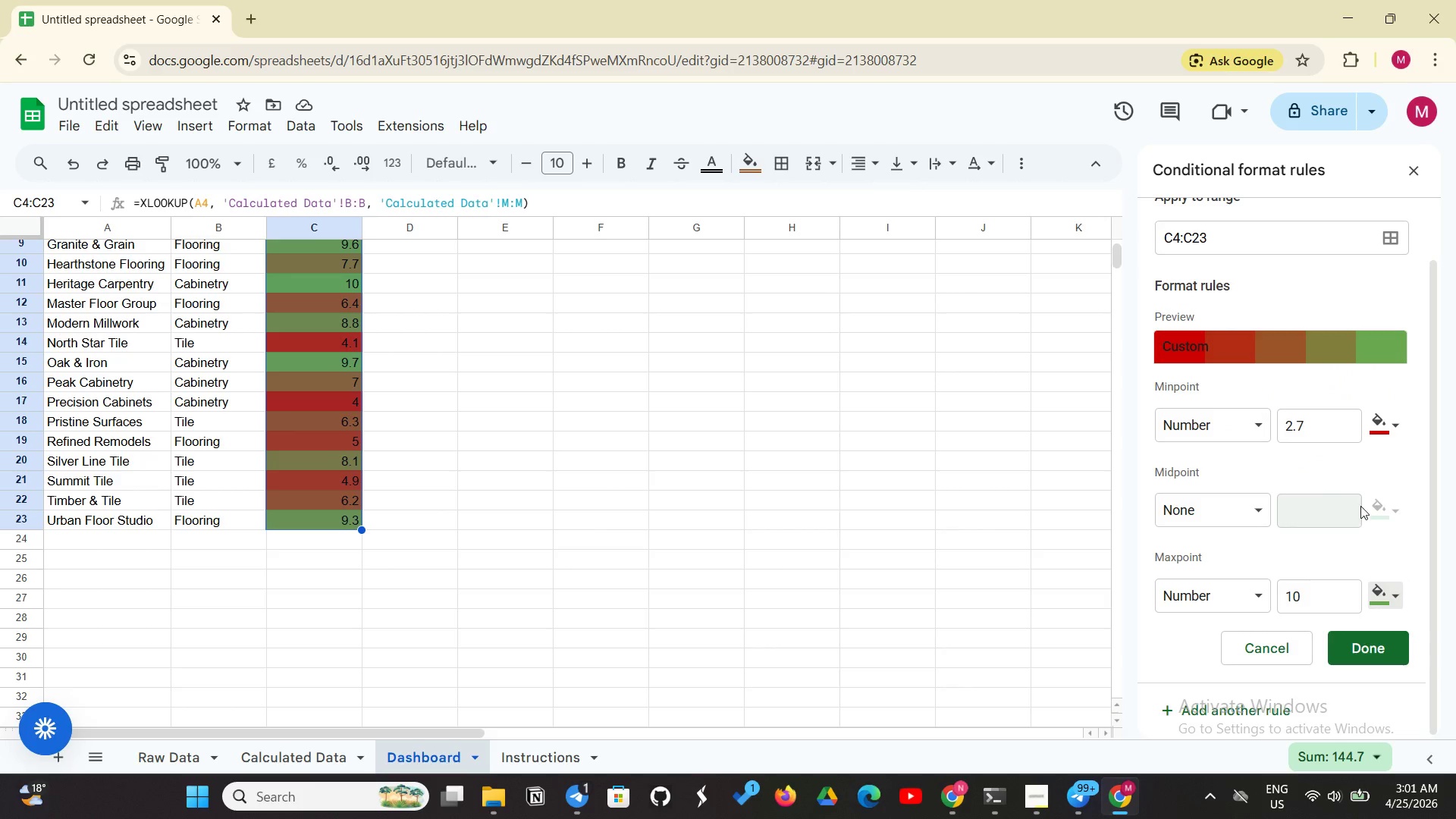 
wait(7.94)
 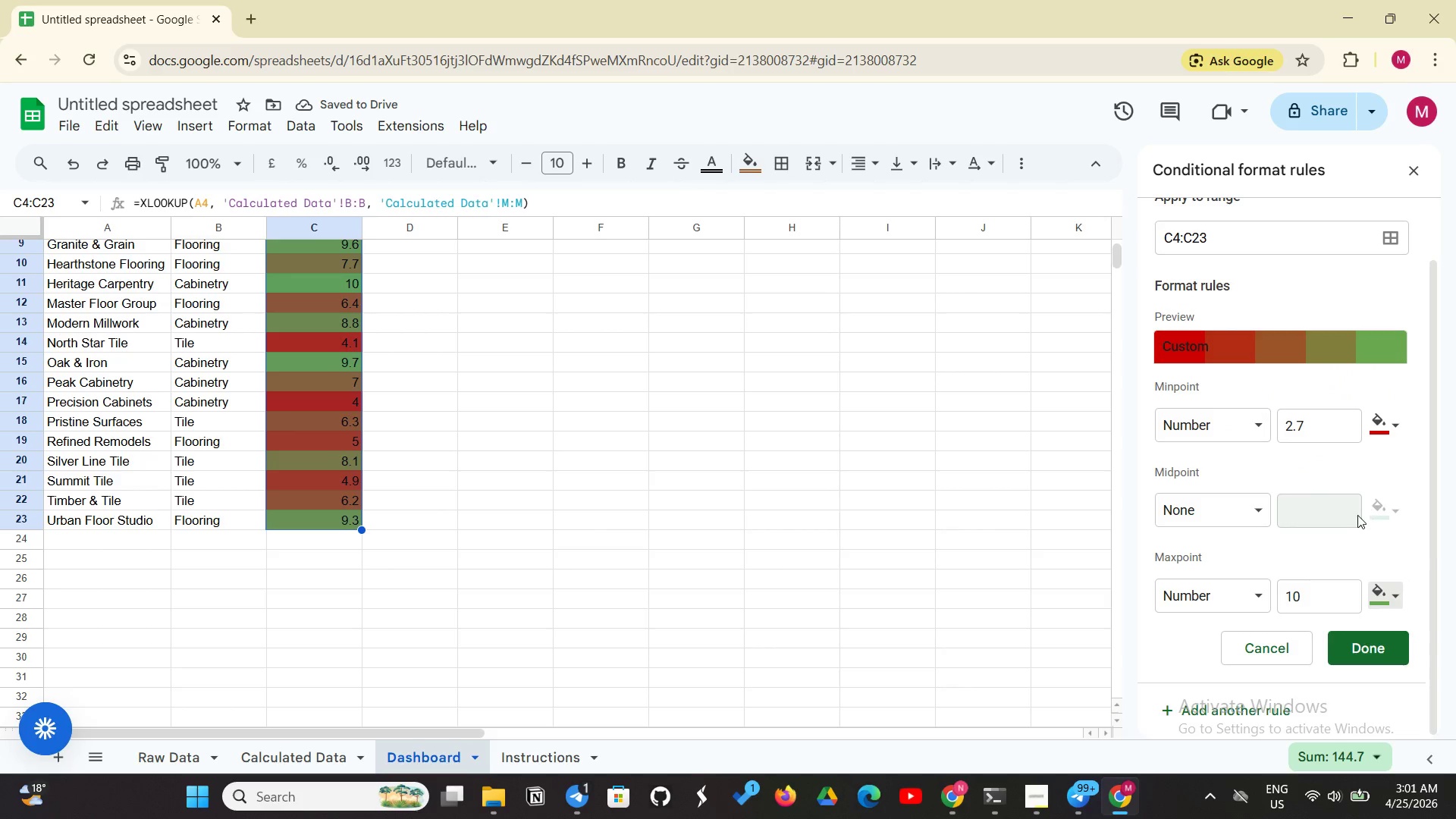 
left_click([729, 550])
 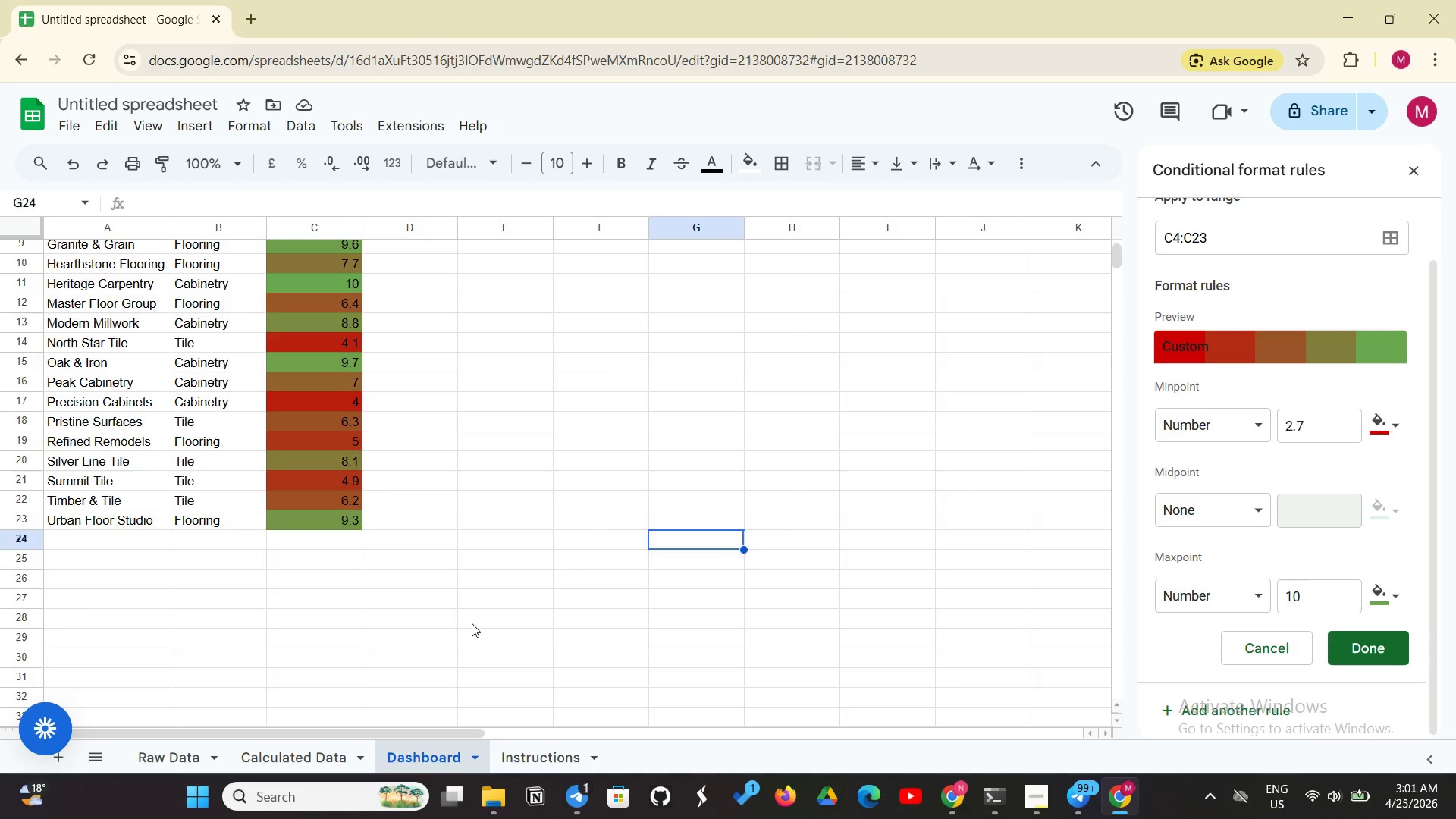 
scroll: coordinate [448, 637], scroll_direction: up, amount: 7.0
 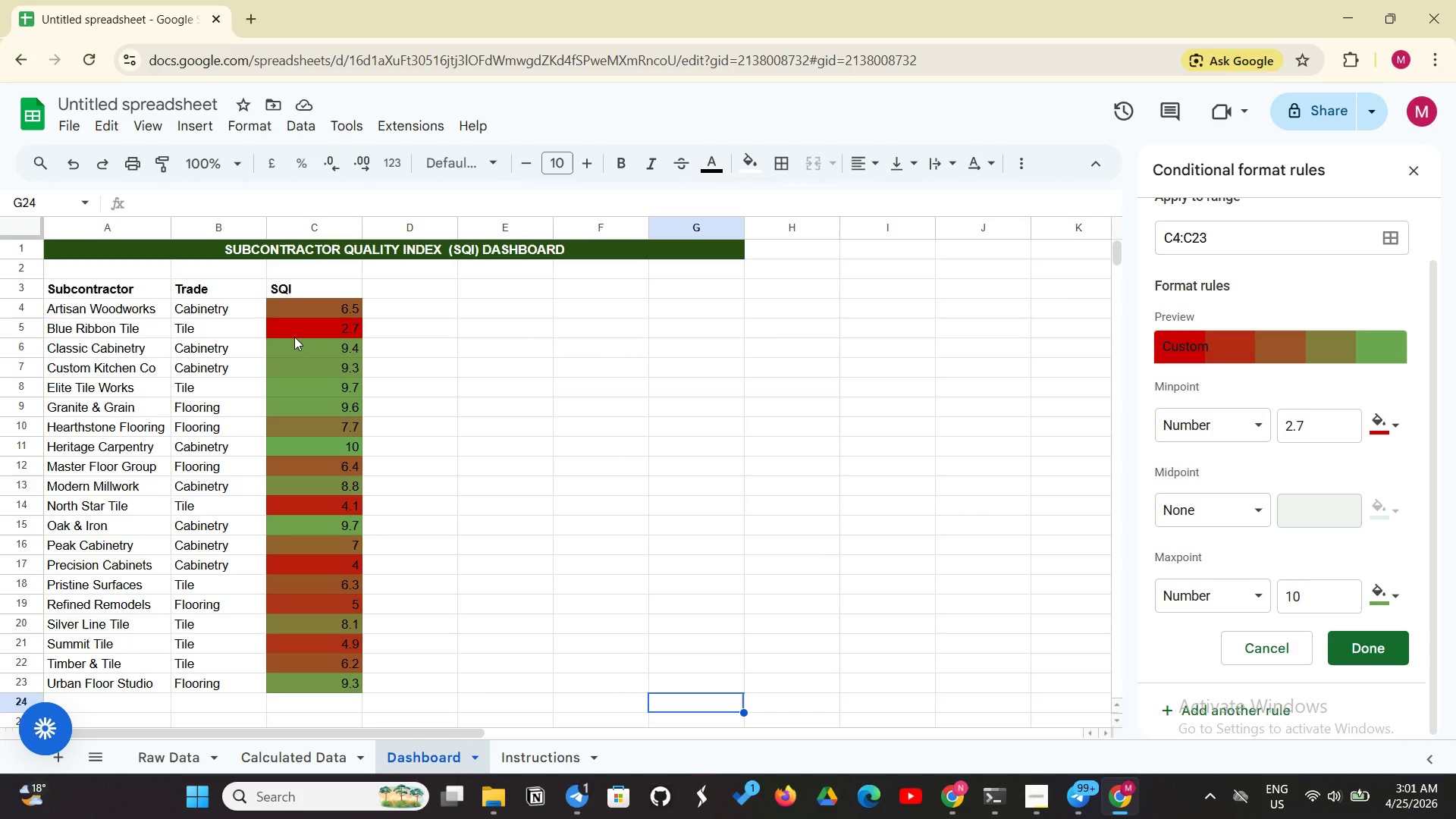 
scroll: coordinate [294, 337], scroll_direction: down, amount: 1.0
 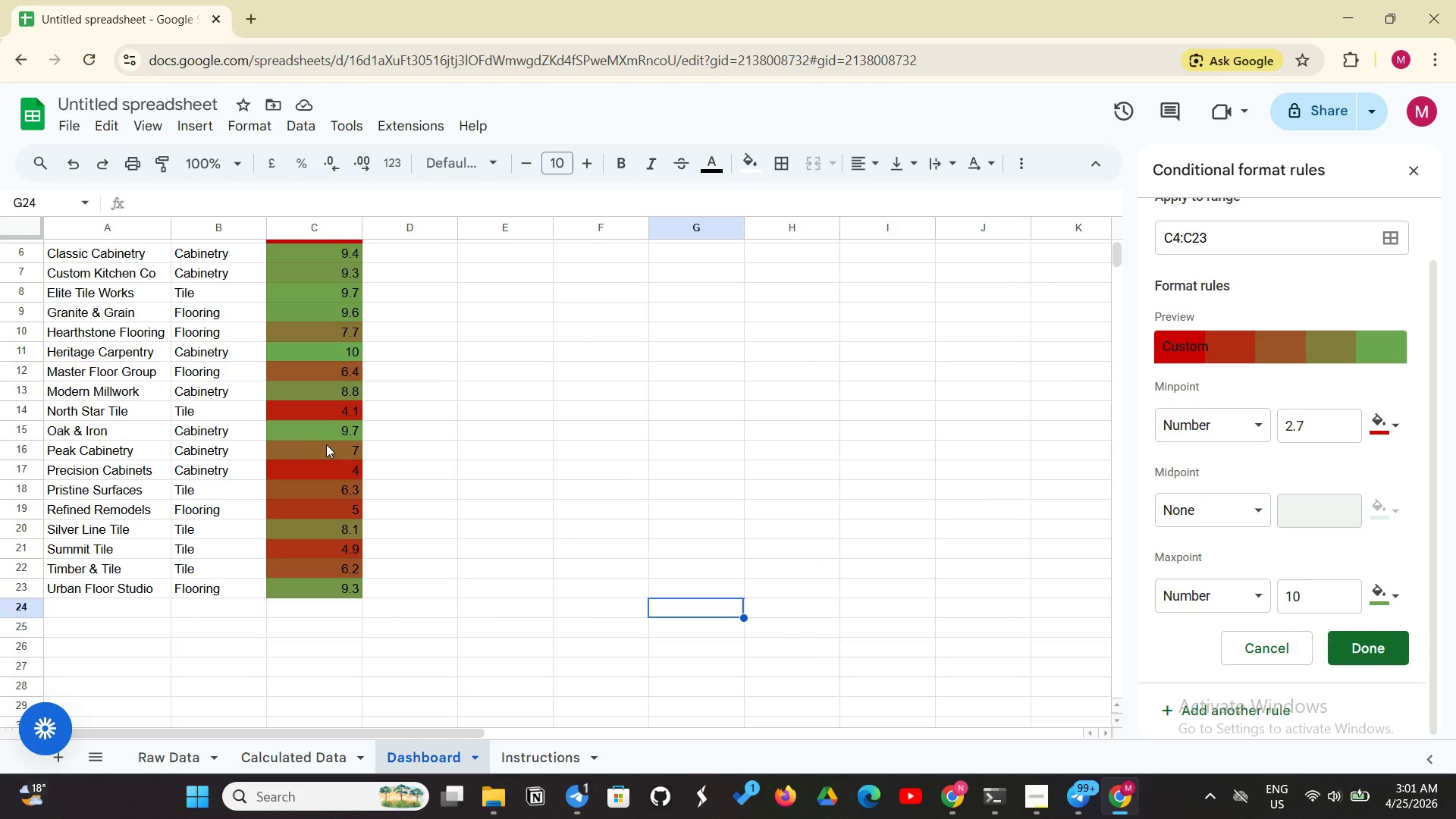 
left_click([328, 444])
 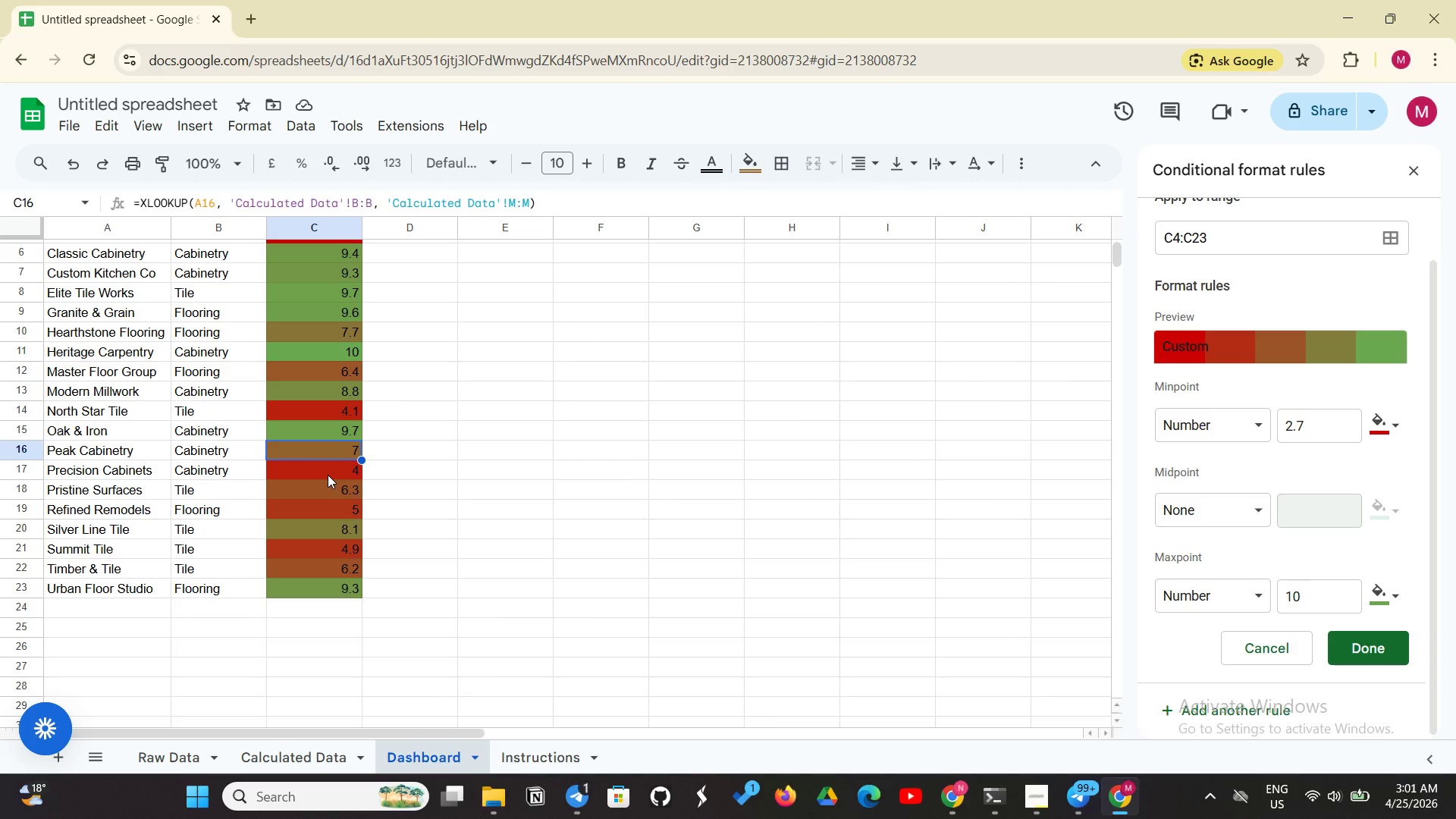 
left_click([330, 479])
 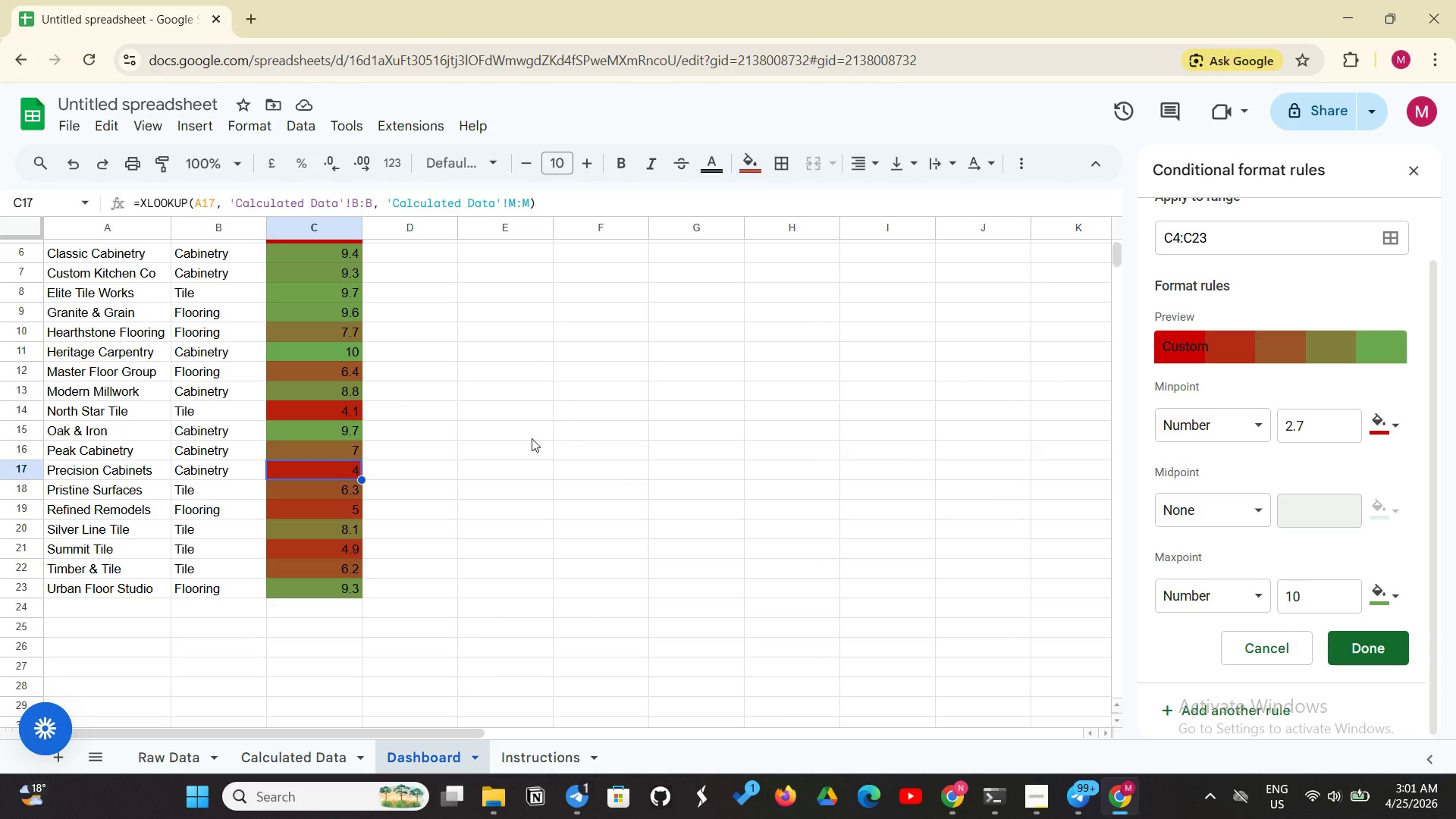 
wait(10.69)
 